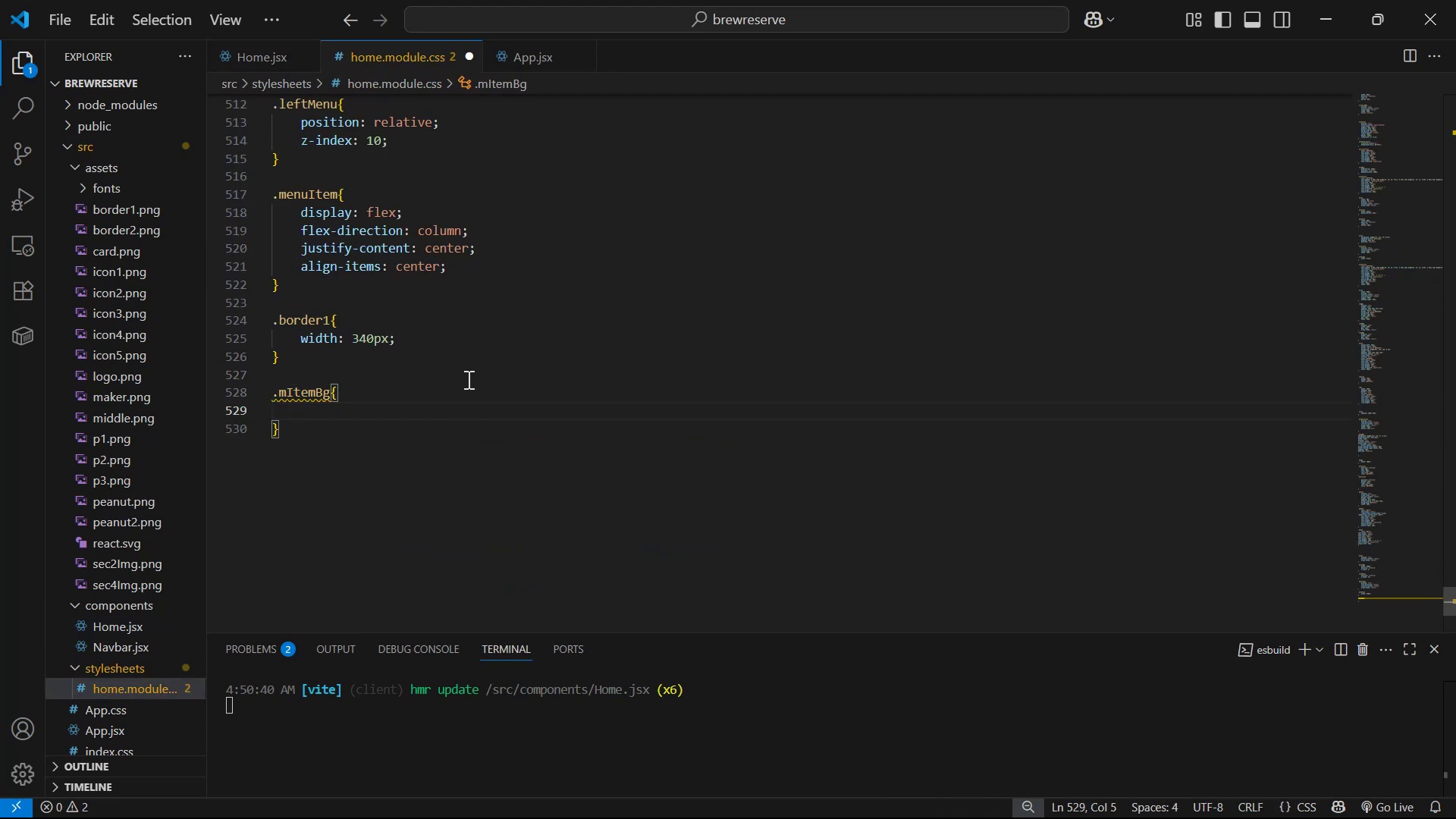 
type(dis)
 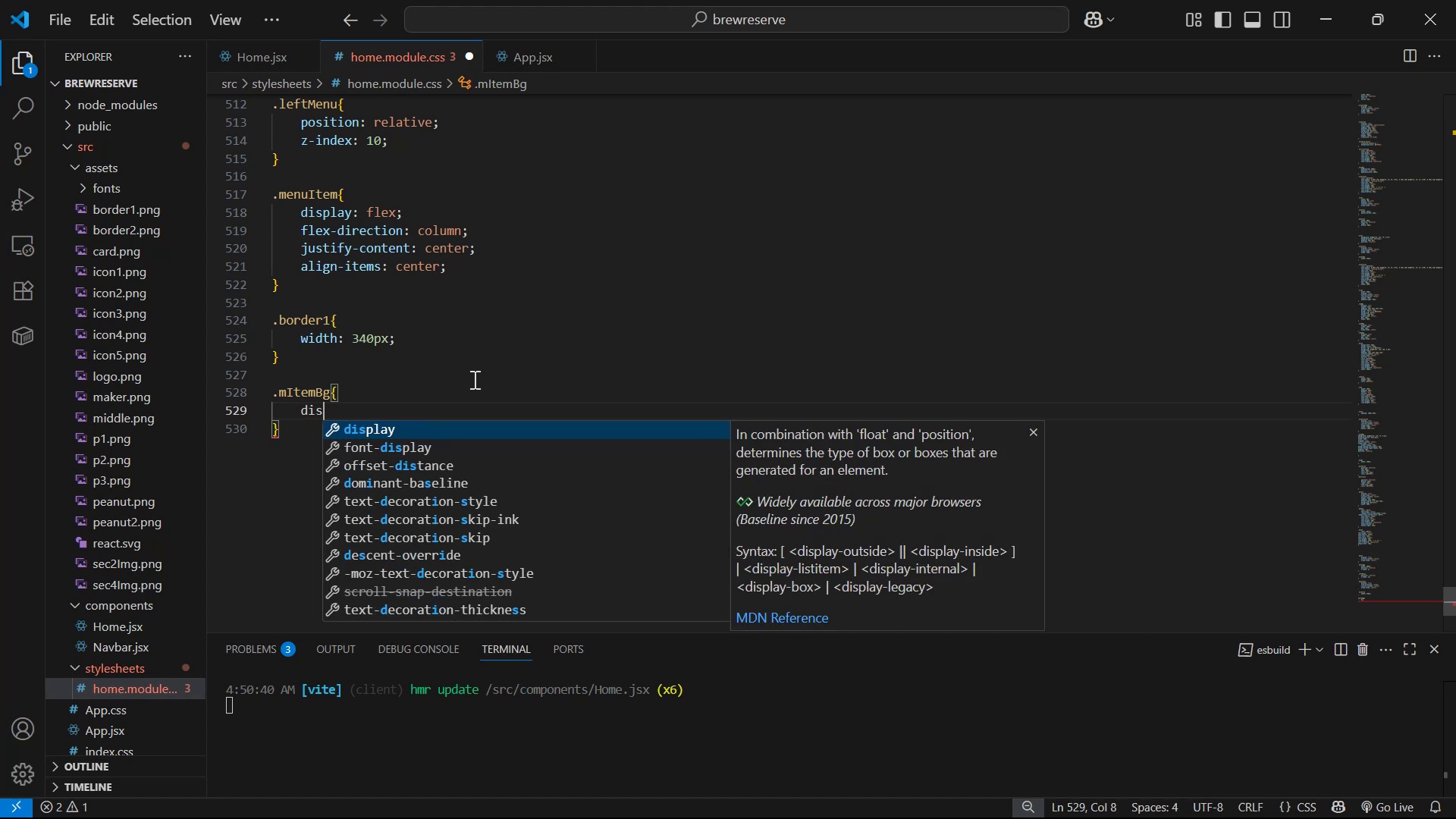 
key(Enter)
 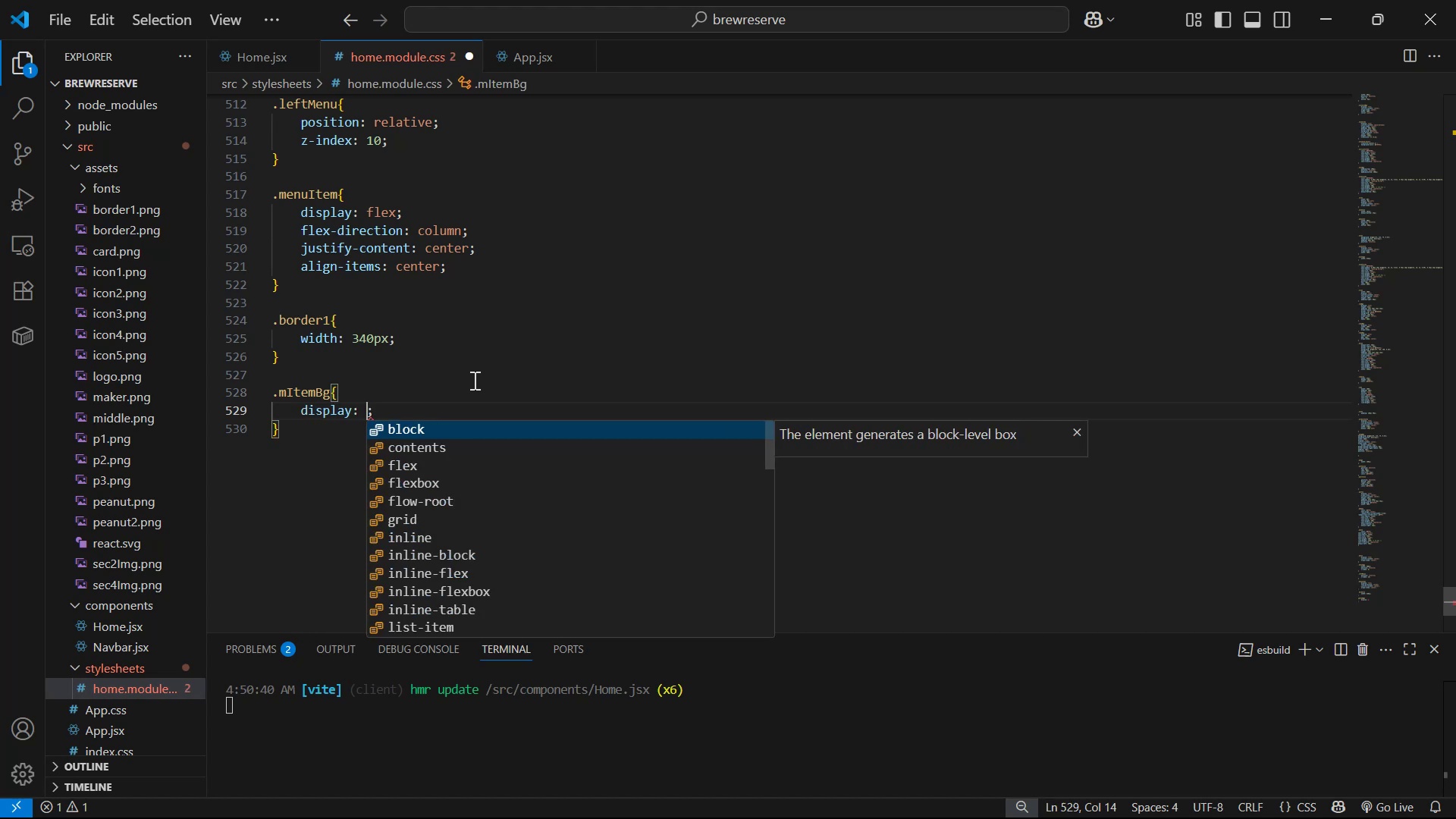 
key(ArrowDown)
 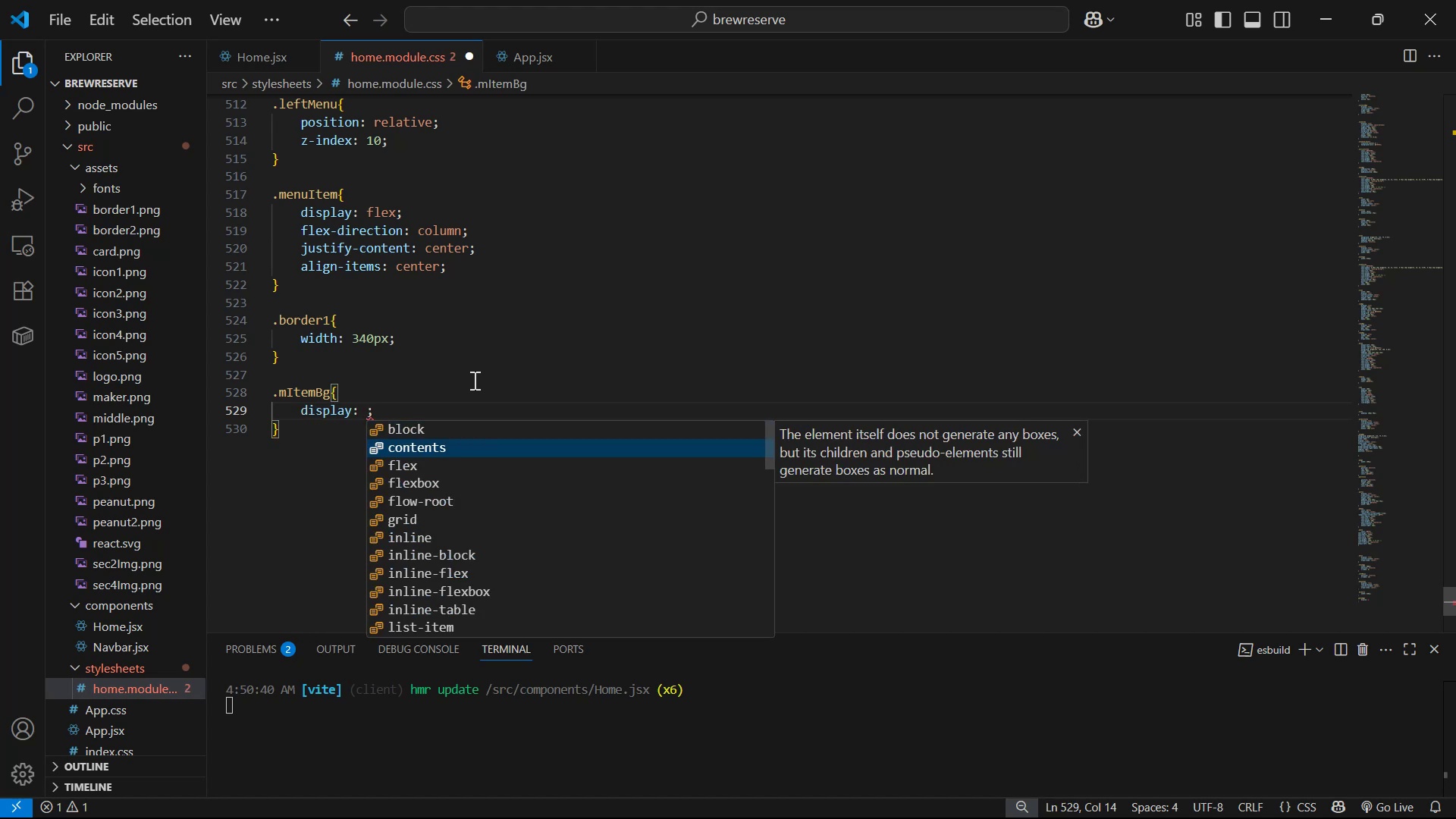 
key(ArrowDown)
 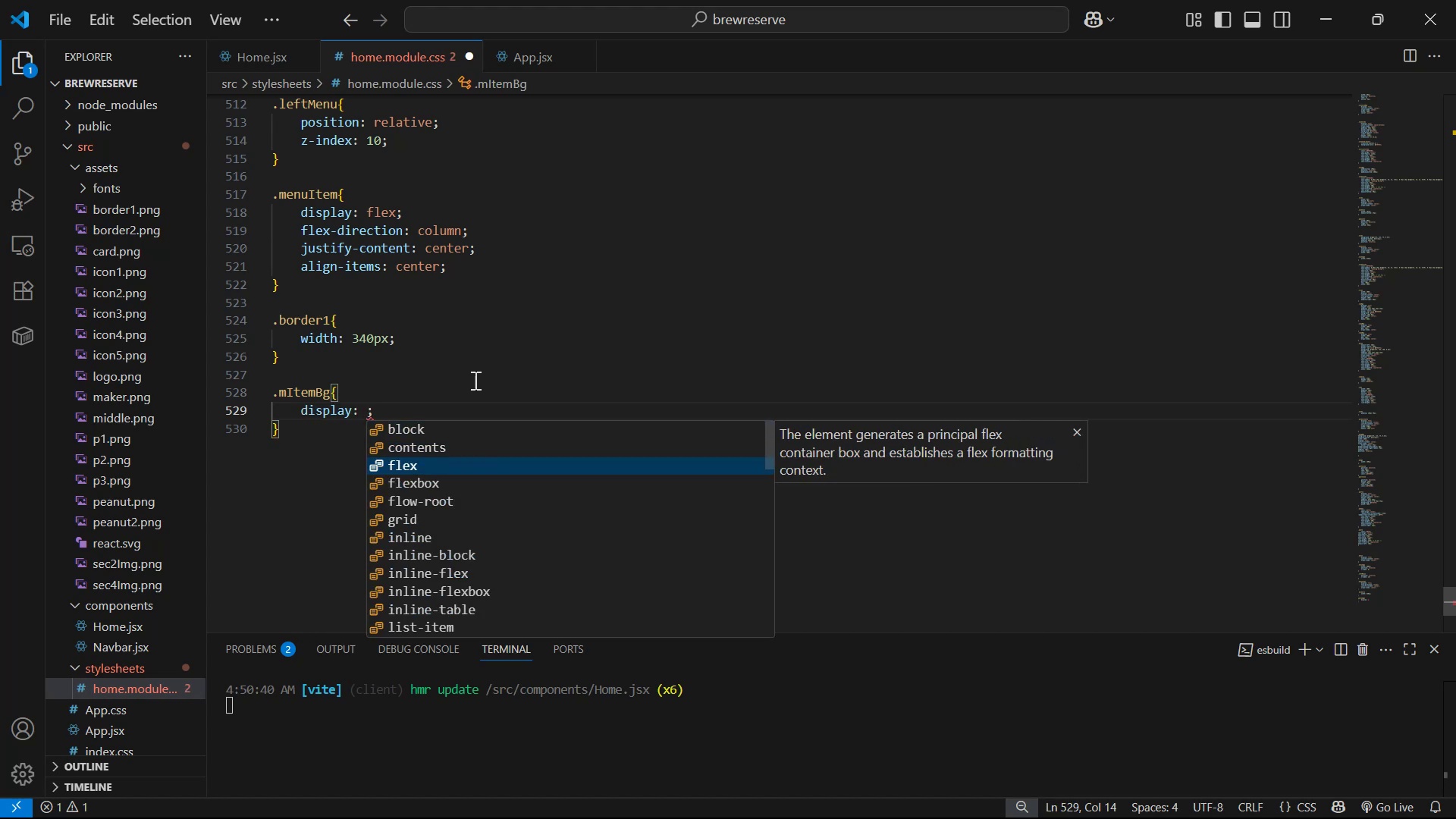 
key(Enter)
 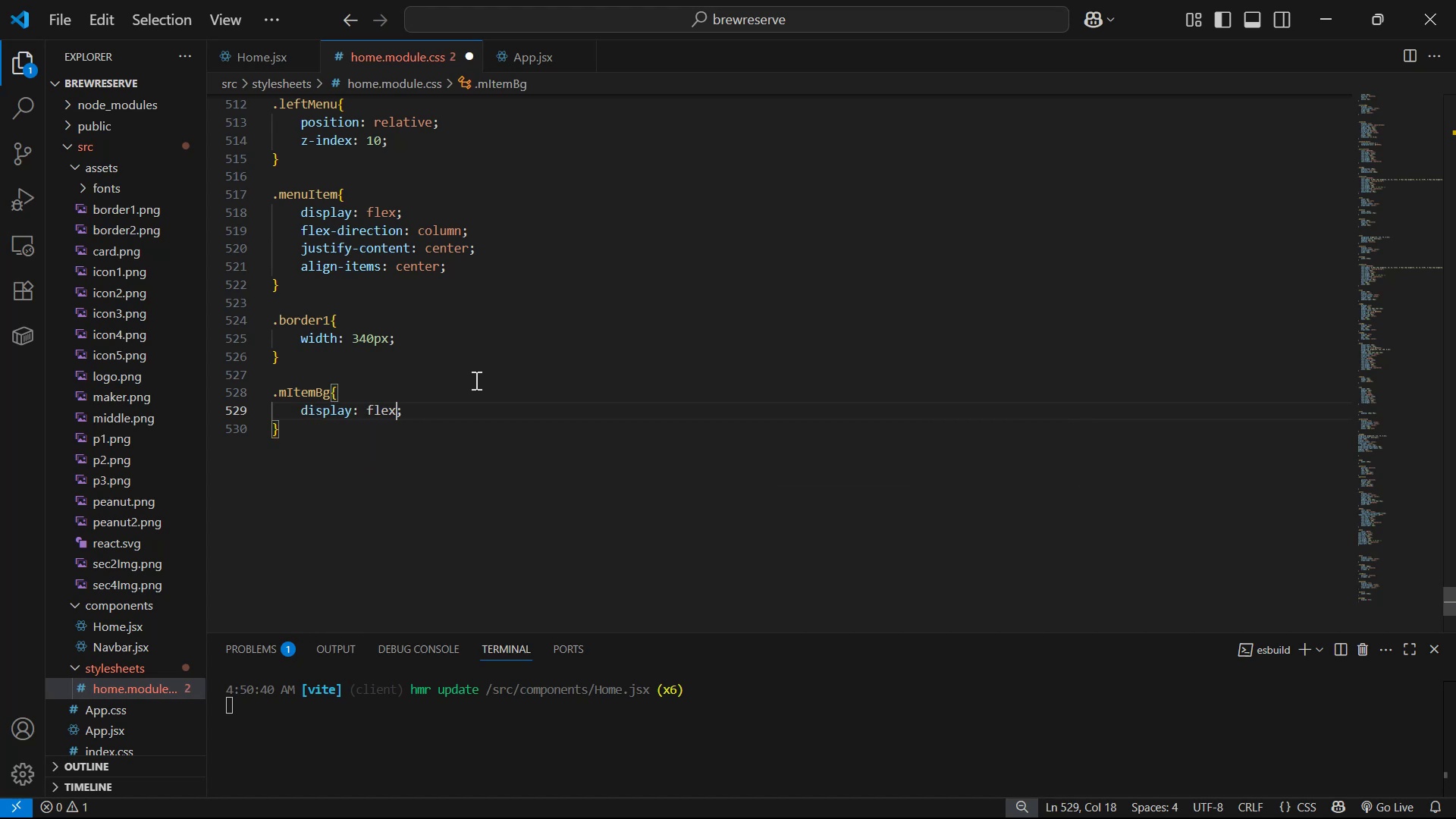 
key(ArrowRight)
 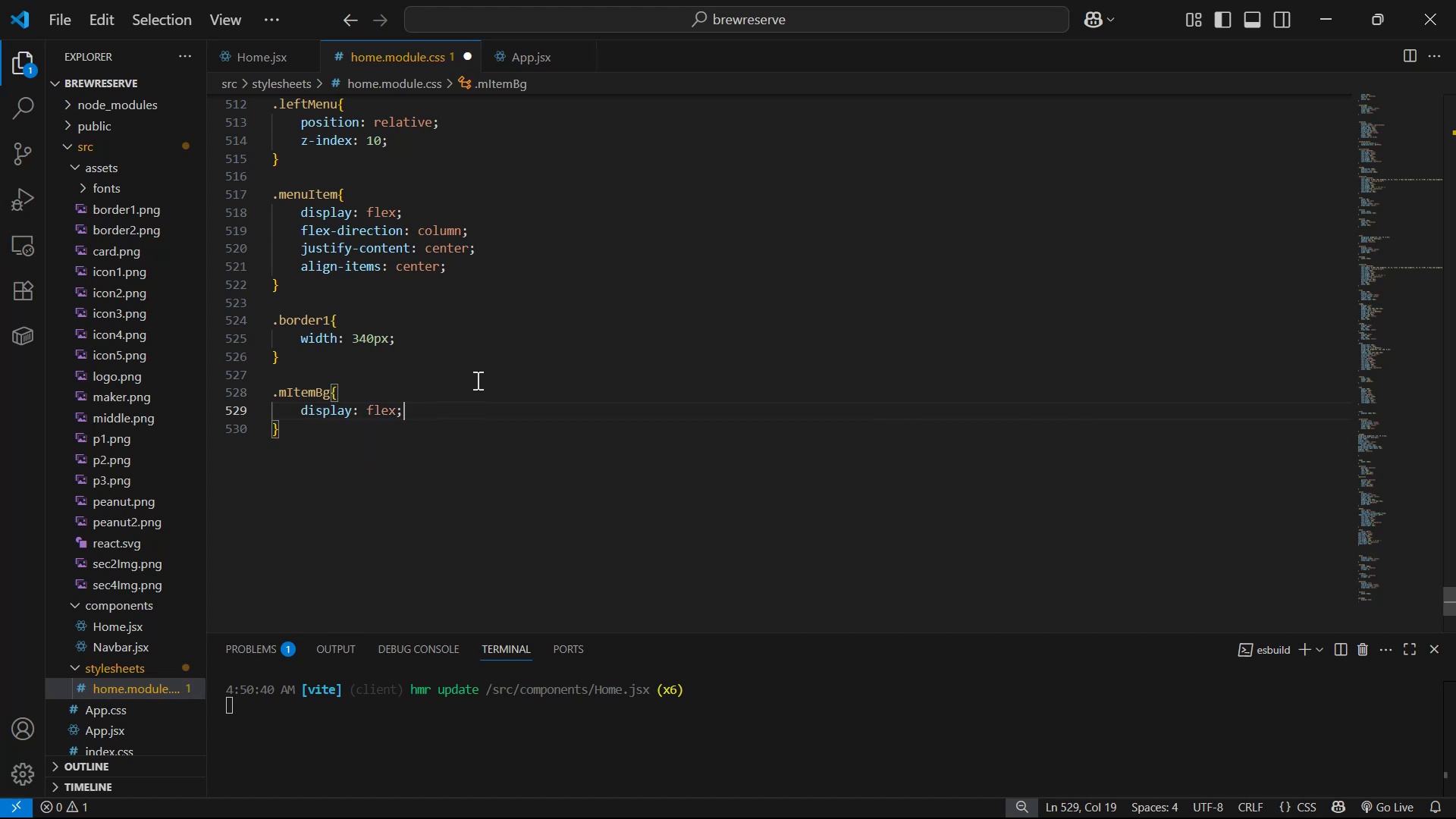 
key(Enter)
 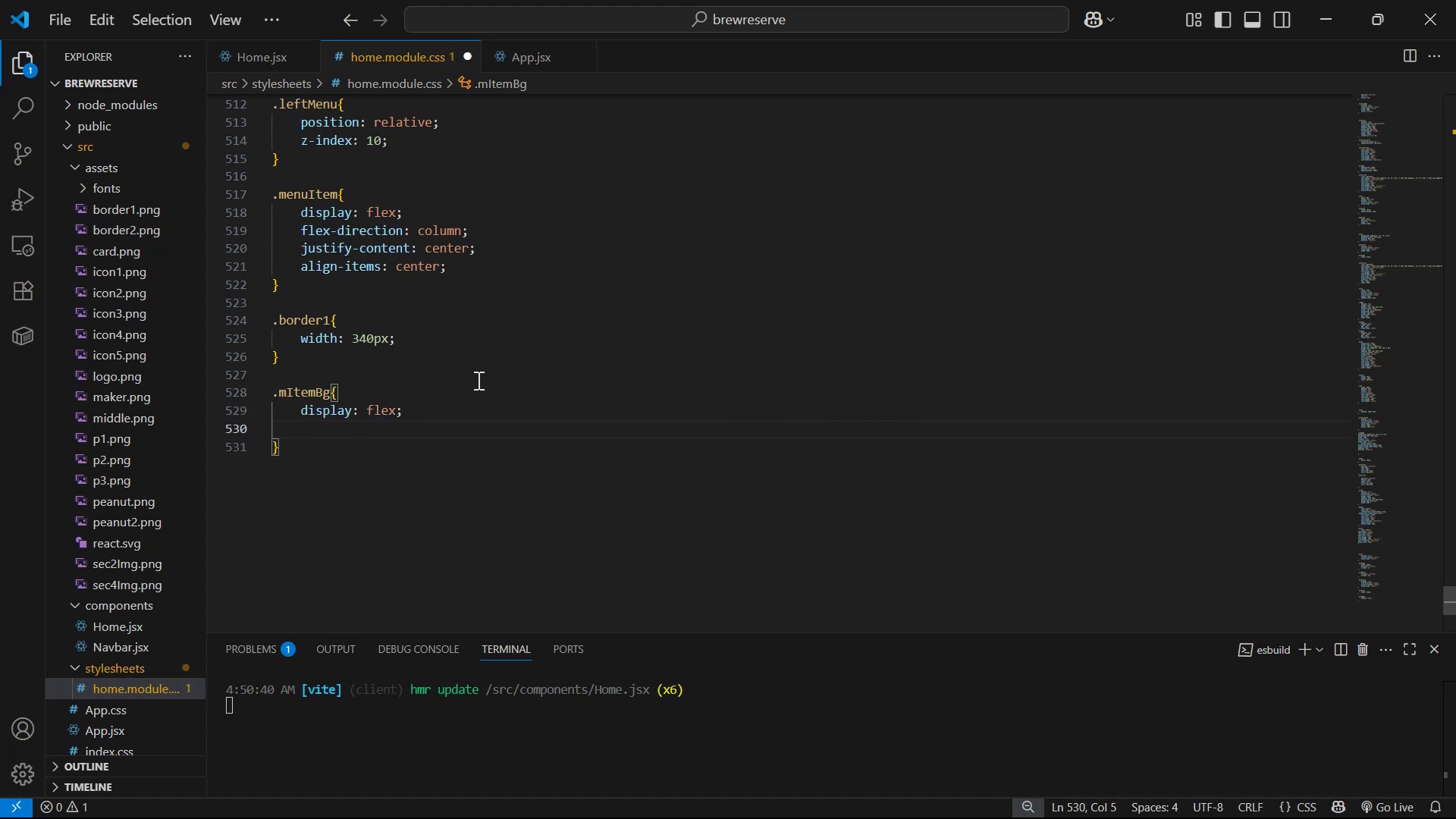 
type(jus)
 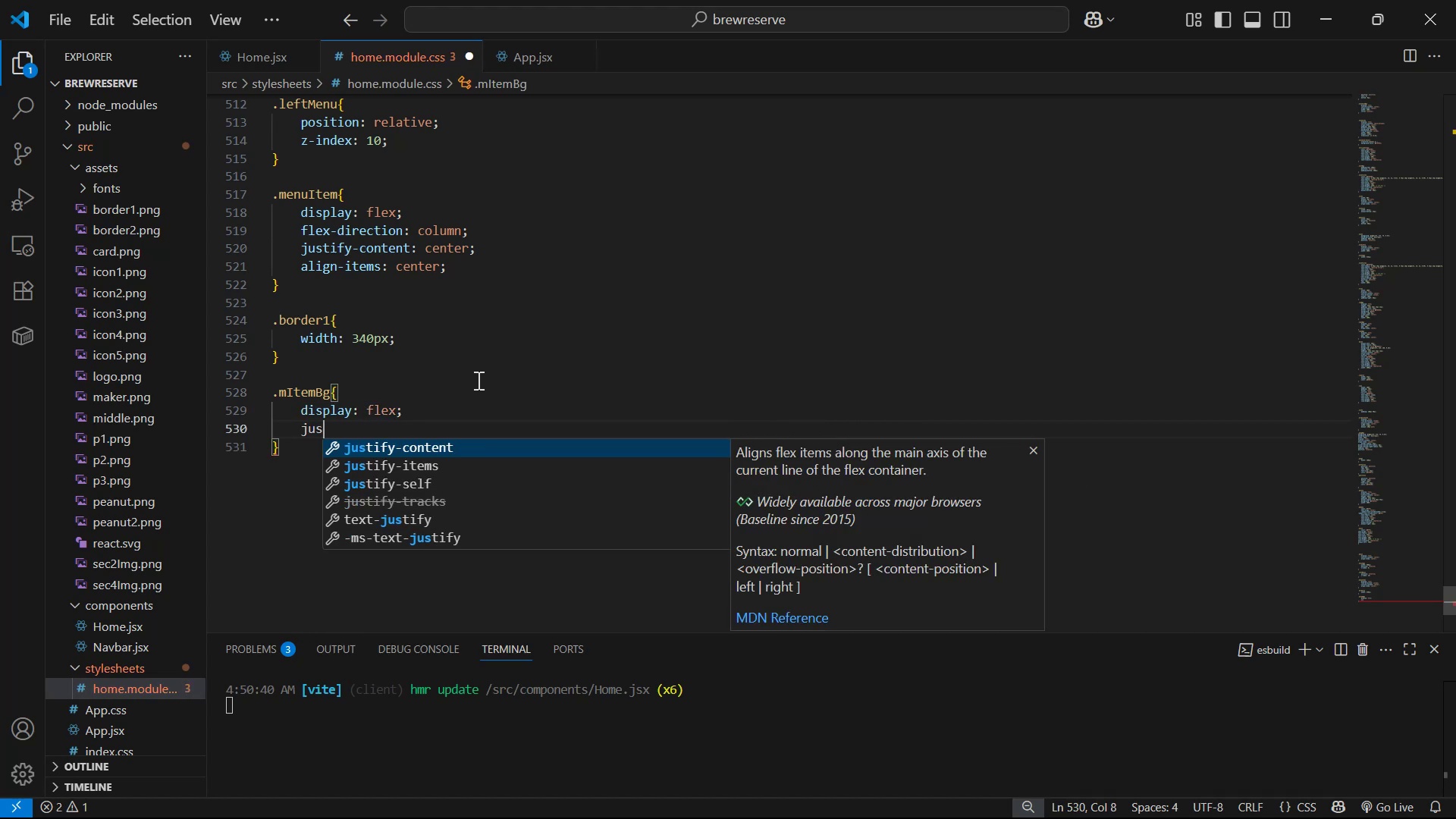 
key(Enter)
 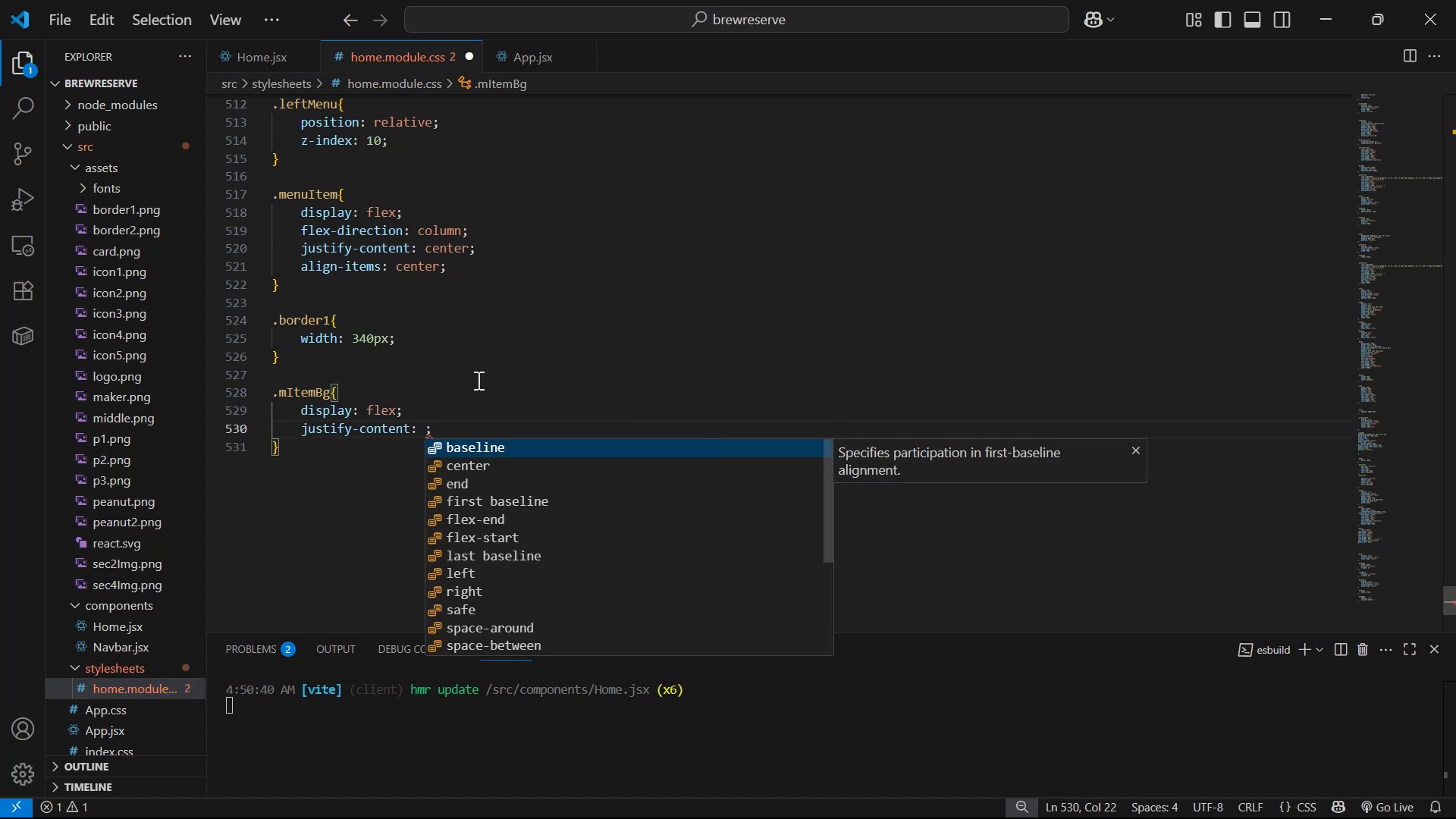 
key(S)
 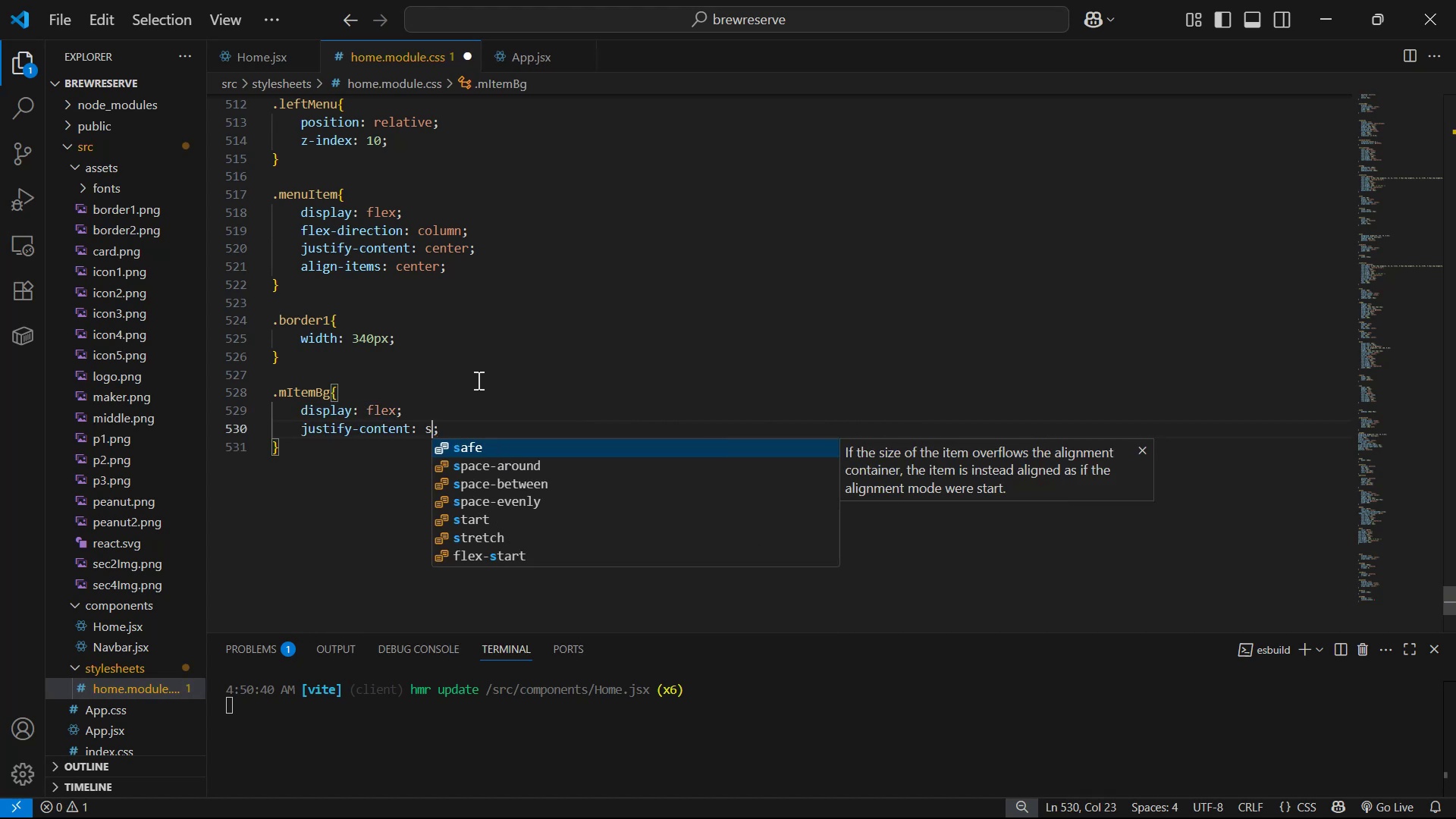 
key(ArrowDown)
 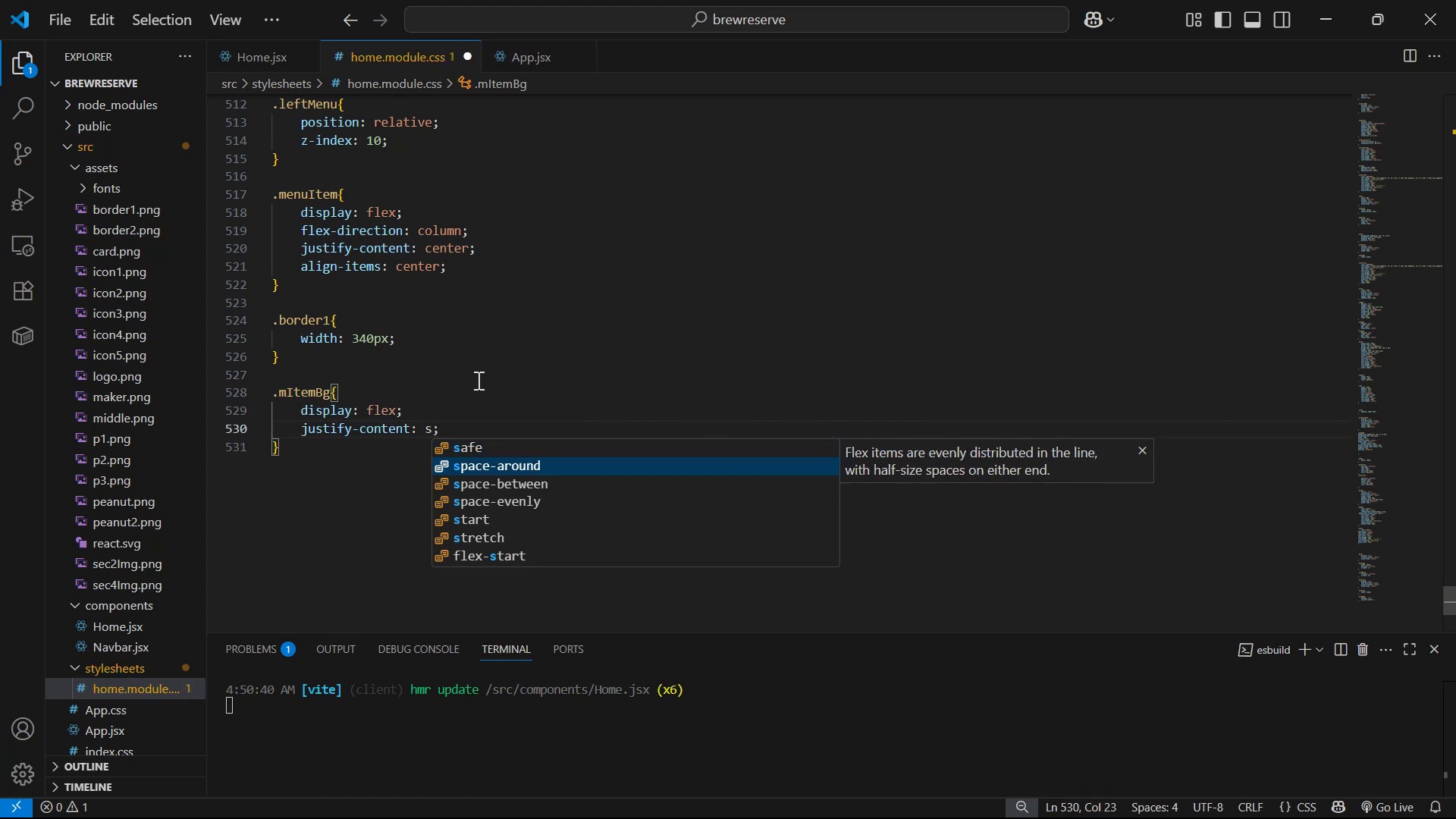 
key(ArrowDown)
 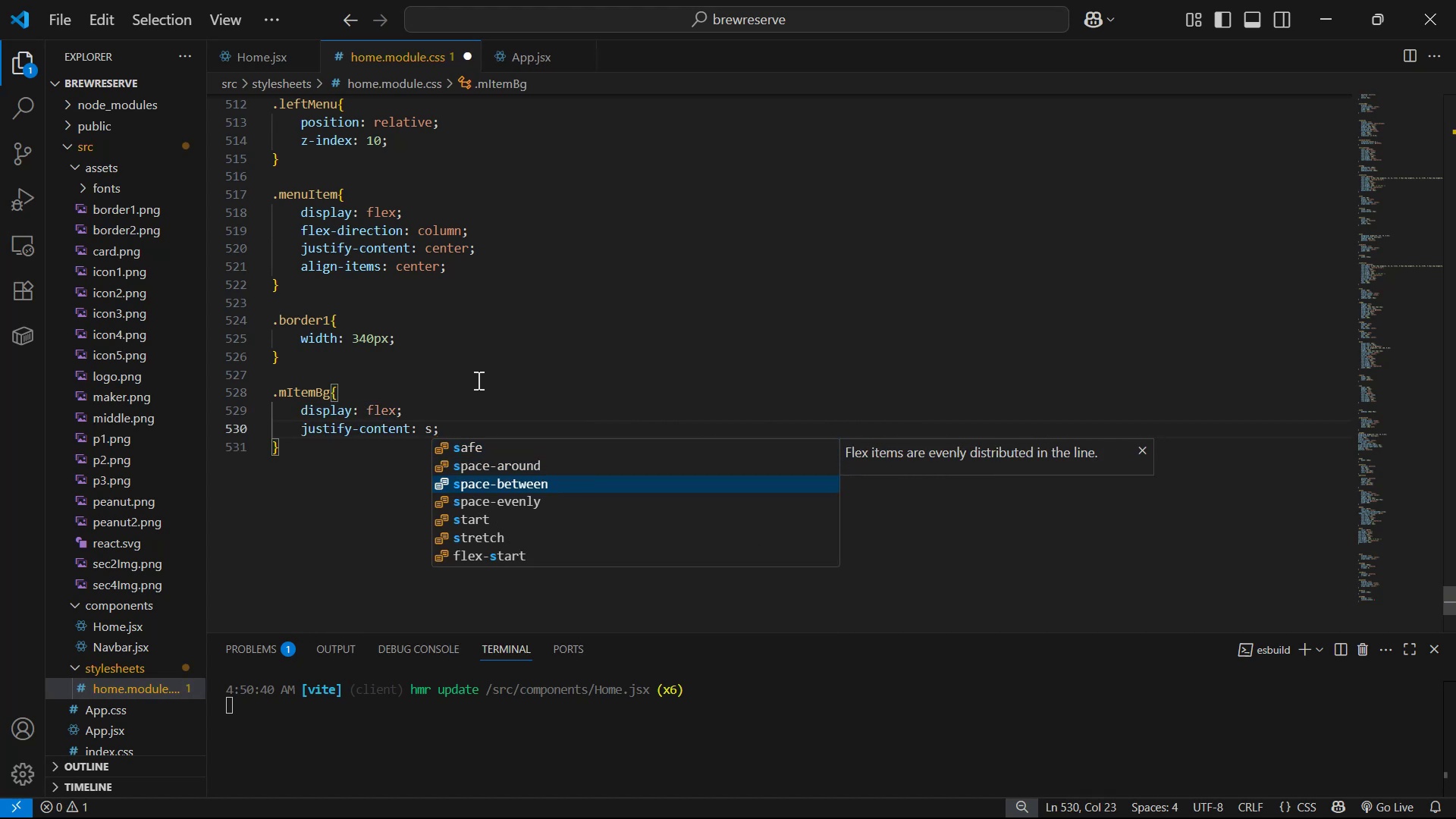 
key(Enter)
 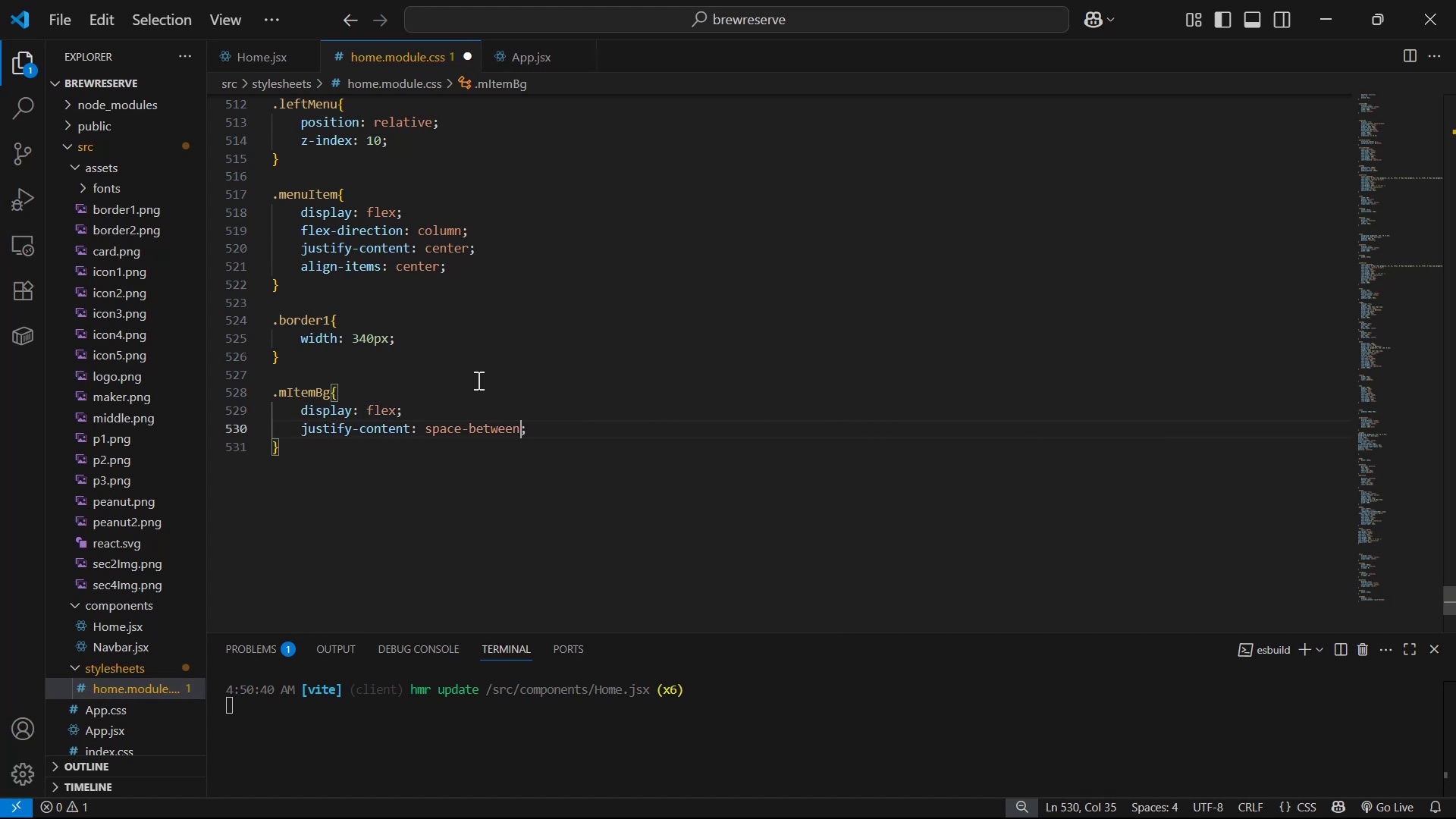 
key(ArrowRight)
 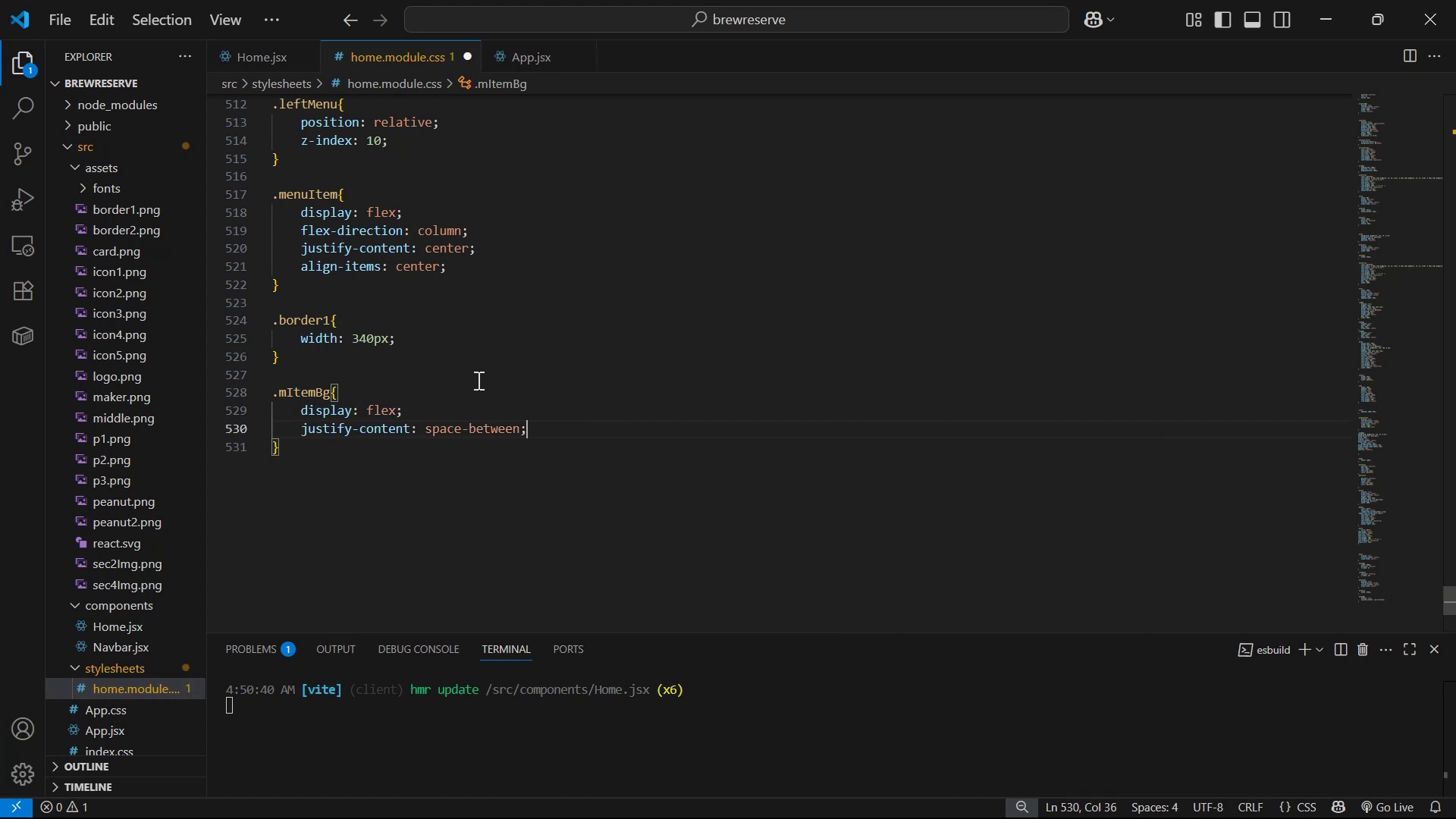 
key(Enter)
 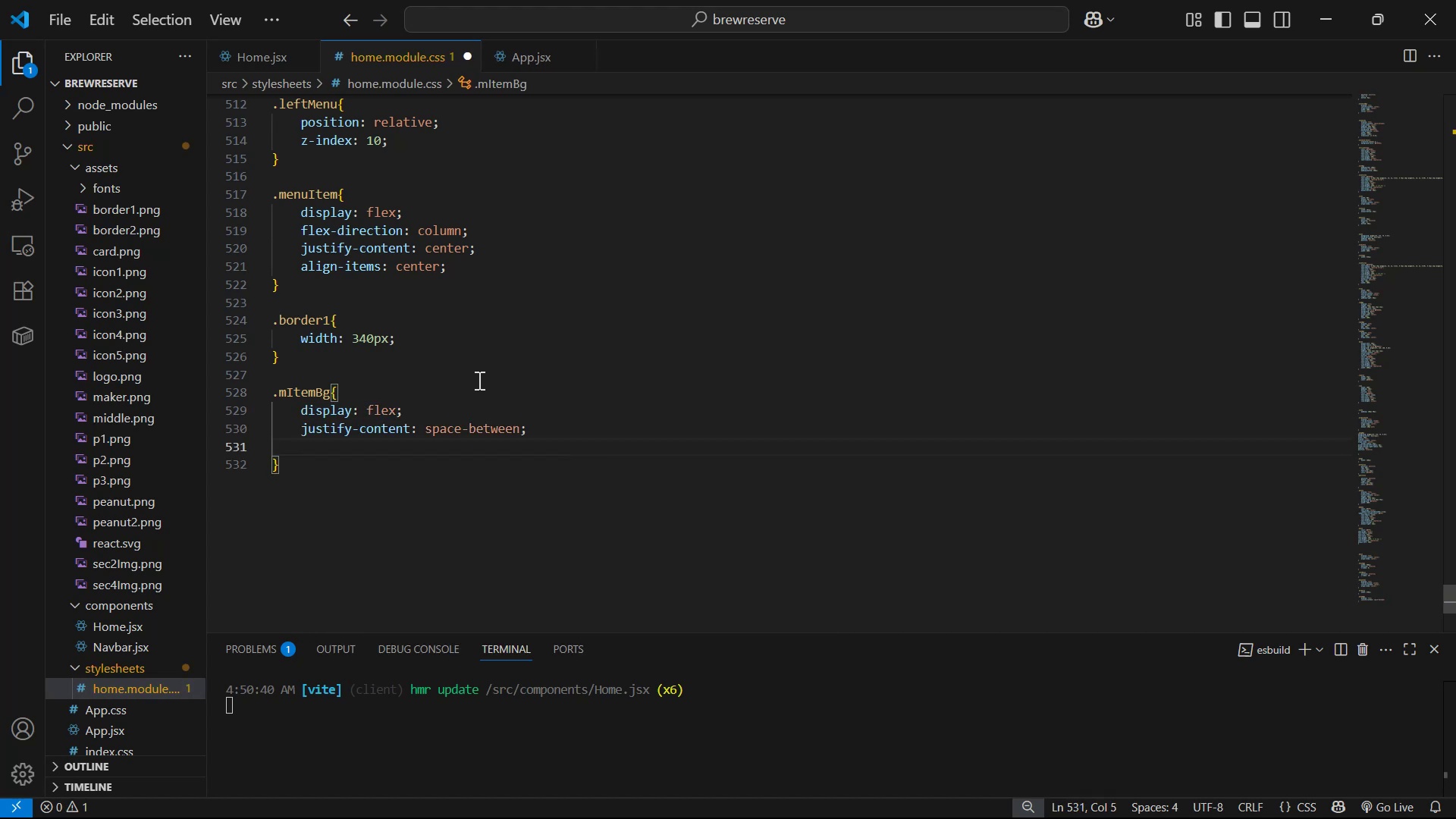 
type(al)
 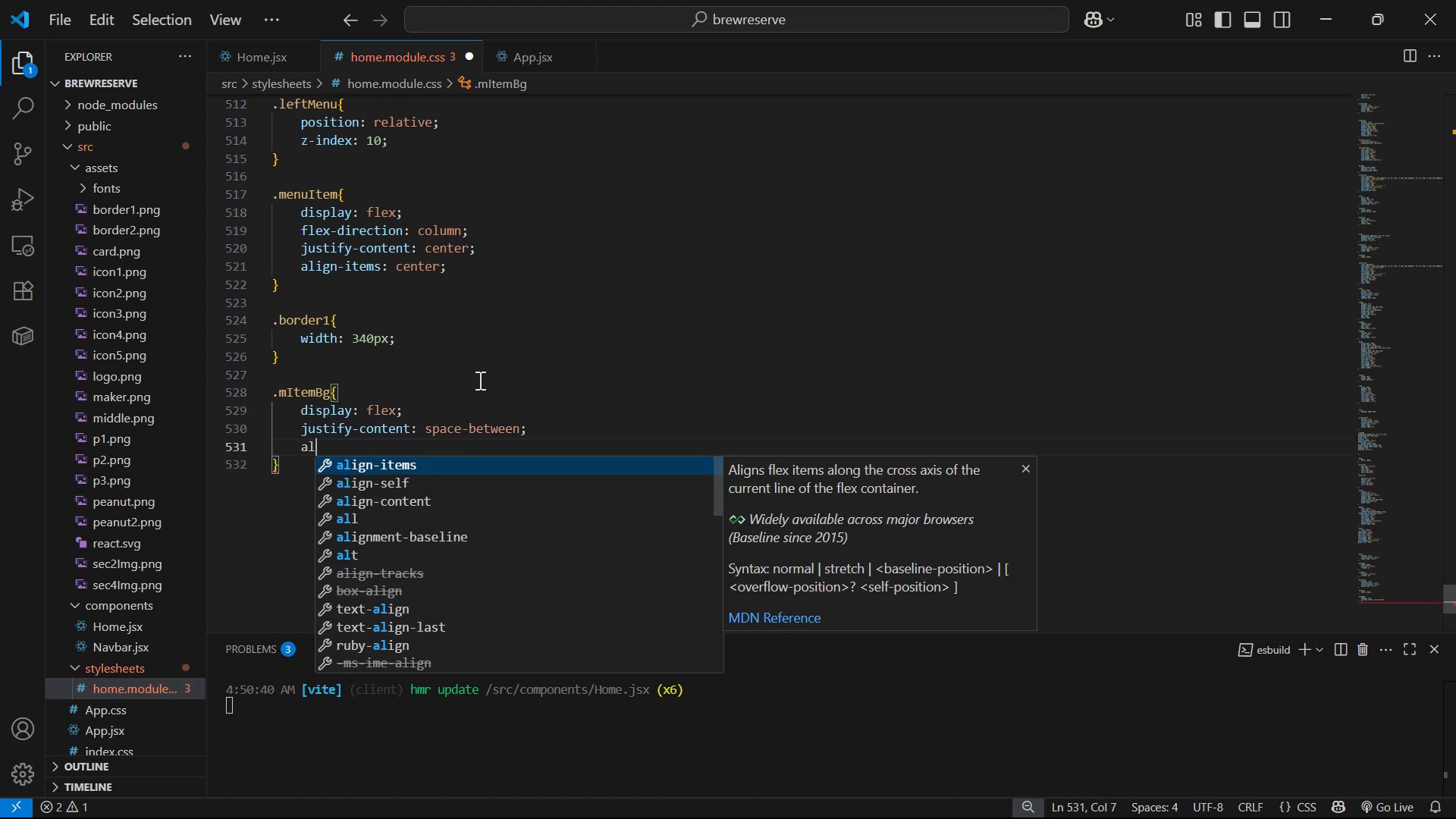 
key(Enter)
 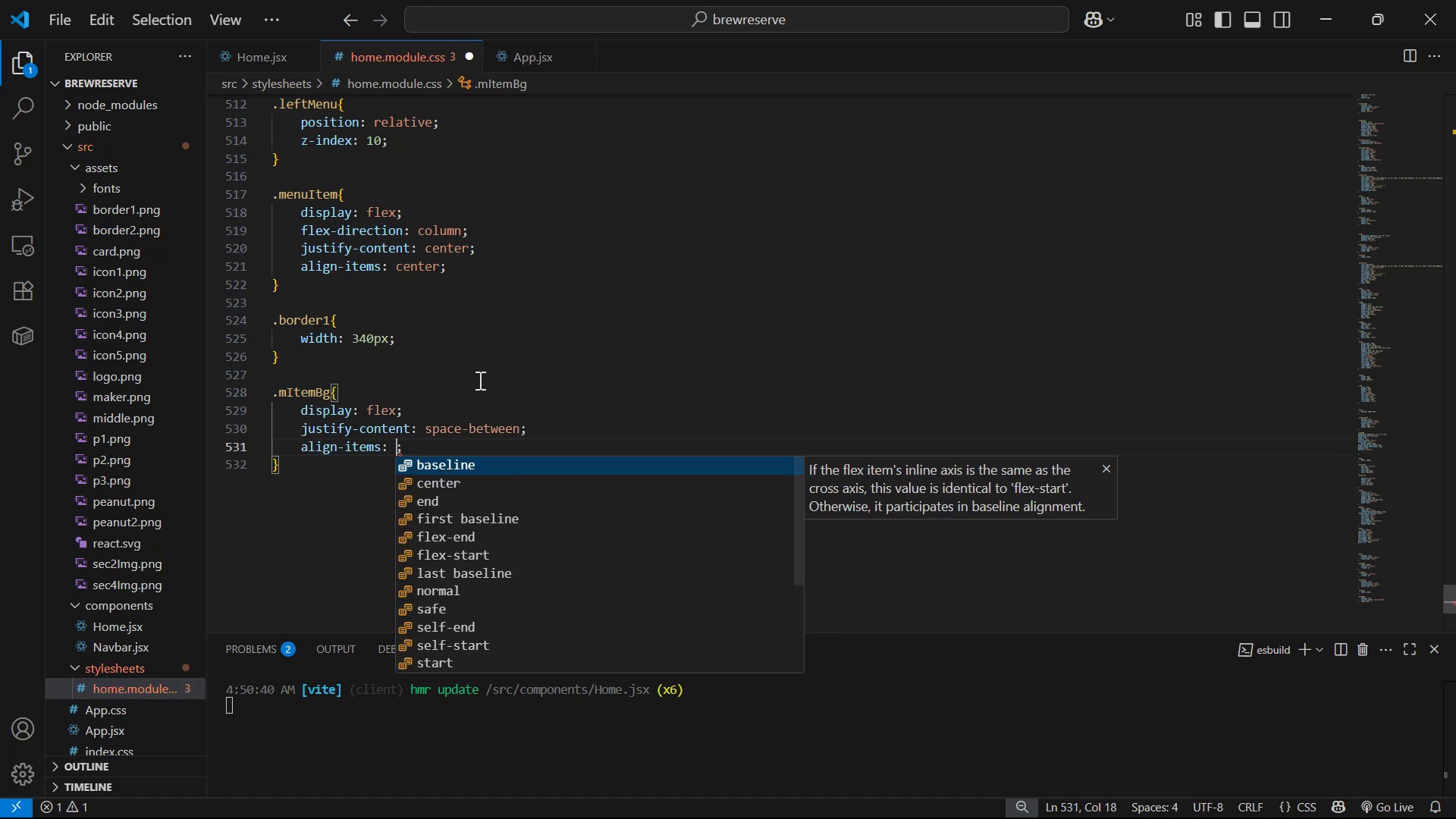 
key(ArrowDown)
 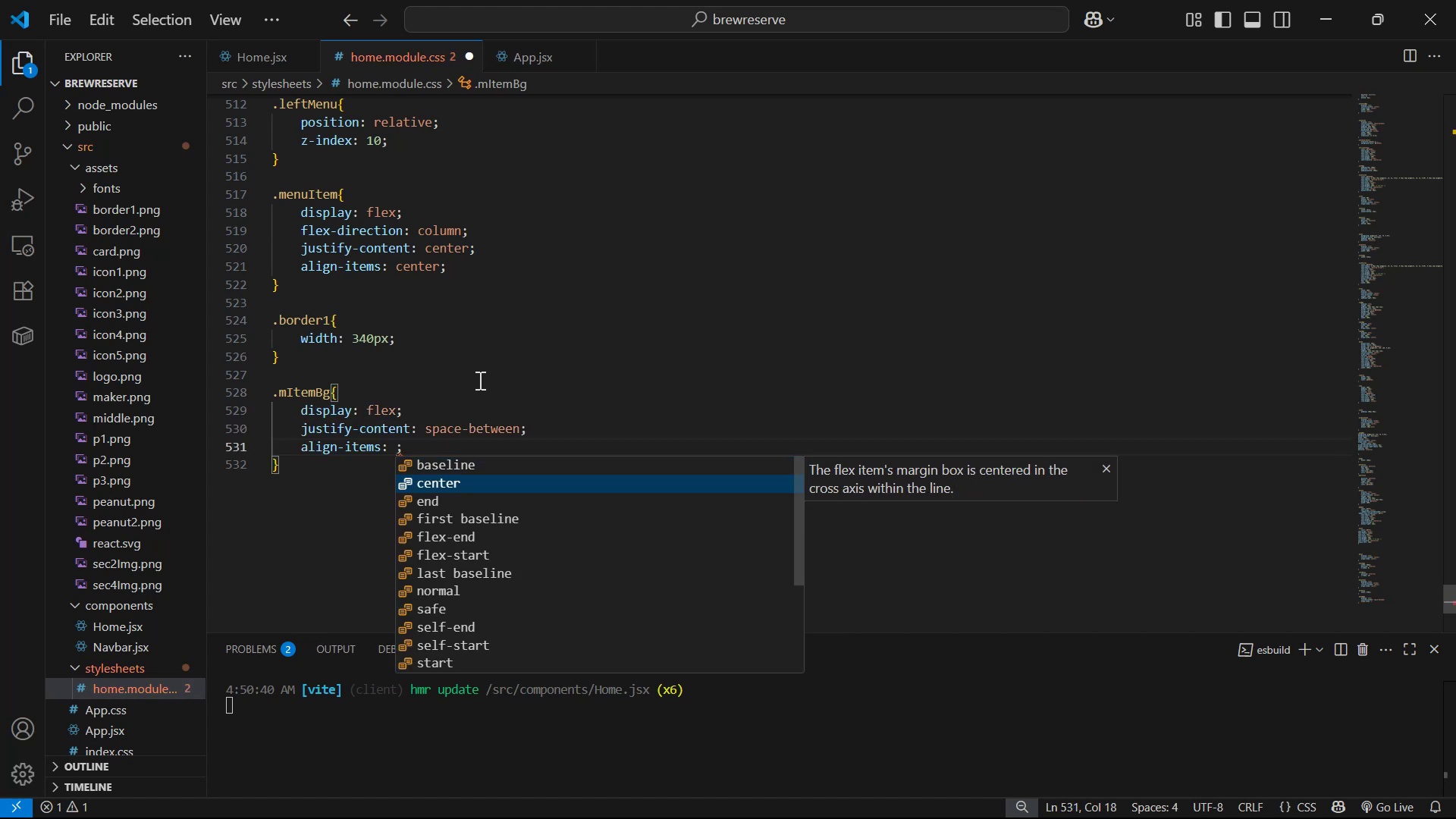 
key(Enter)
 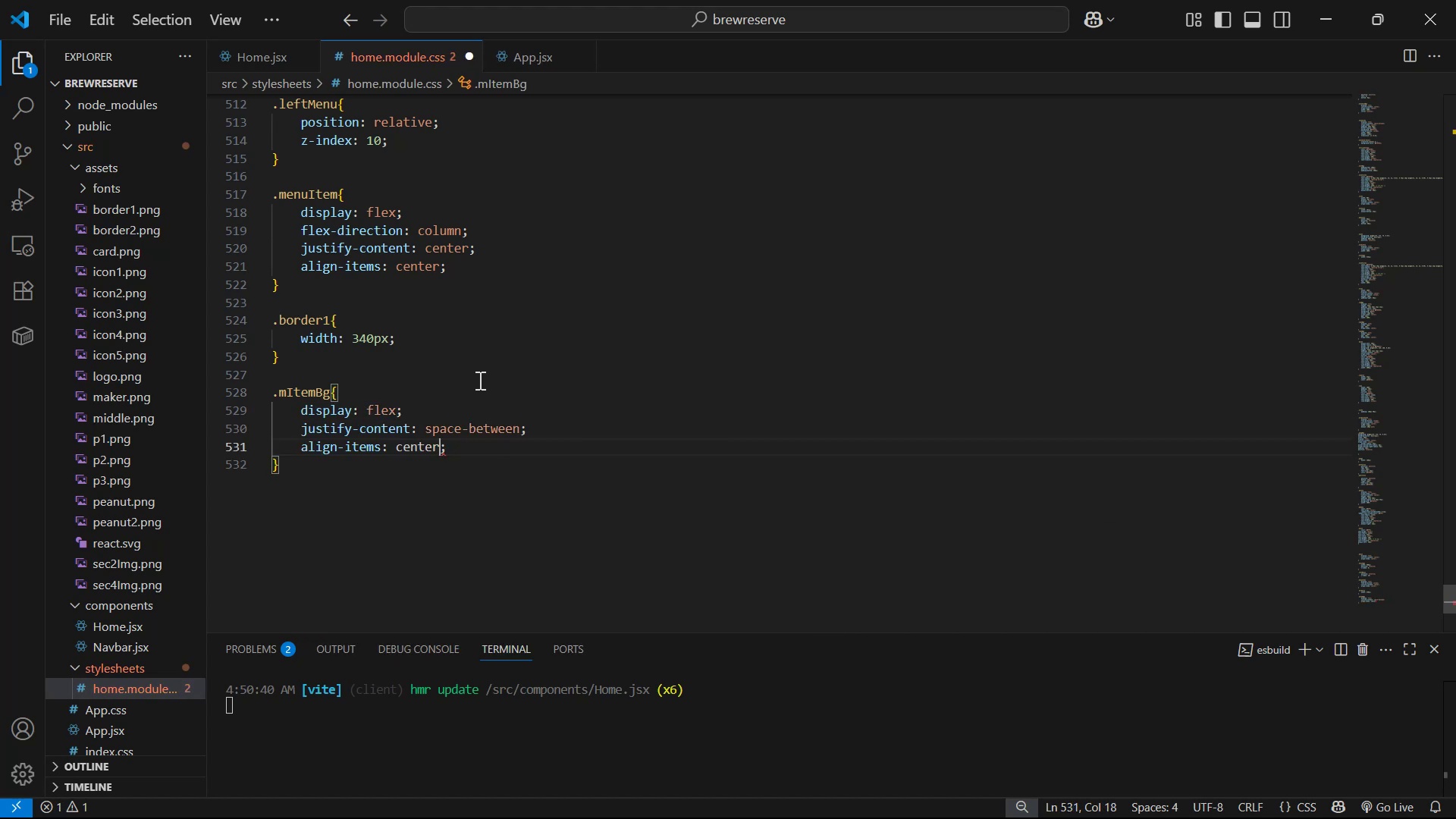 
key(Control+ControlLeft)
 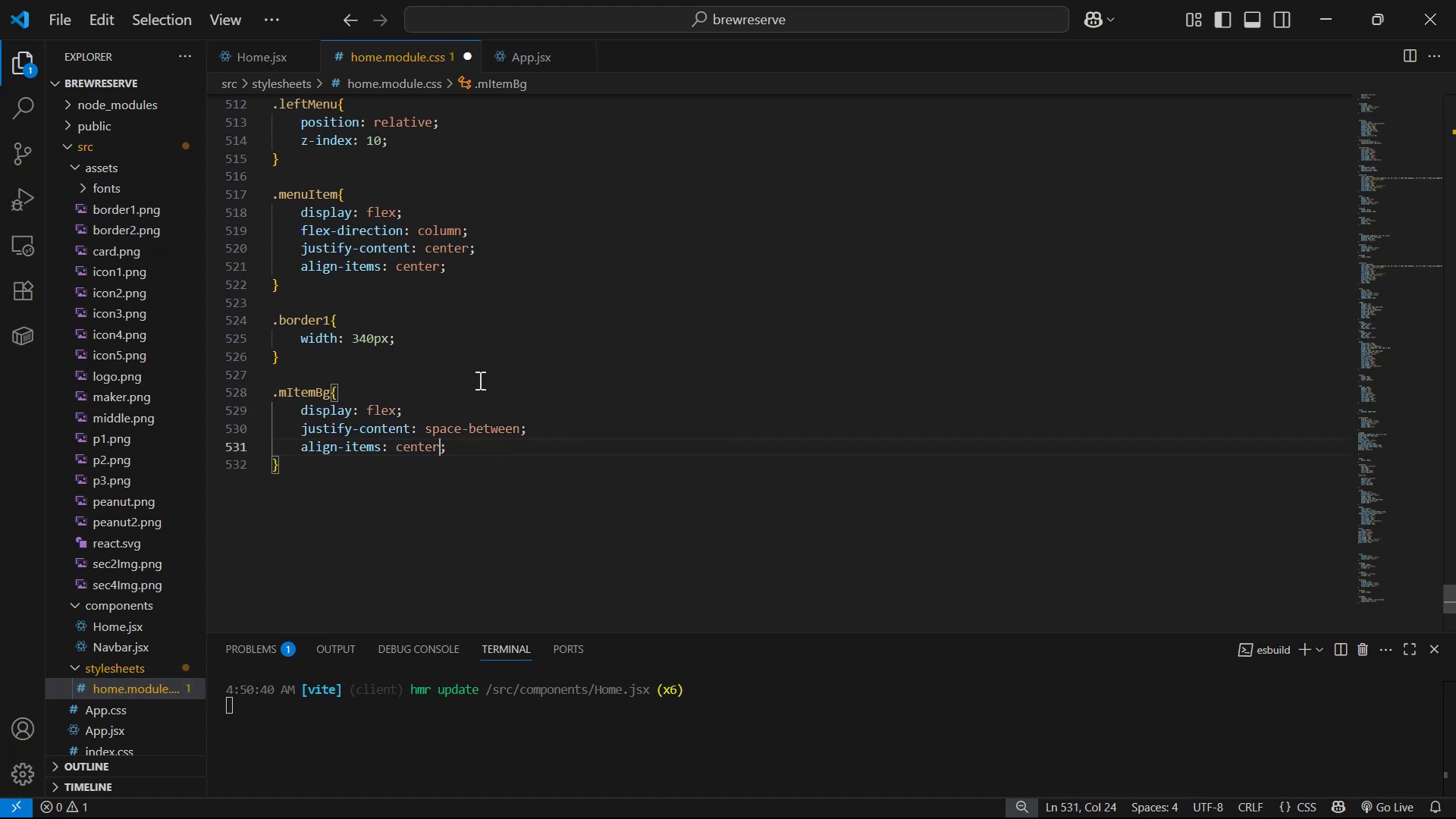 
key(Control+S)
 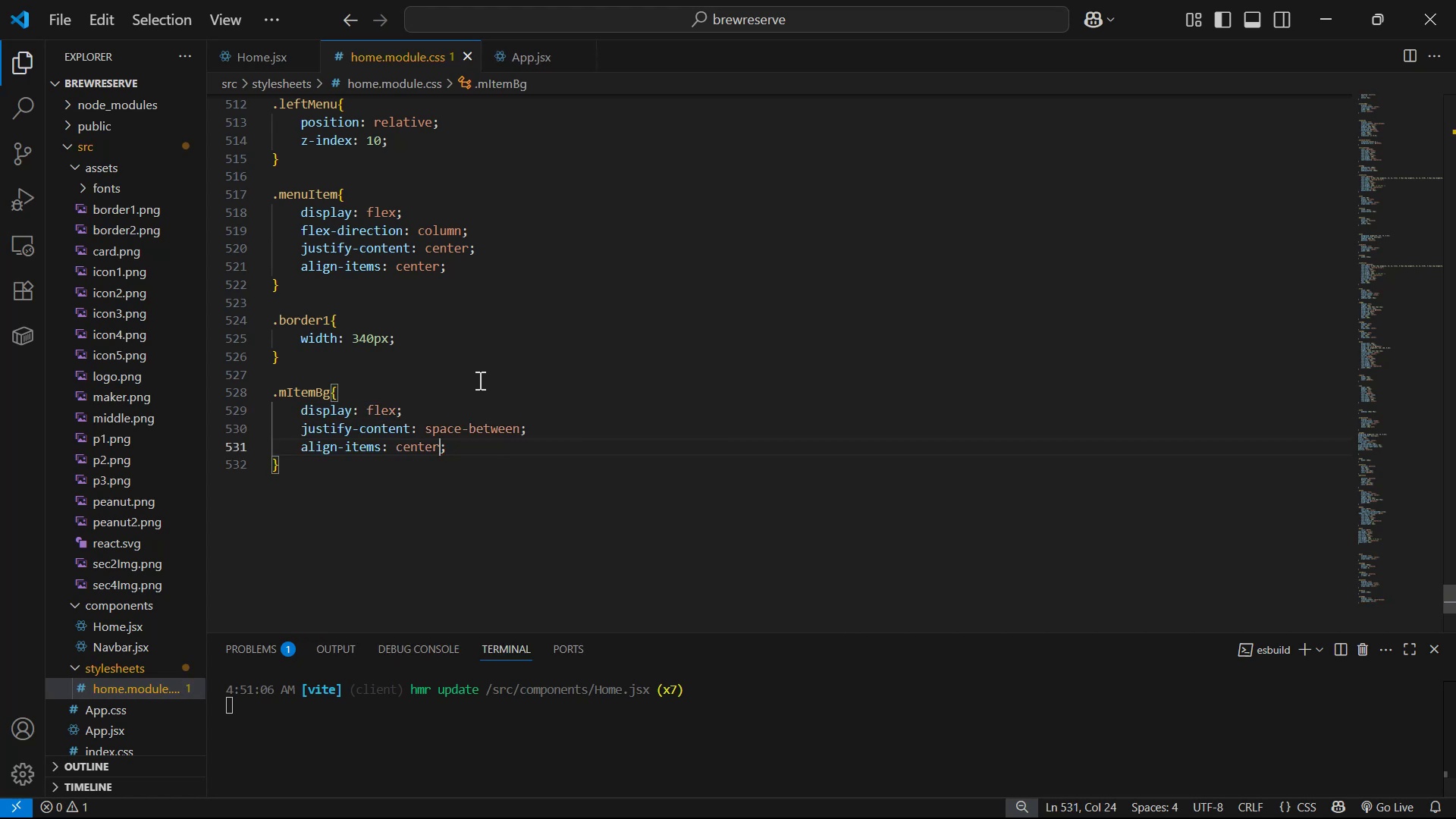 
key(Alt+Tab)
 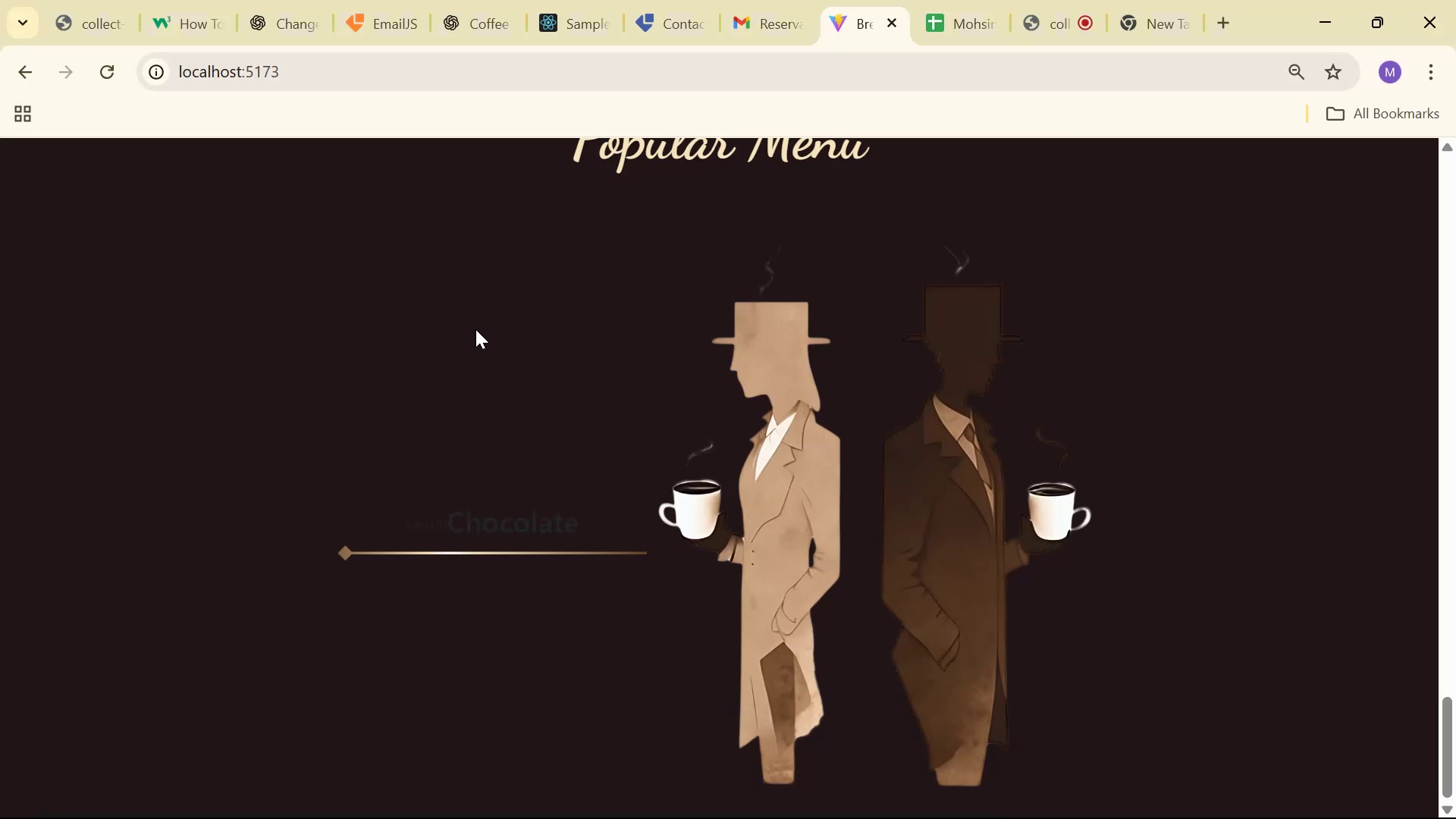 
key(Alt+AltLeft)
 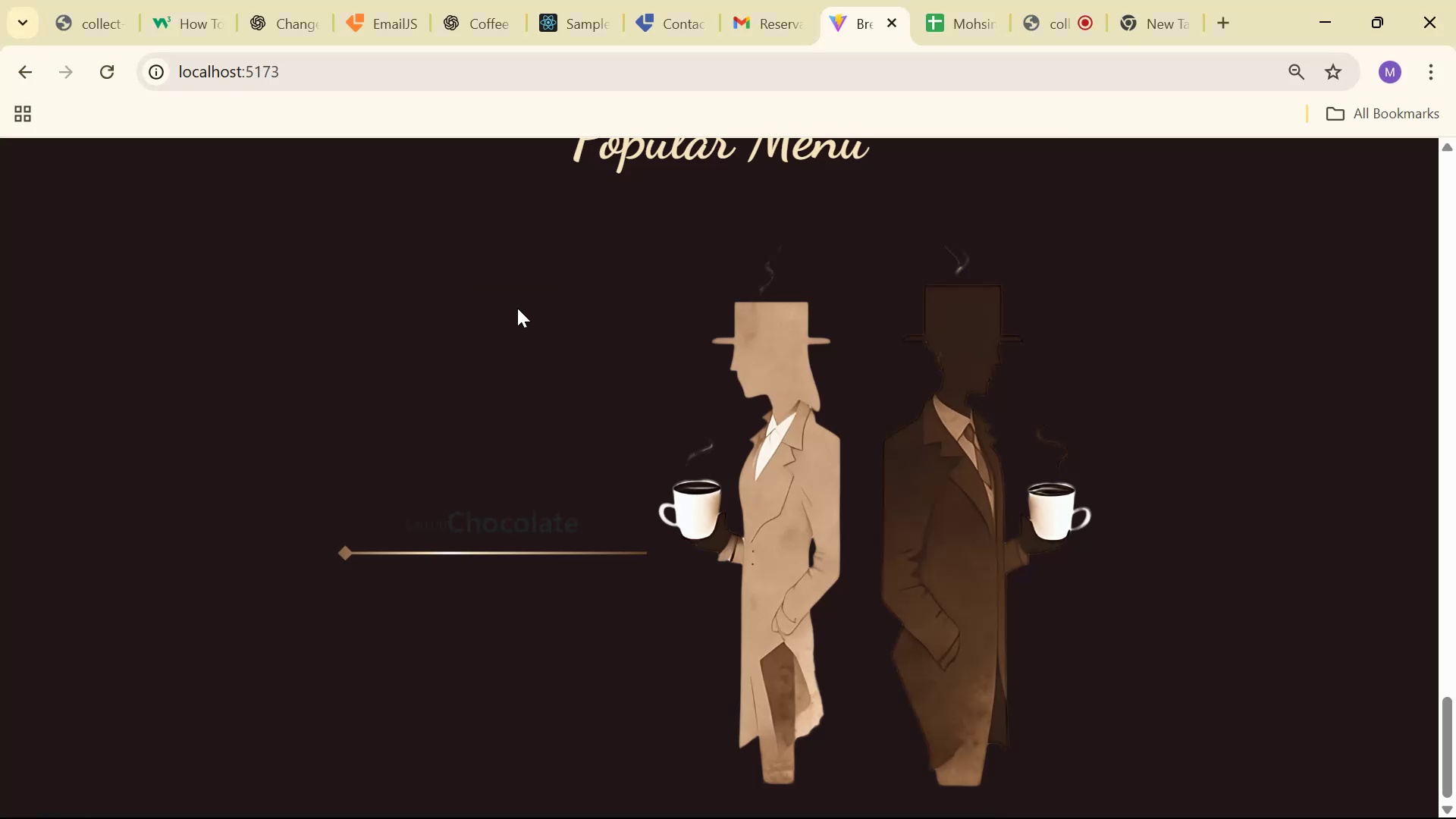 
key(Alt+Tab)
 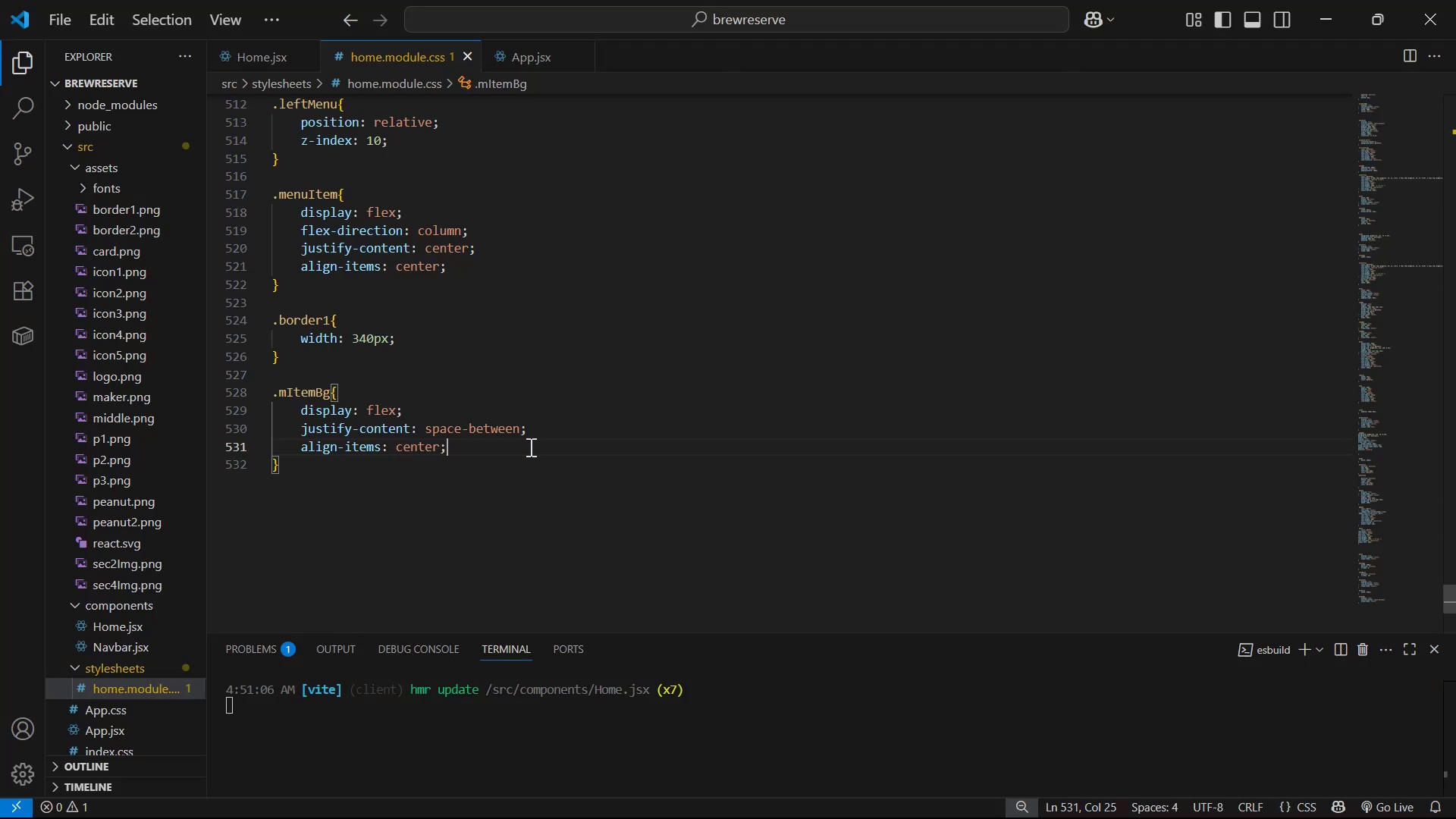 
key(Enter)
 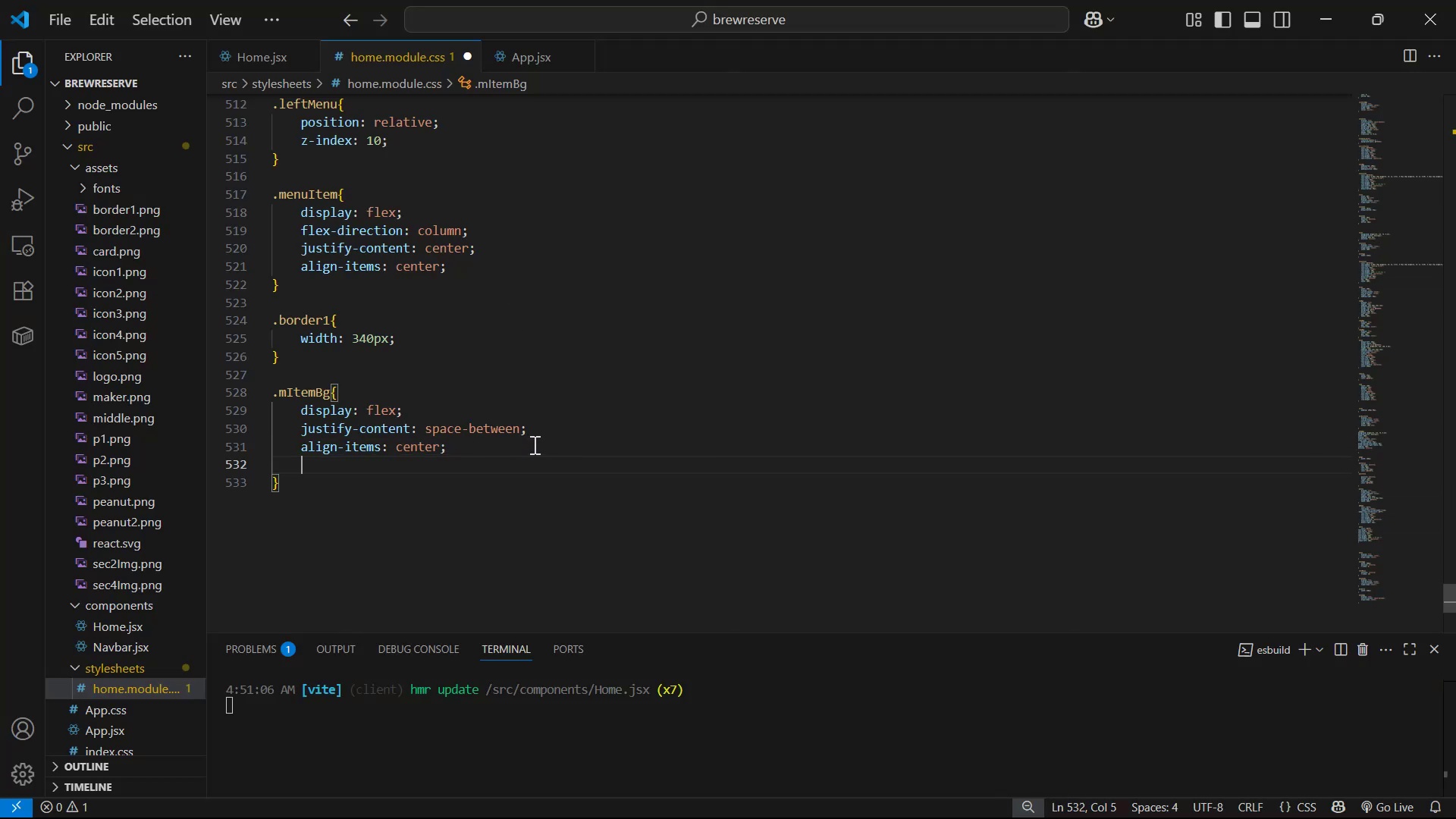 
type(wi)
 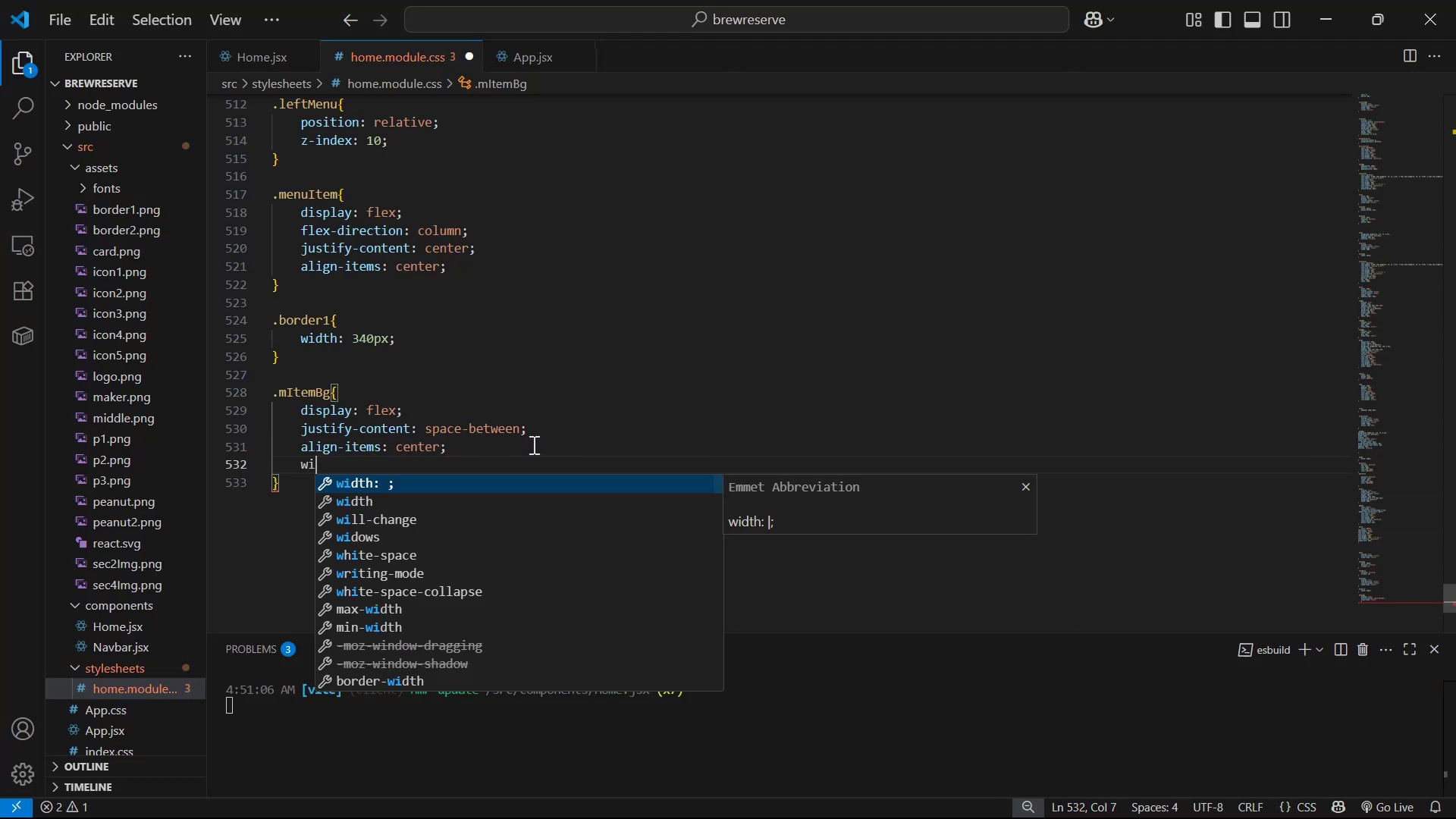 
key(Enter)
 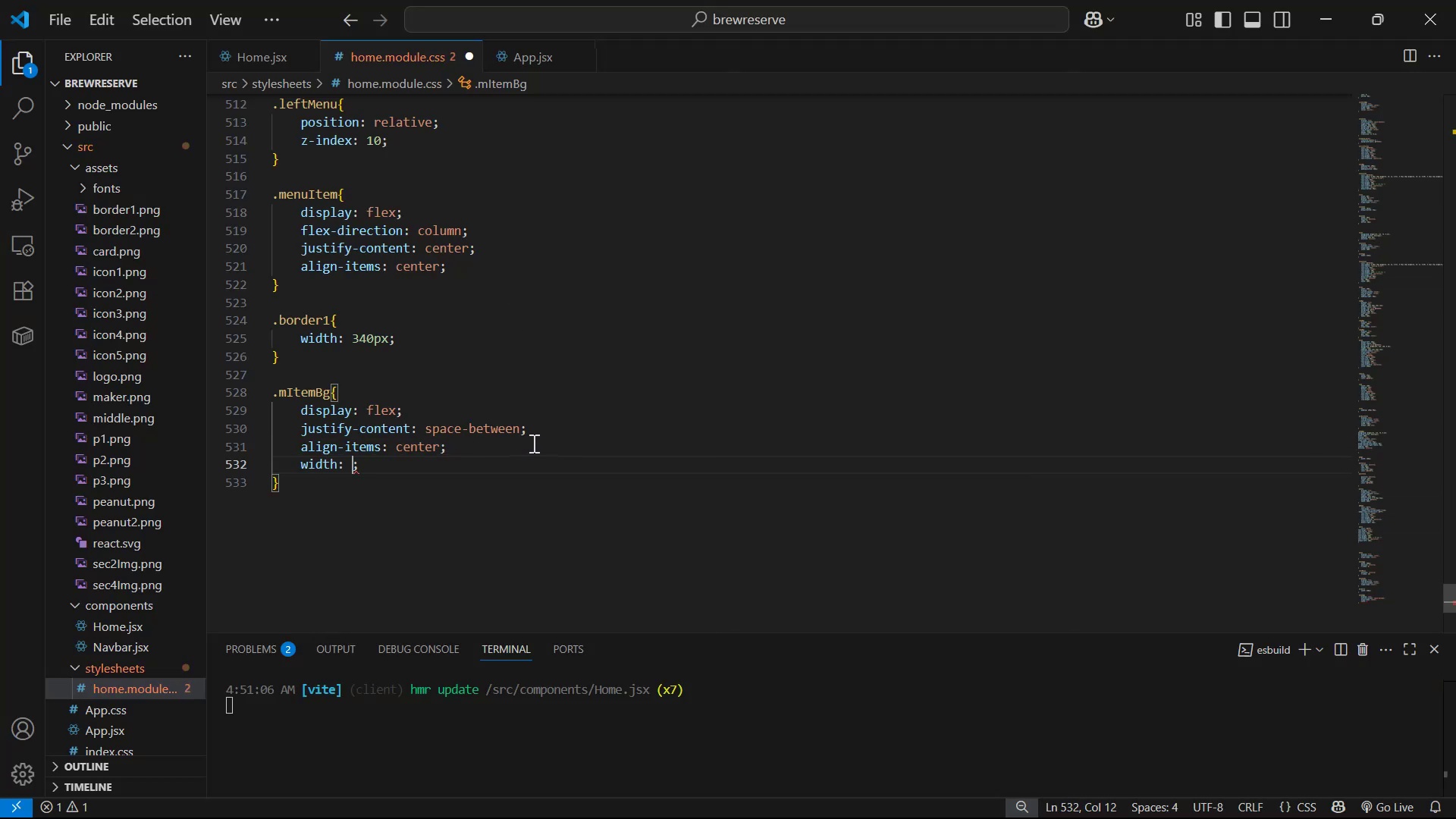 
type(19)
key(Backspace)
type(00%)
 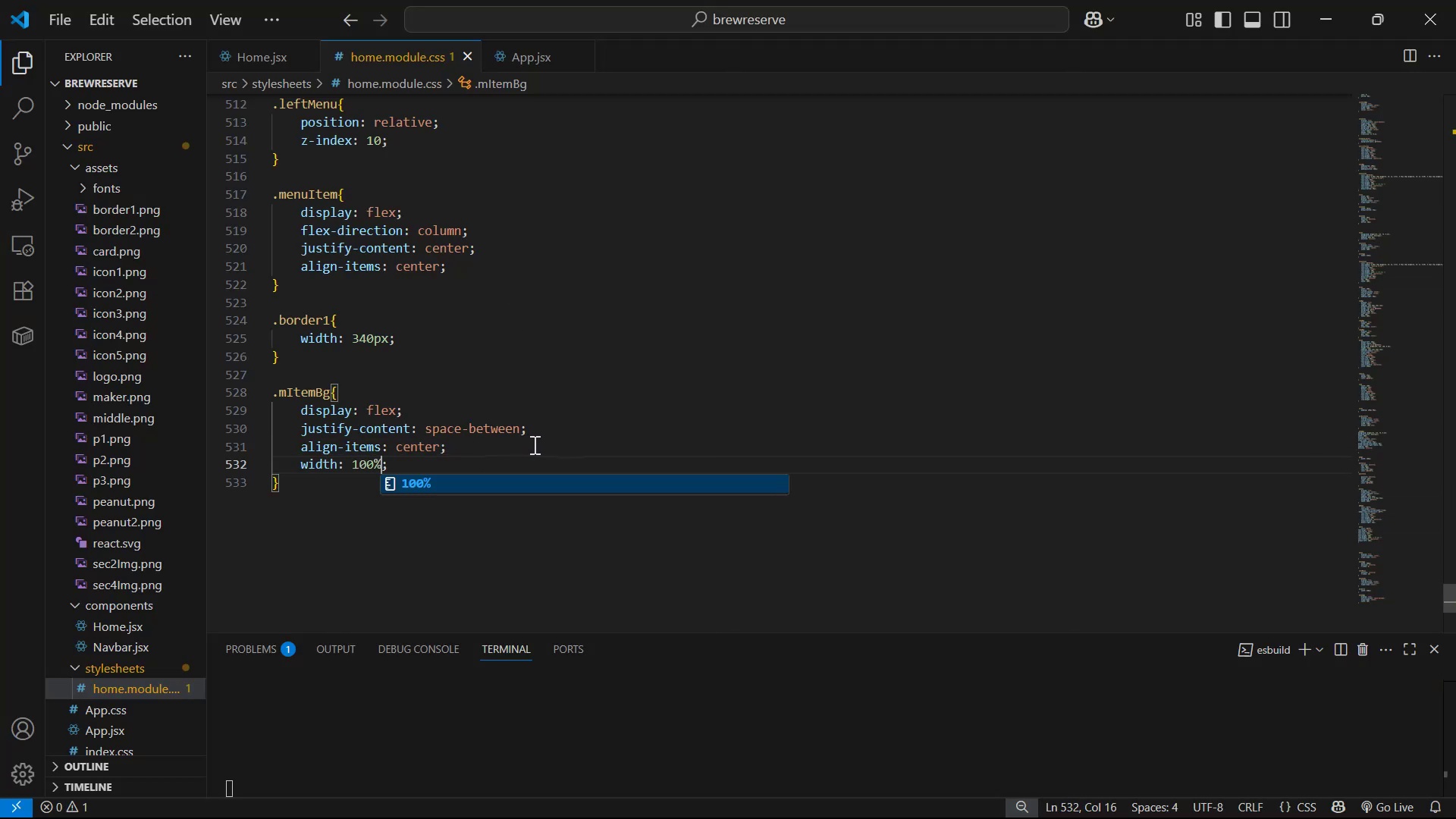 
key(Control+S)
 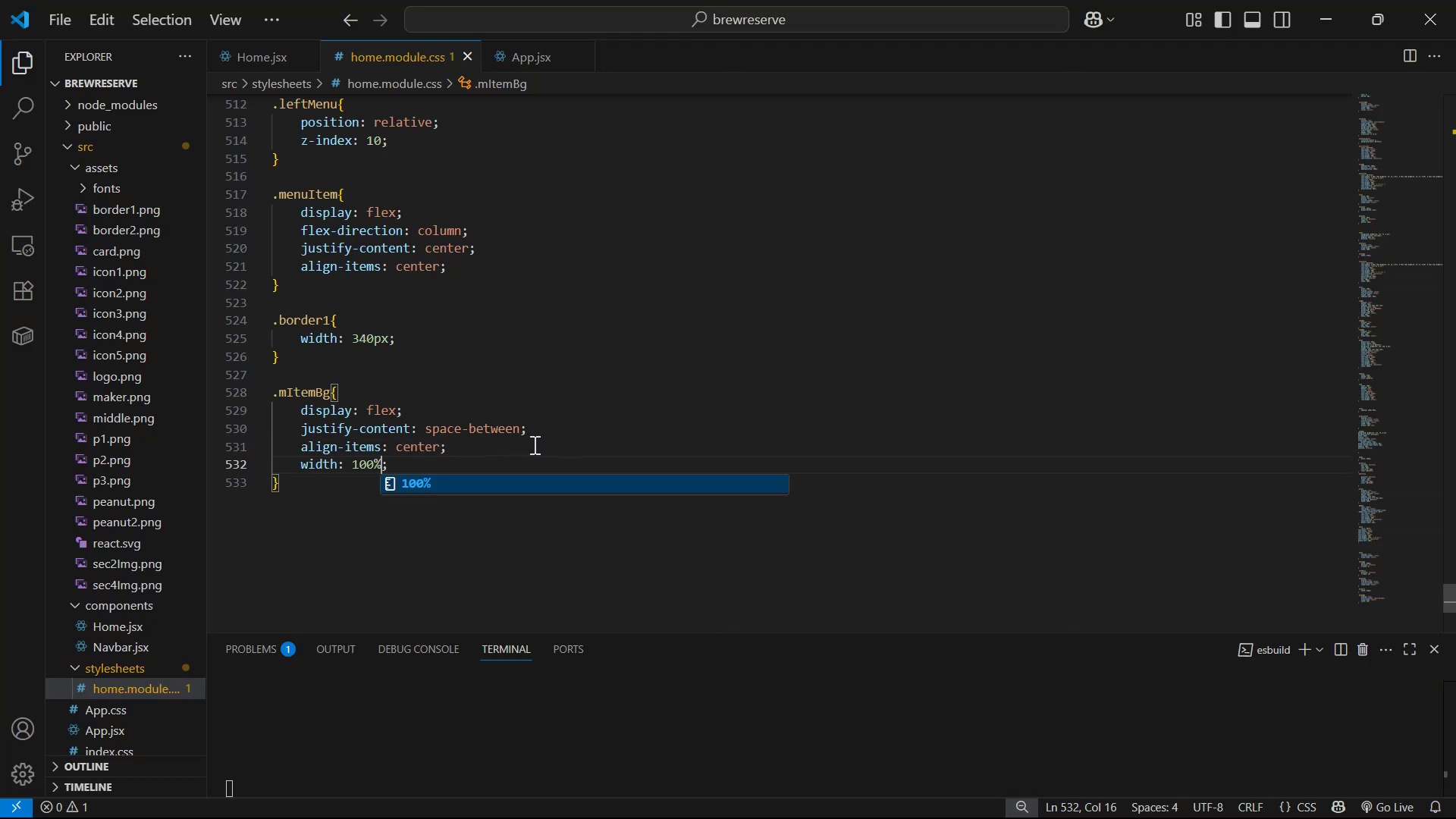 
key(Alt+AltLeft)
 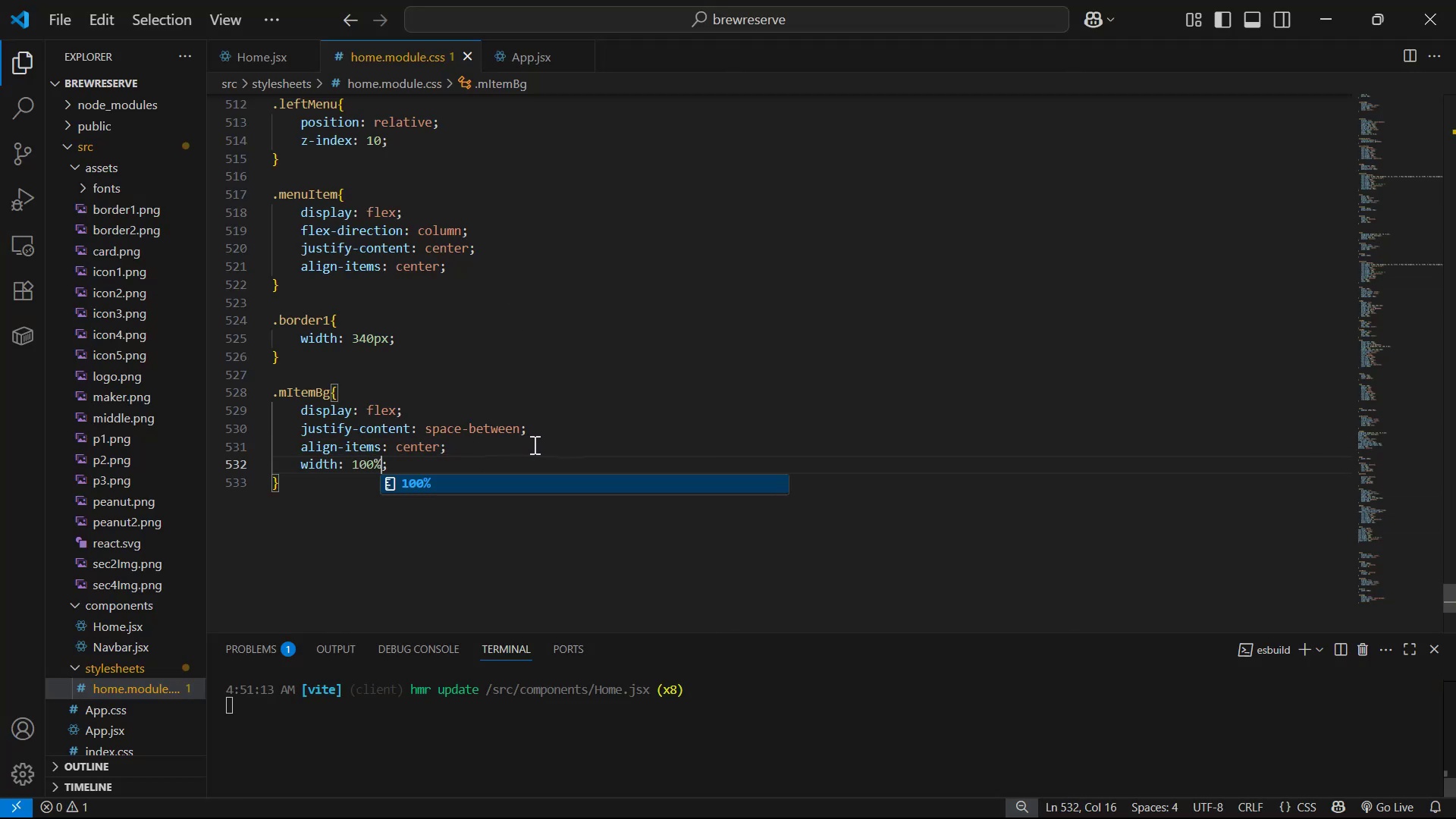 
key(Alt+Tab)
 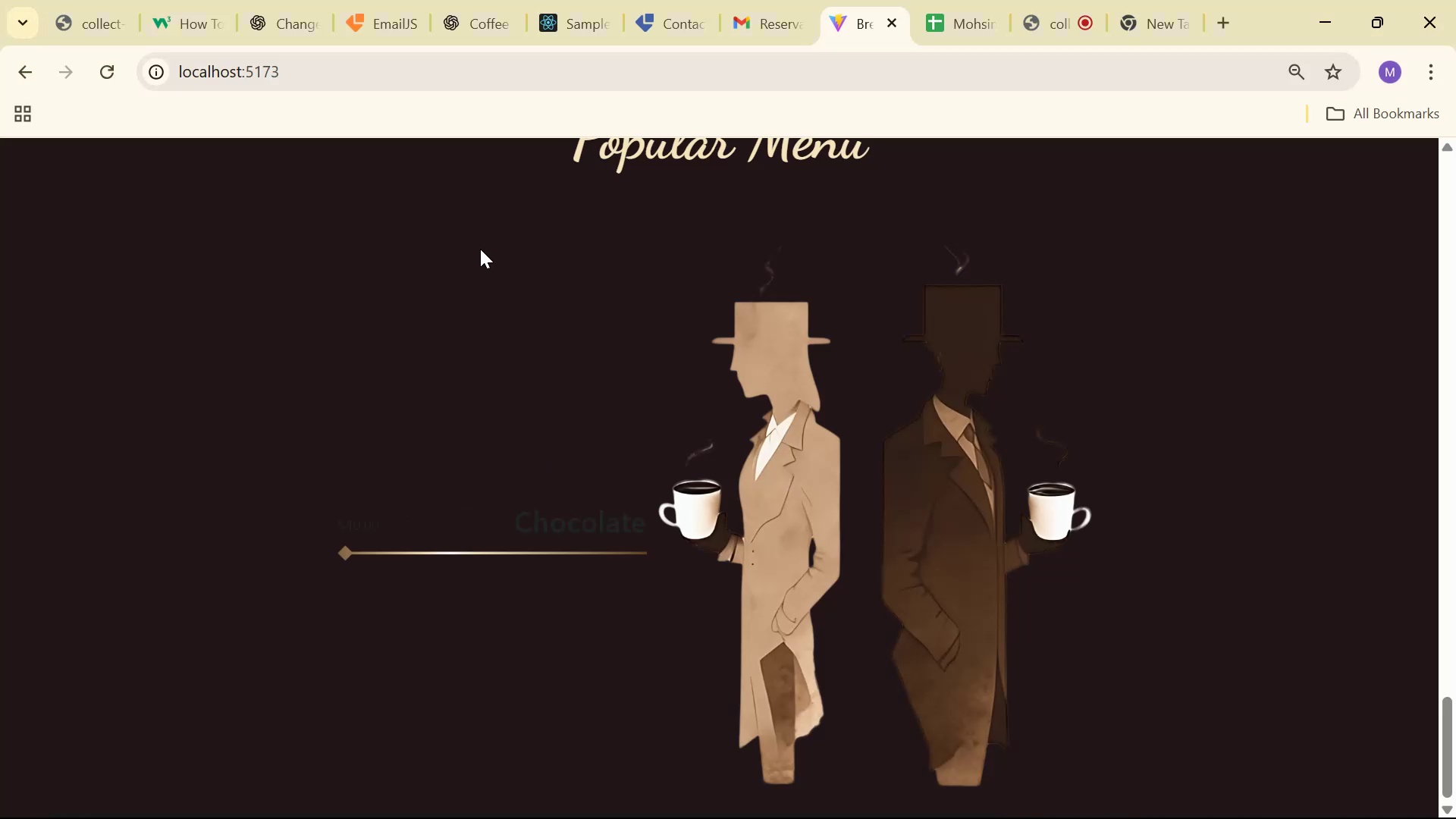 
key(Alt+Tab)
 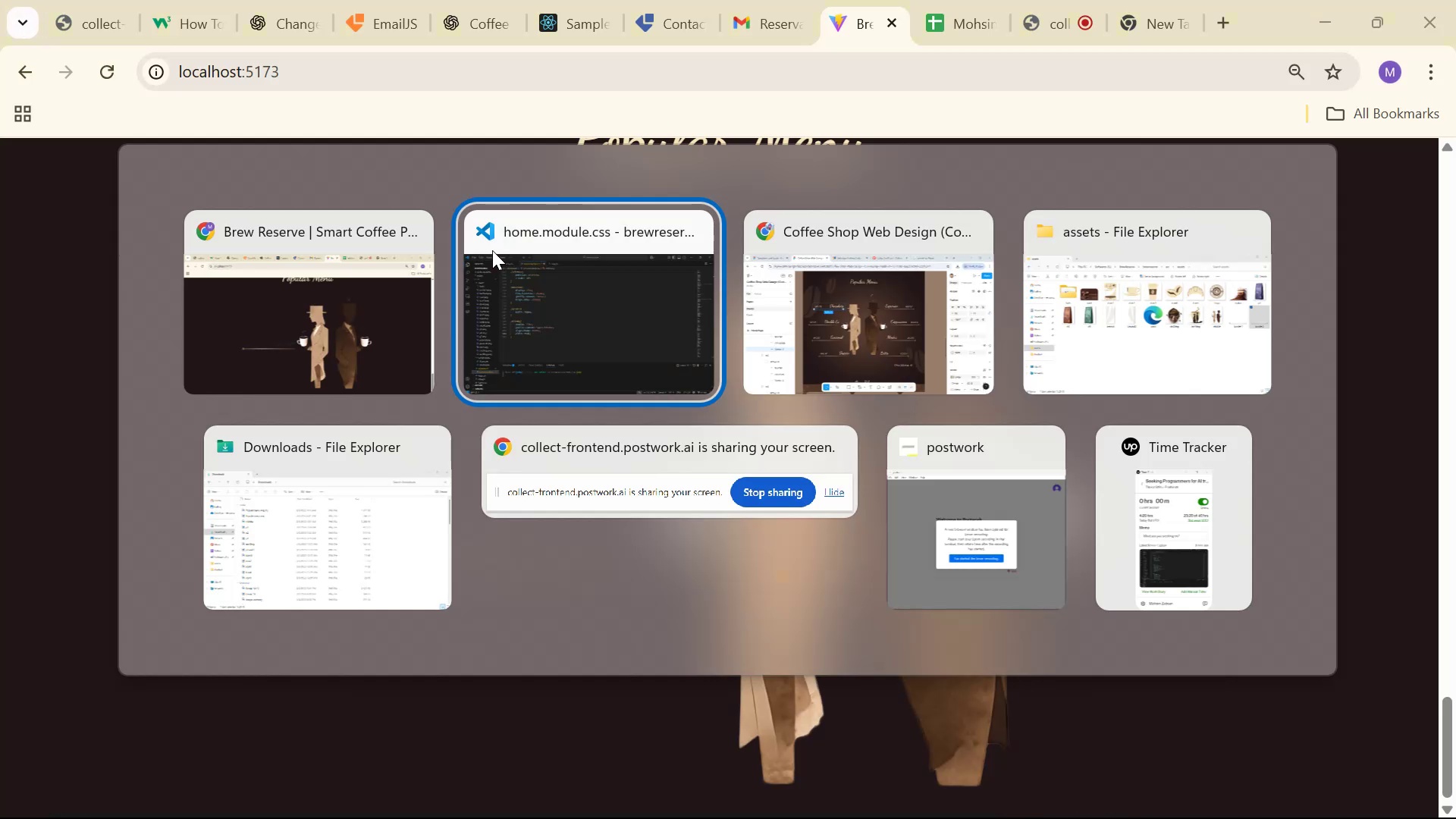 
key(Alt+Tab)
 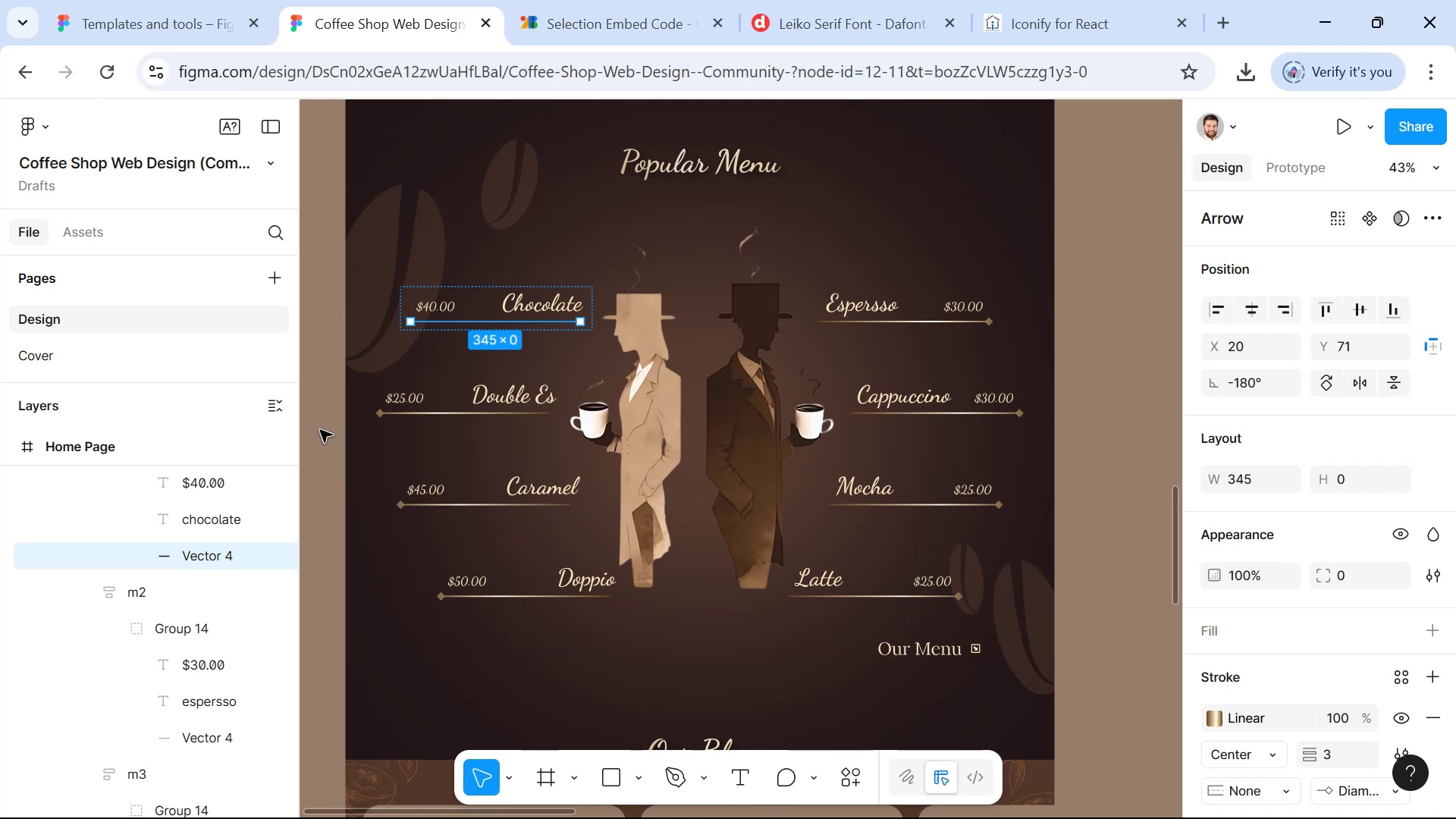 
left_click([546, 353])
 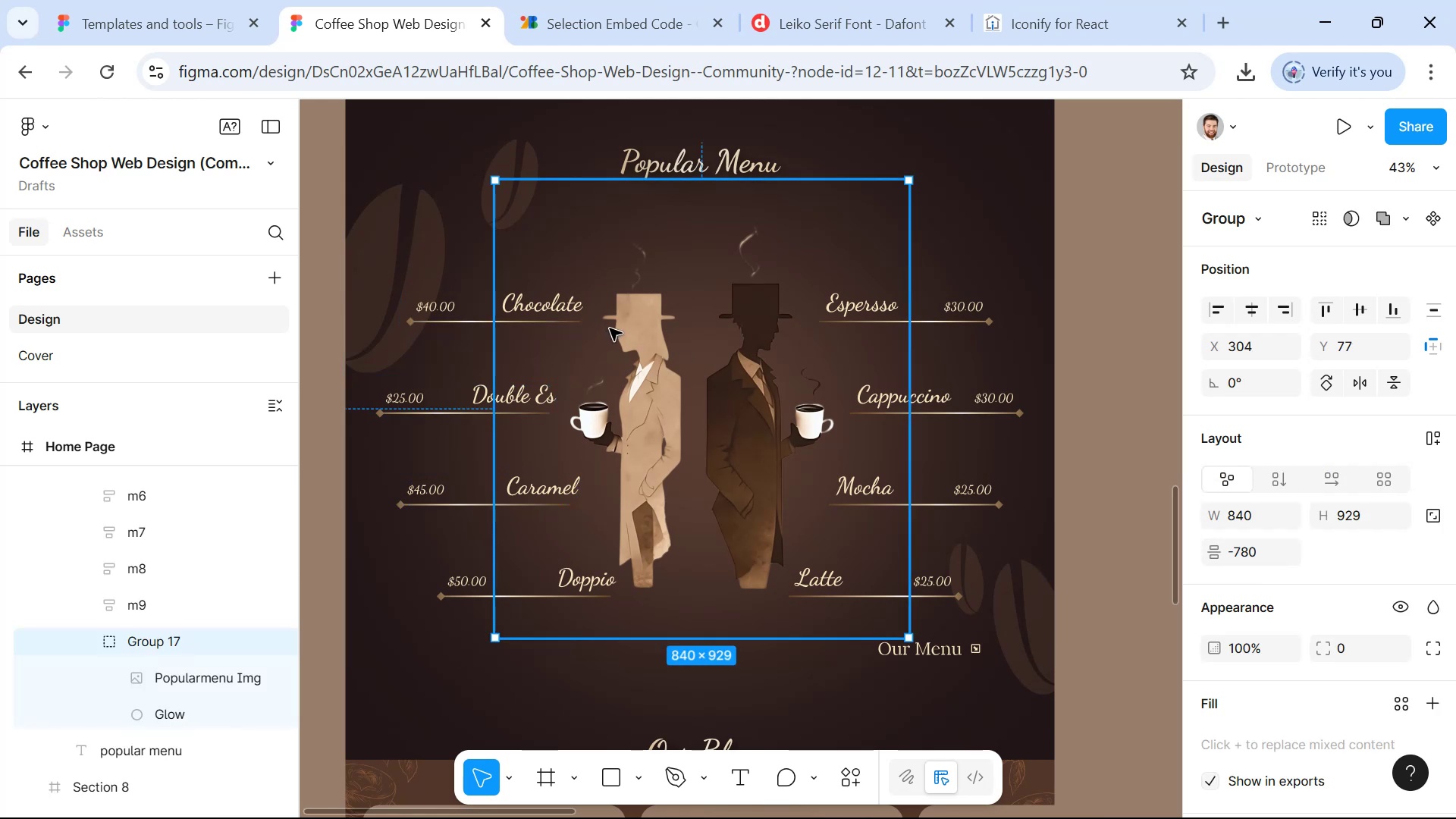 
key(Alt+AltLeft)
 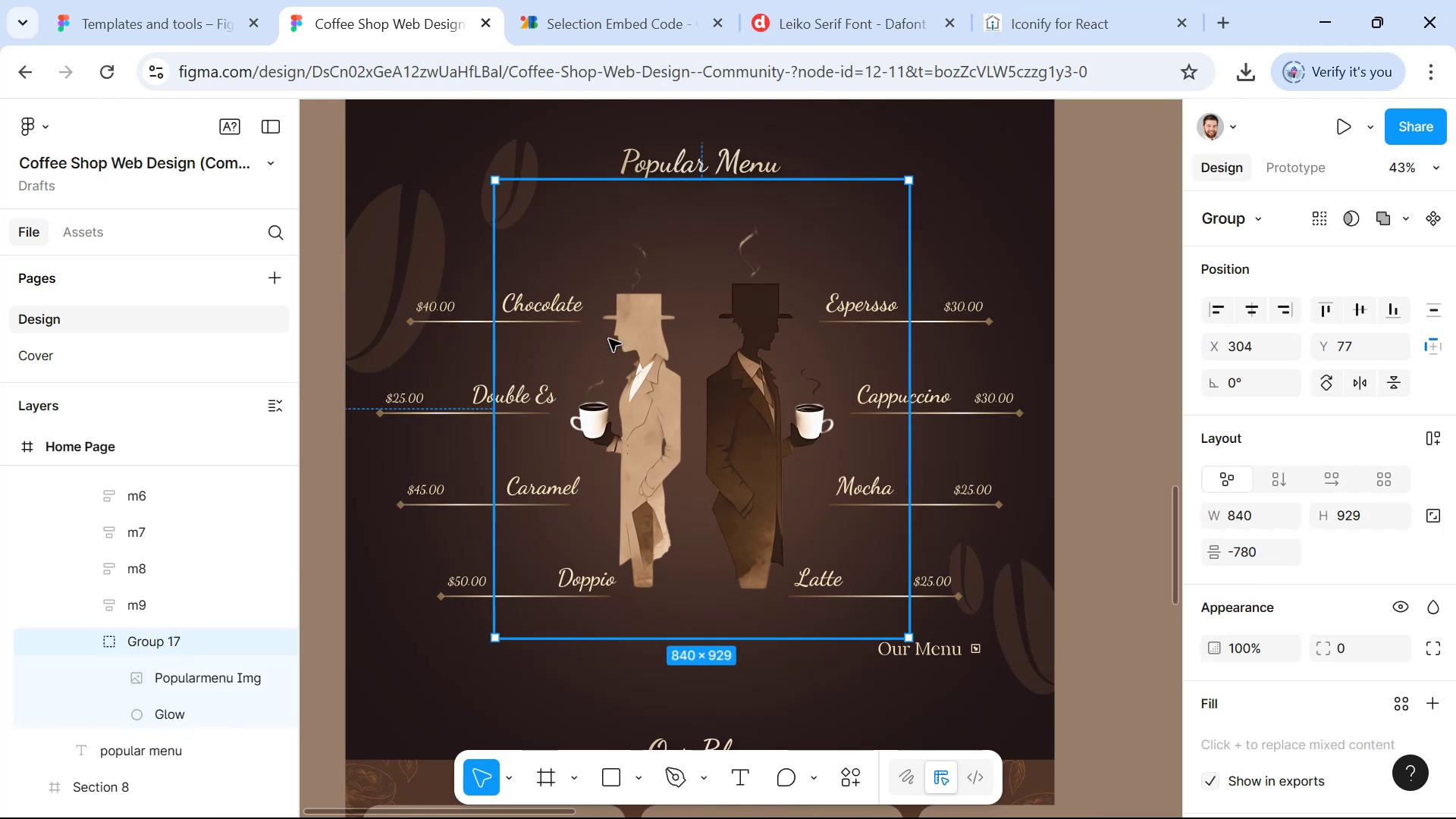 
key(Alt+Tab)
 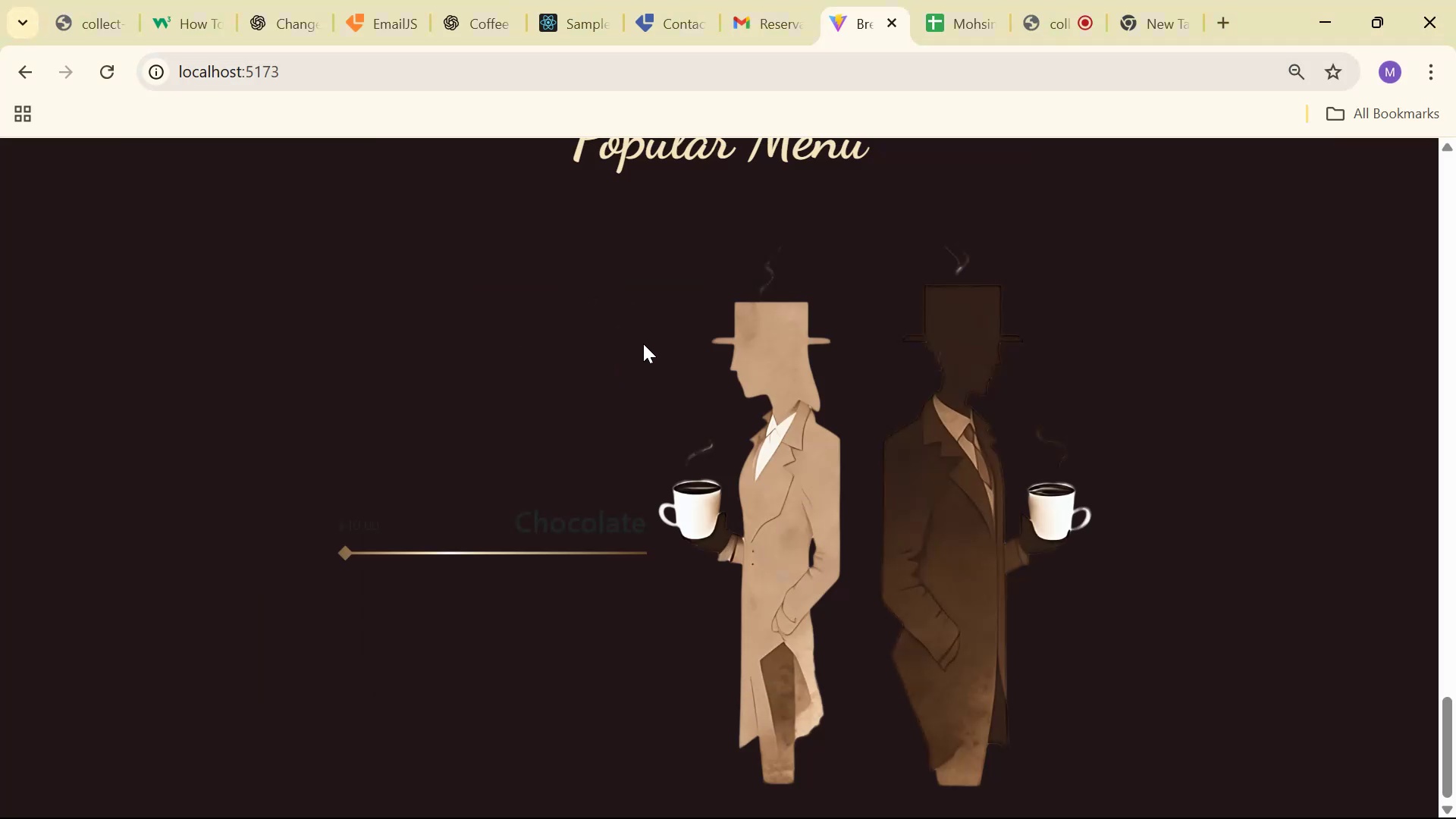 
key(Alt+AltLeft)
 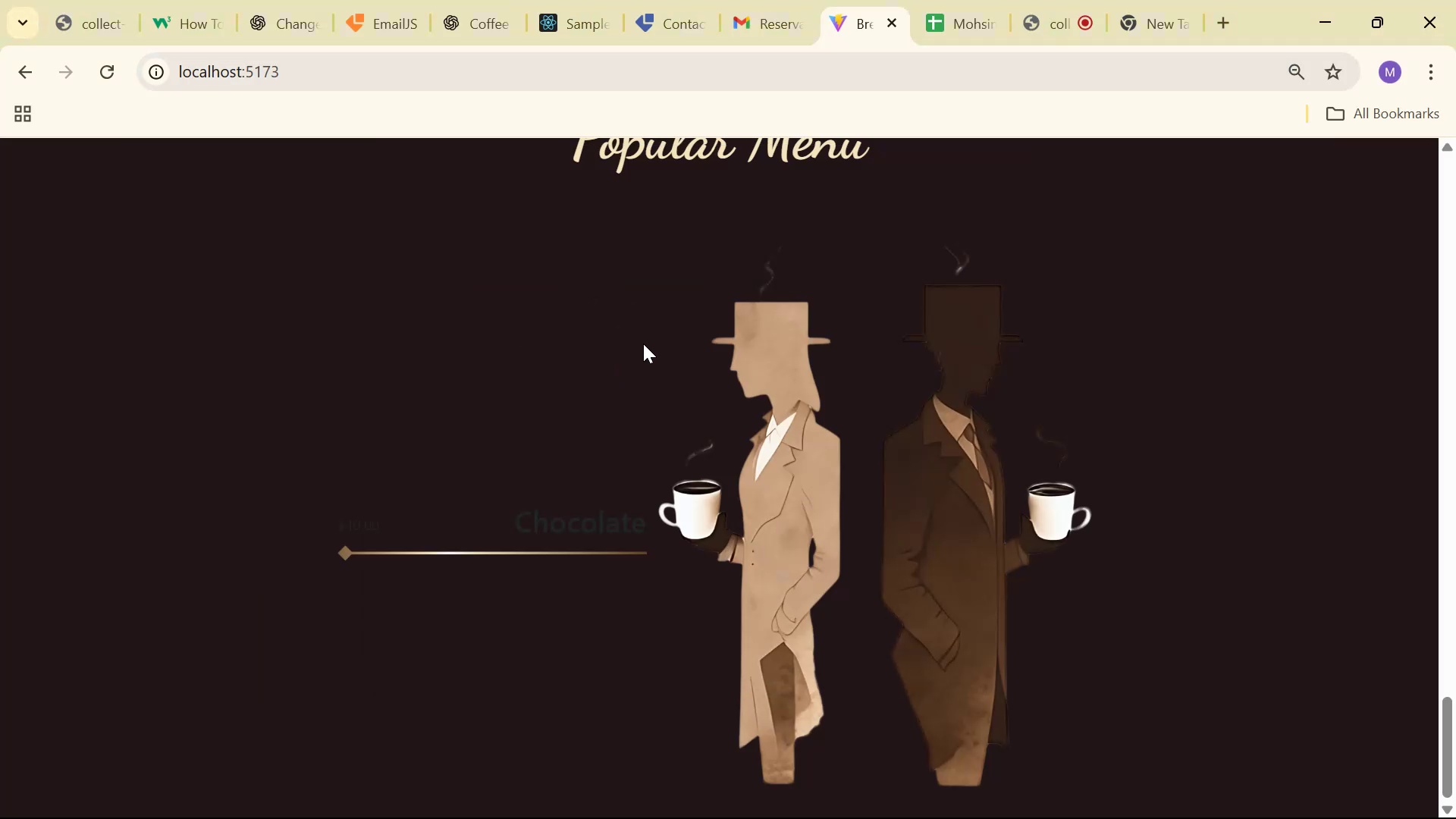 
key(Alt+Tab)
 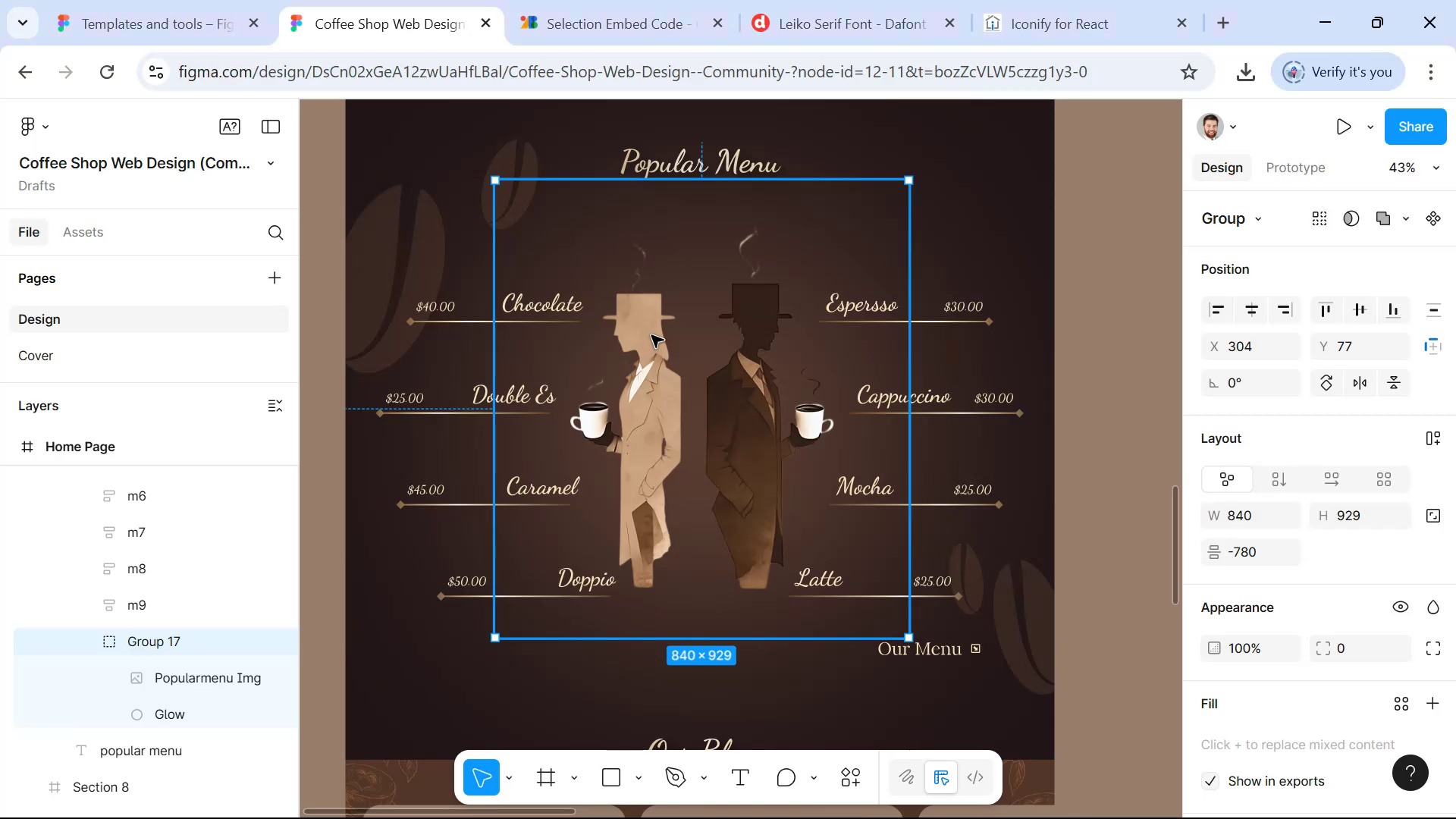 
key(Alt+AltLeft)
 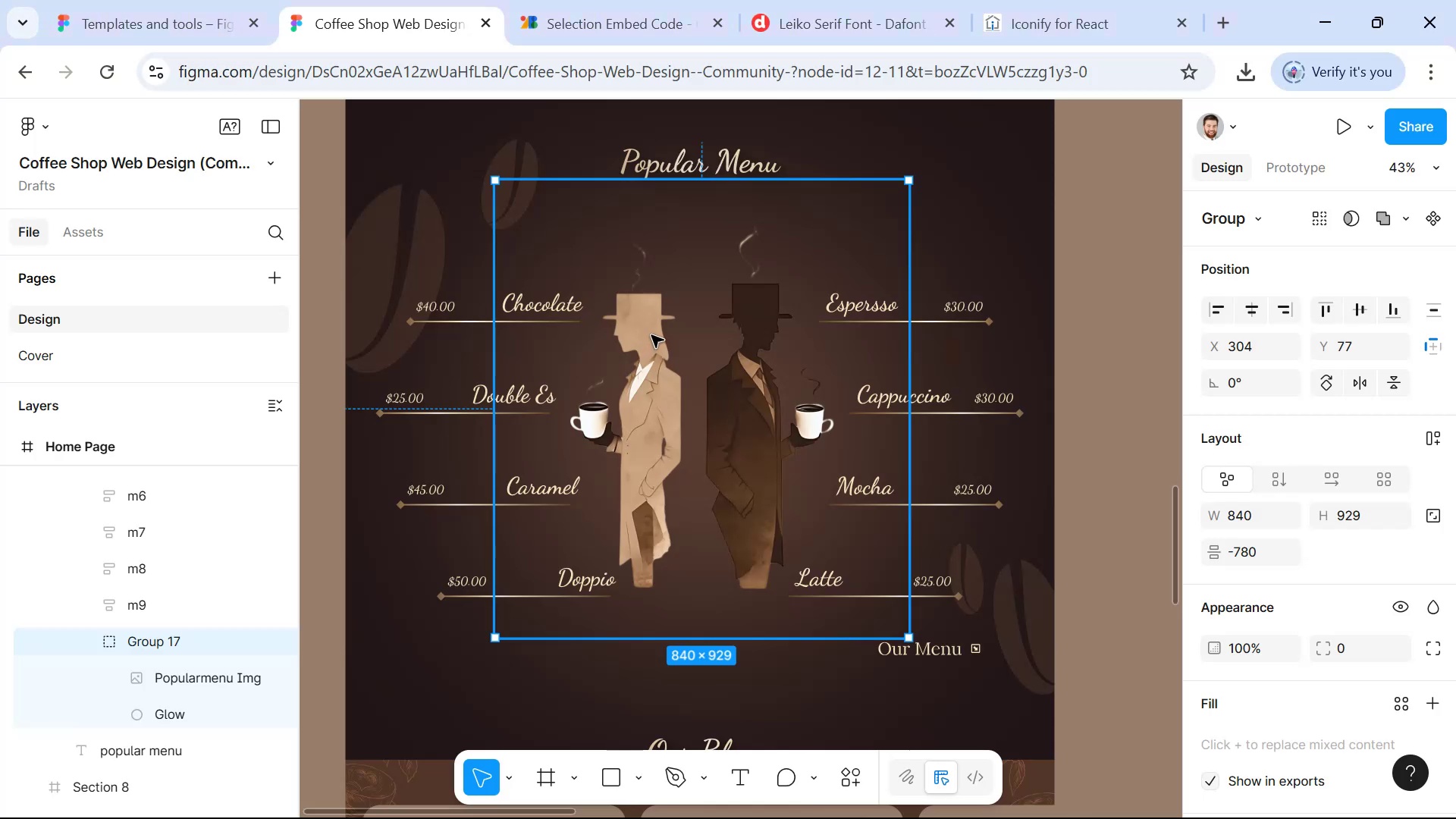 
key(Alt+Tab)
 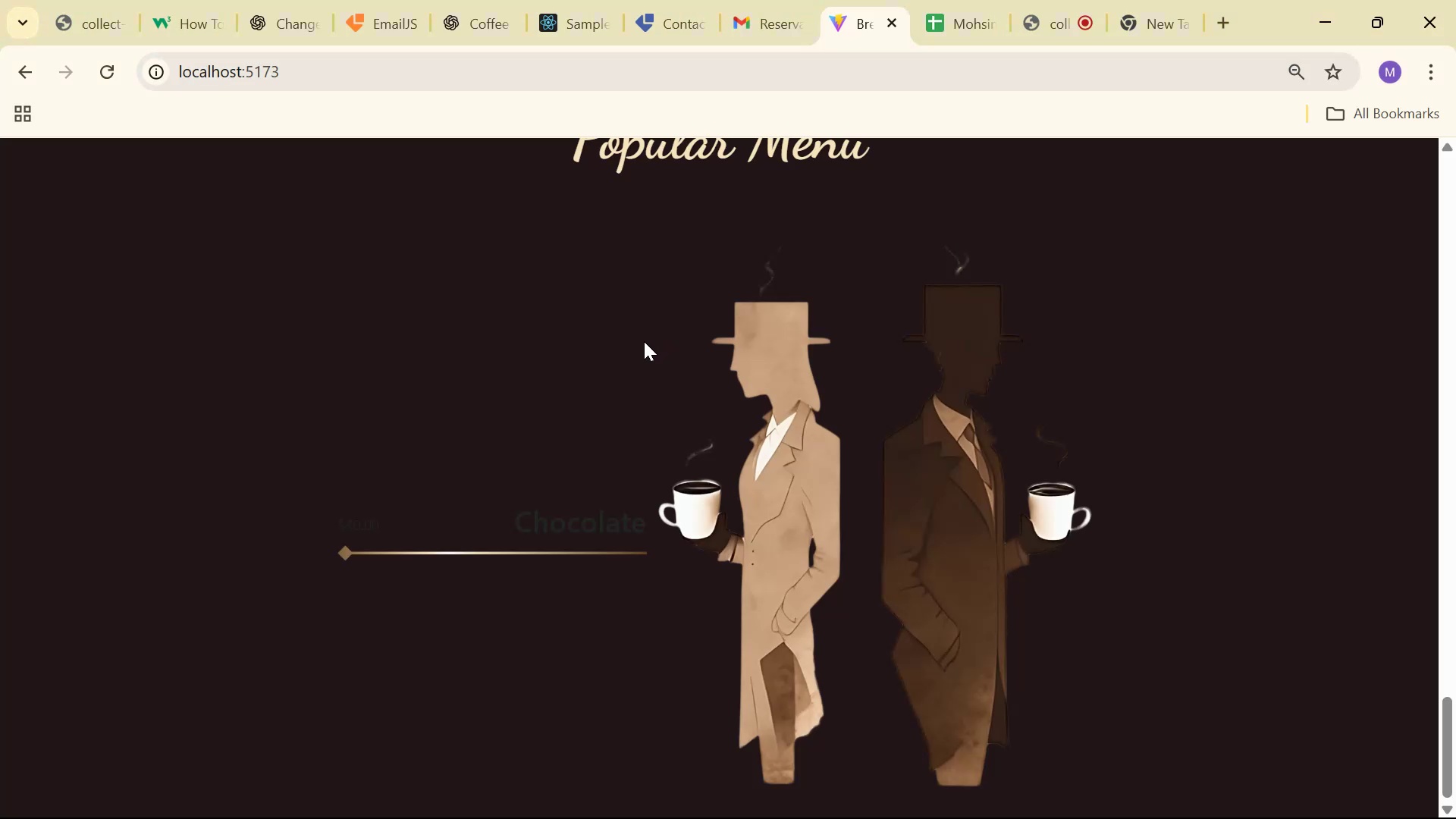 
key(Alt+Tab)
 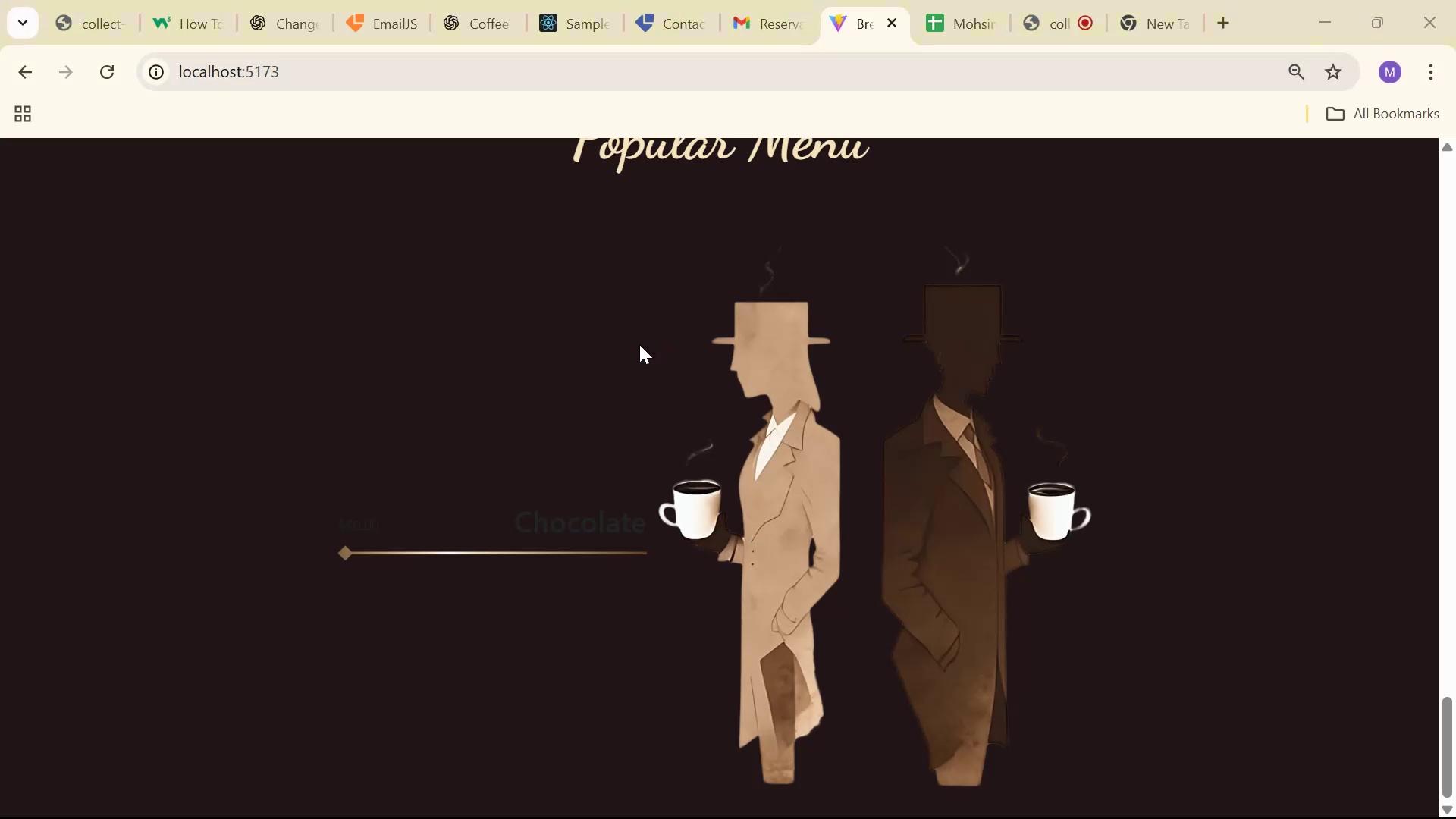 
key(Alt+Tab)
 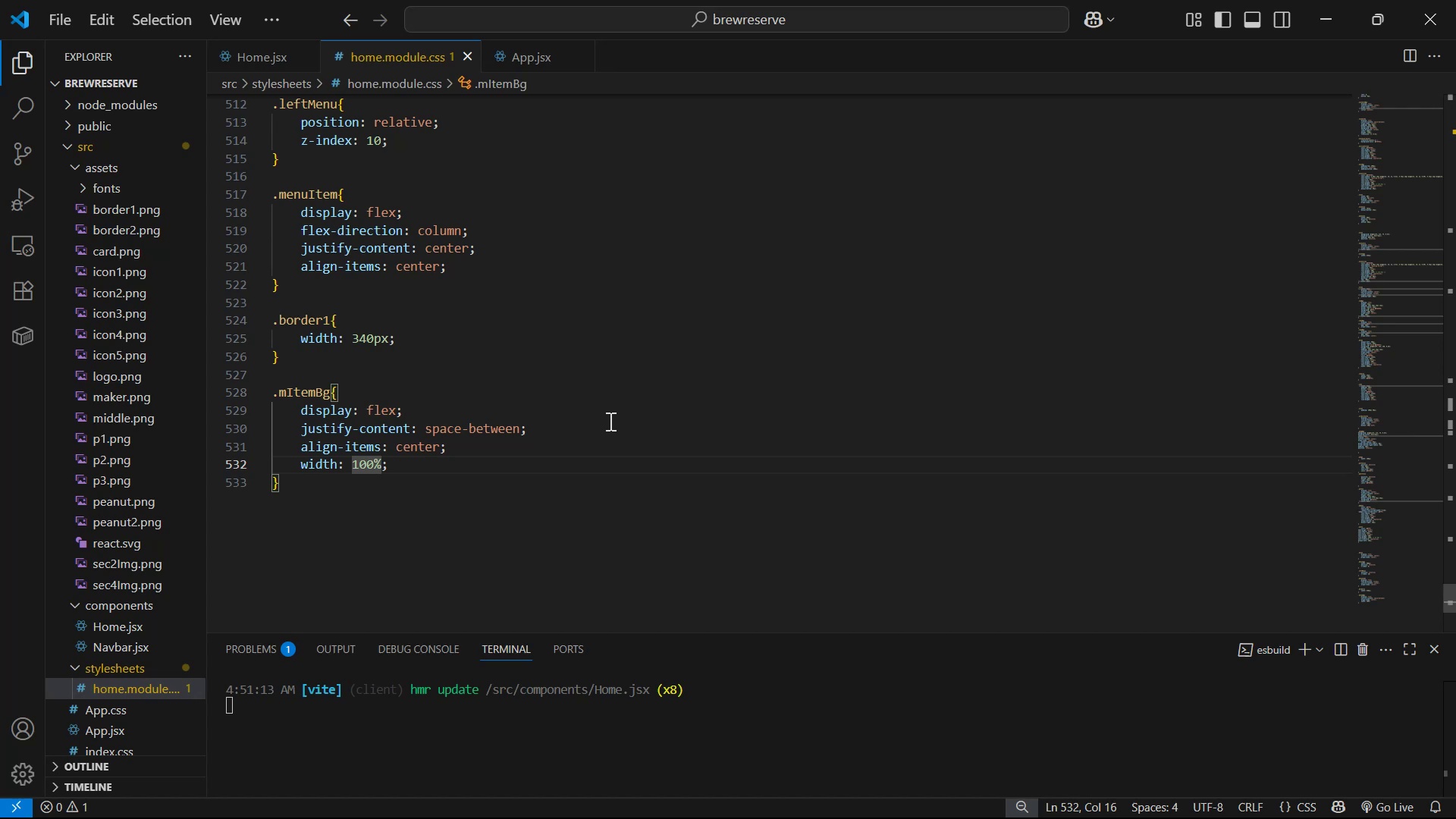 
key(ArrowRight)
 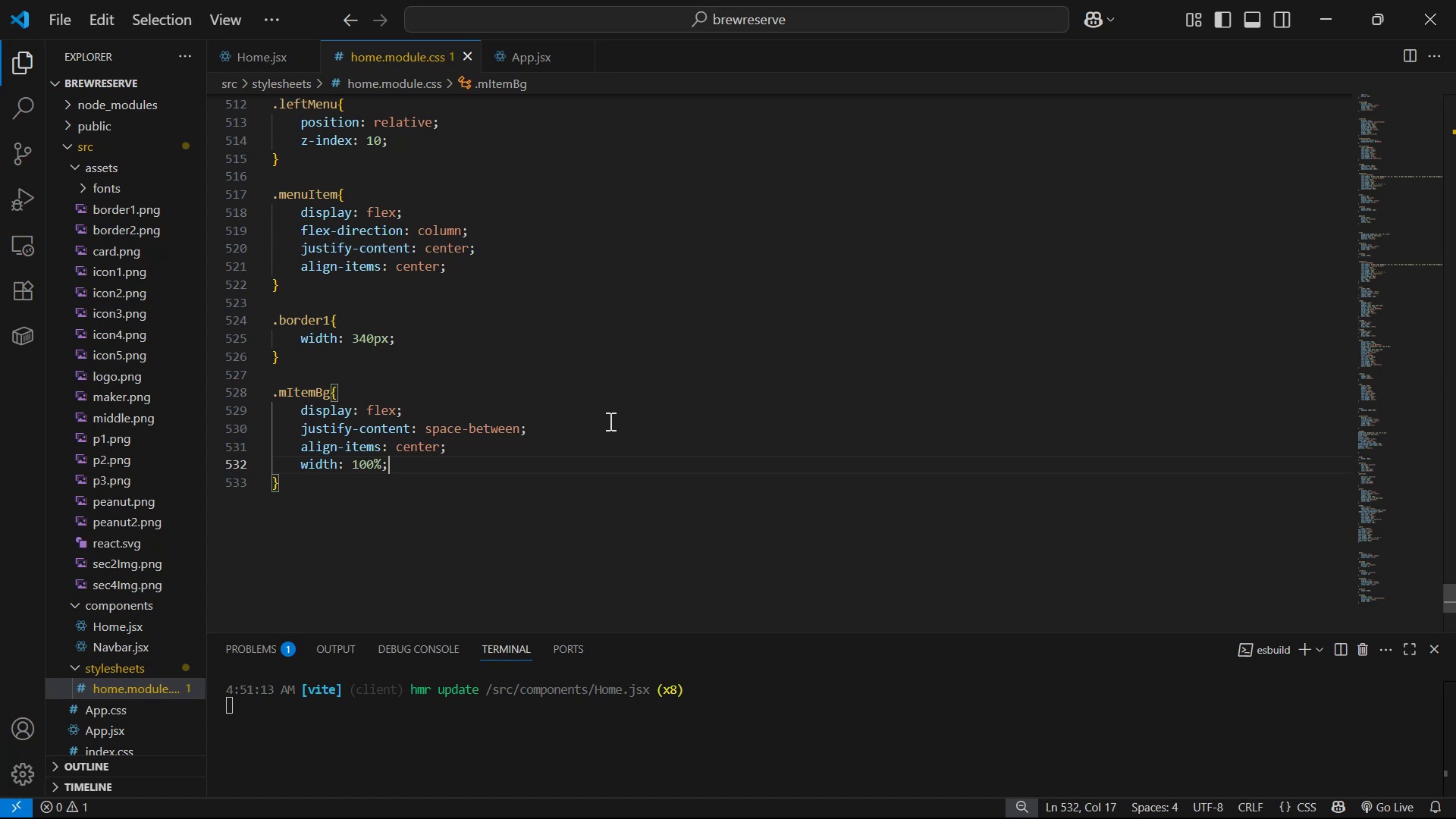 
key(Enter)
 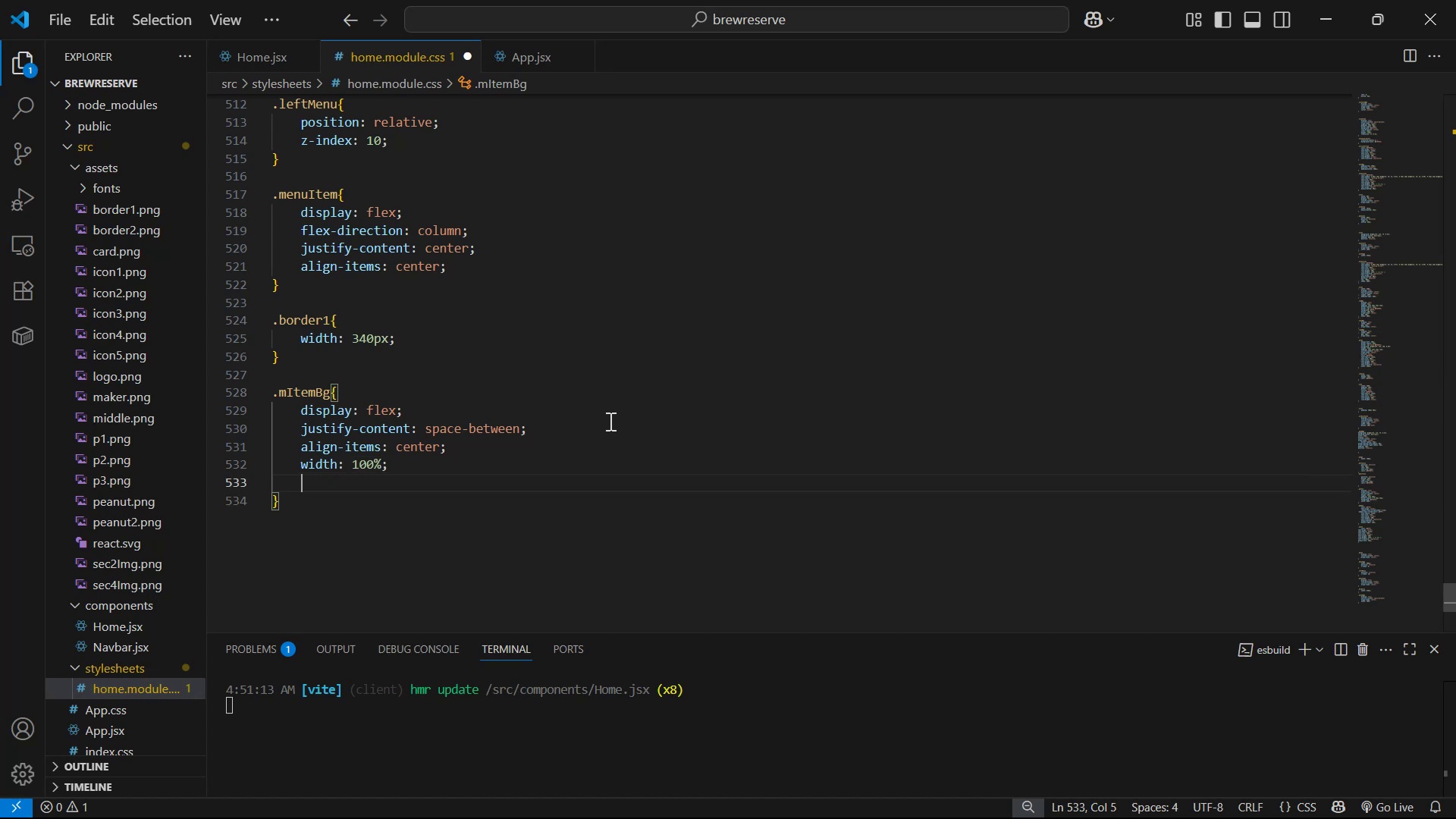 
type(pa)
 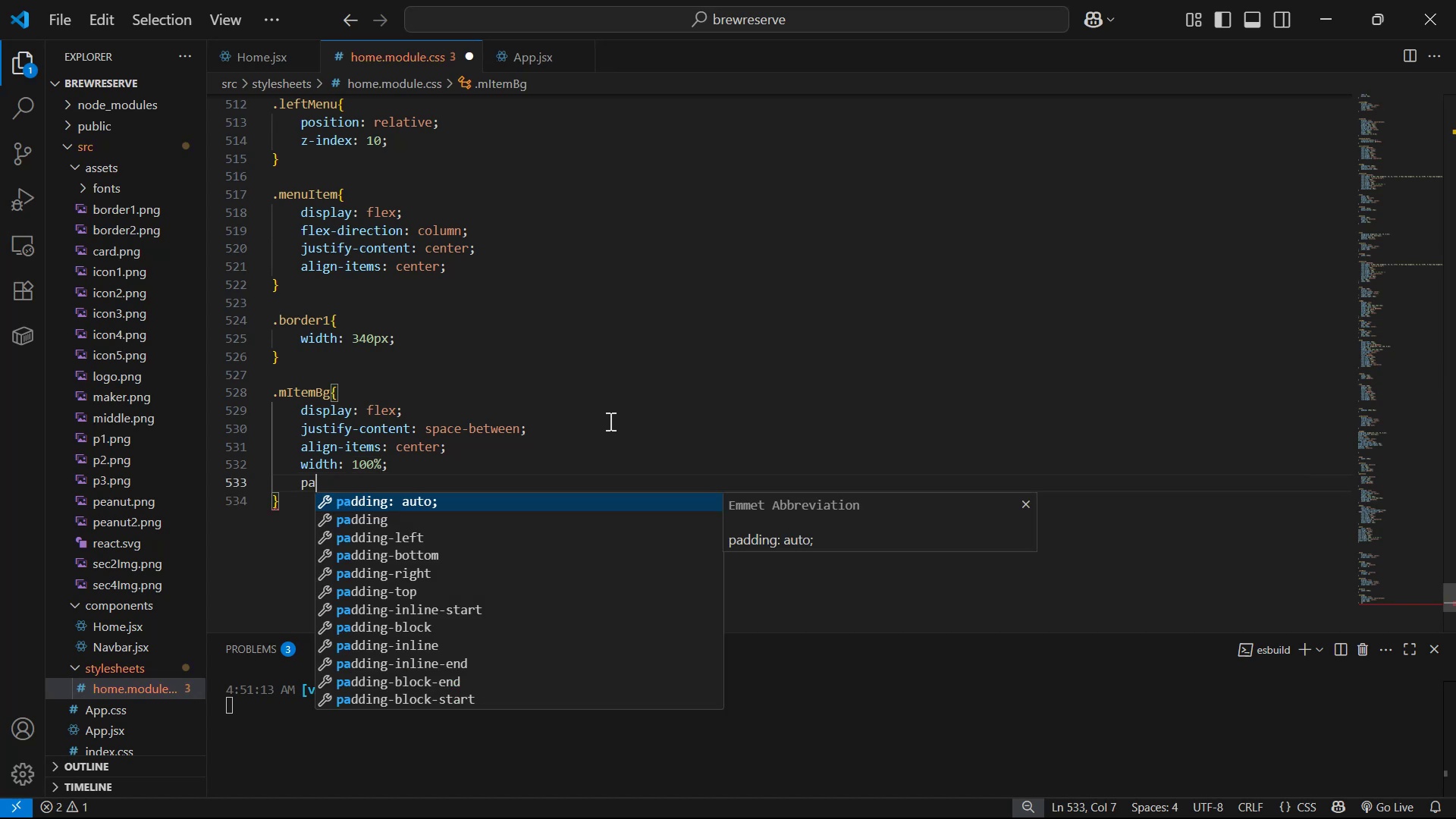 
key(ArrowDown)
 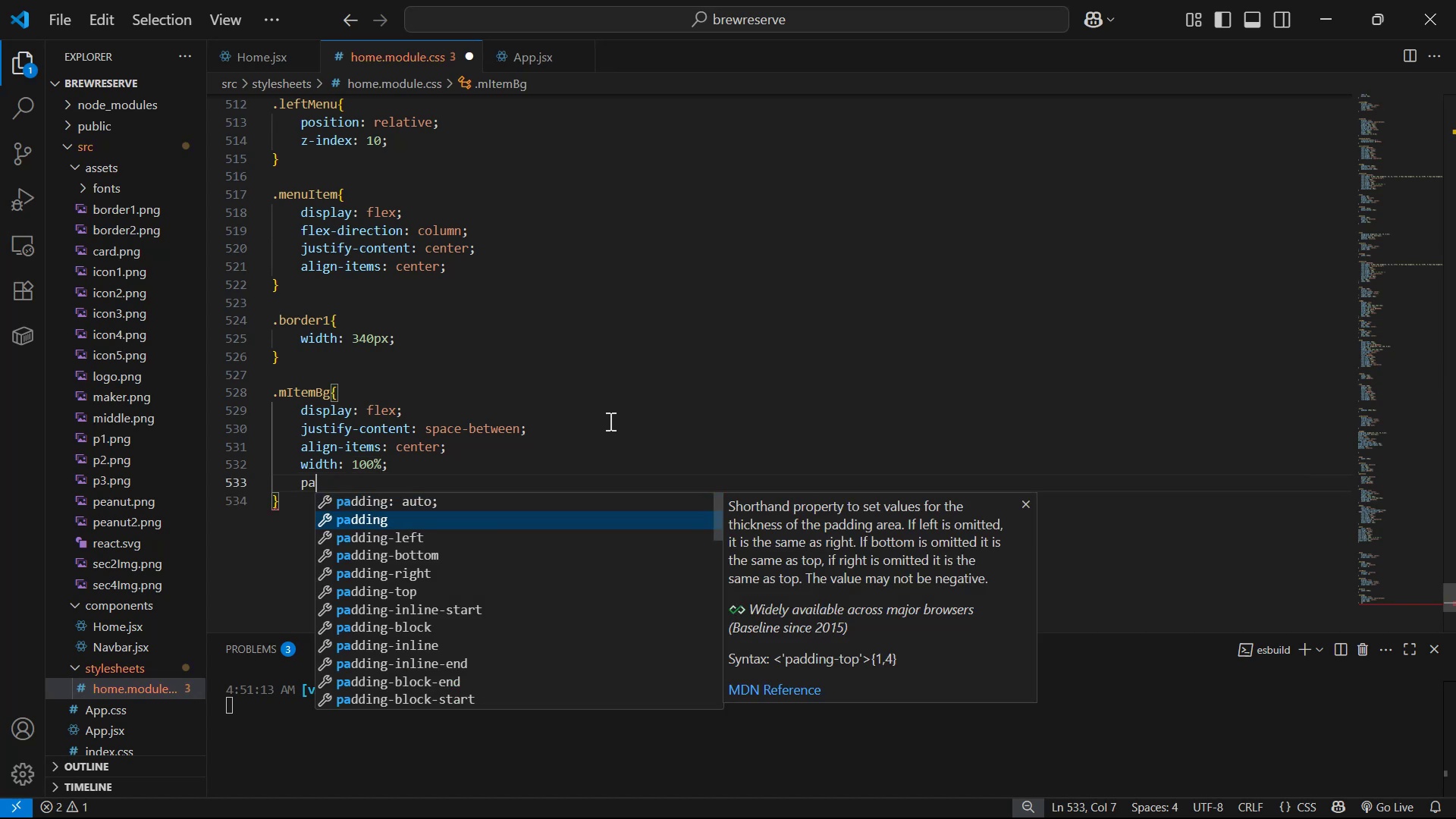 
key(ArrowDown)
 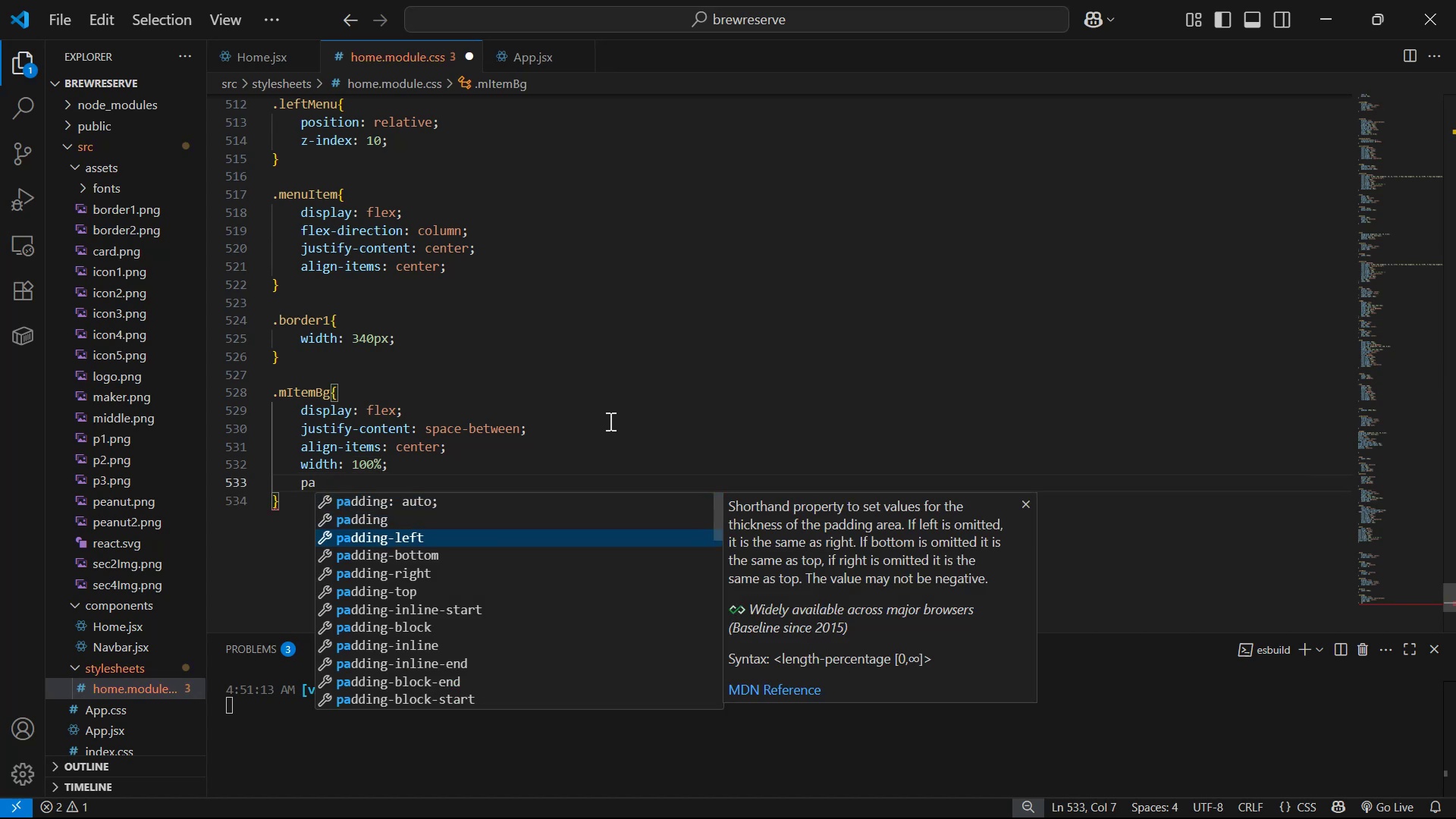 
key(Enter)
 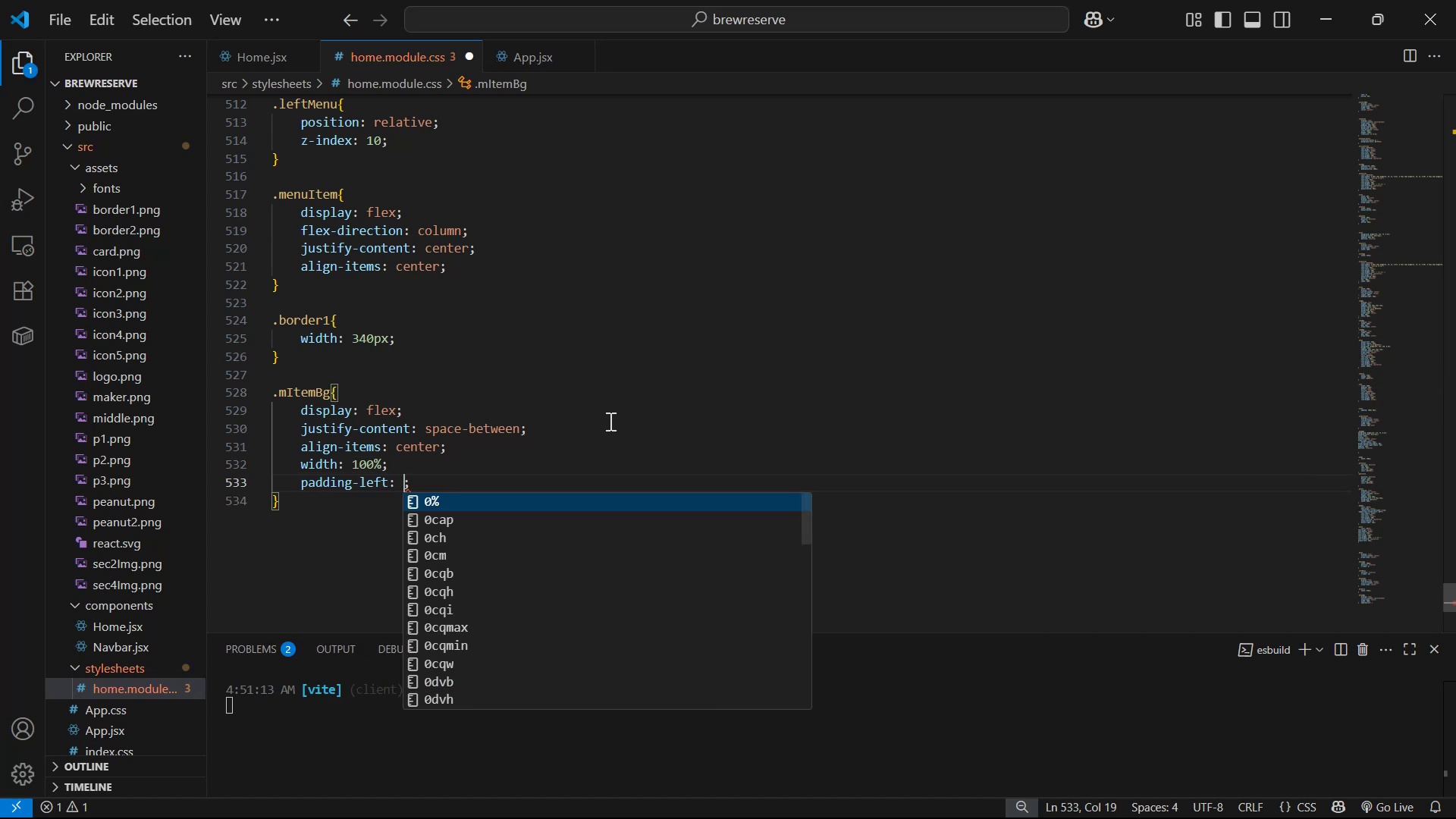 
type(10)
key(Backspace)
type(2)
key(Backspace)
key(Backspace)
type(20)
key(Backspace)
key(Backspace)
type(10px)
 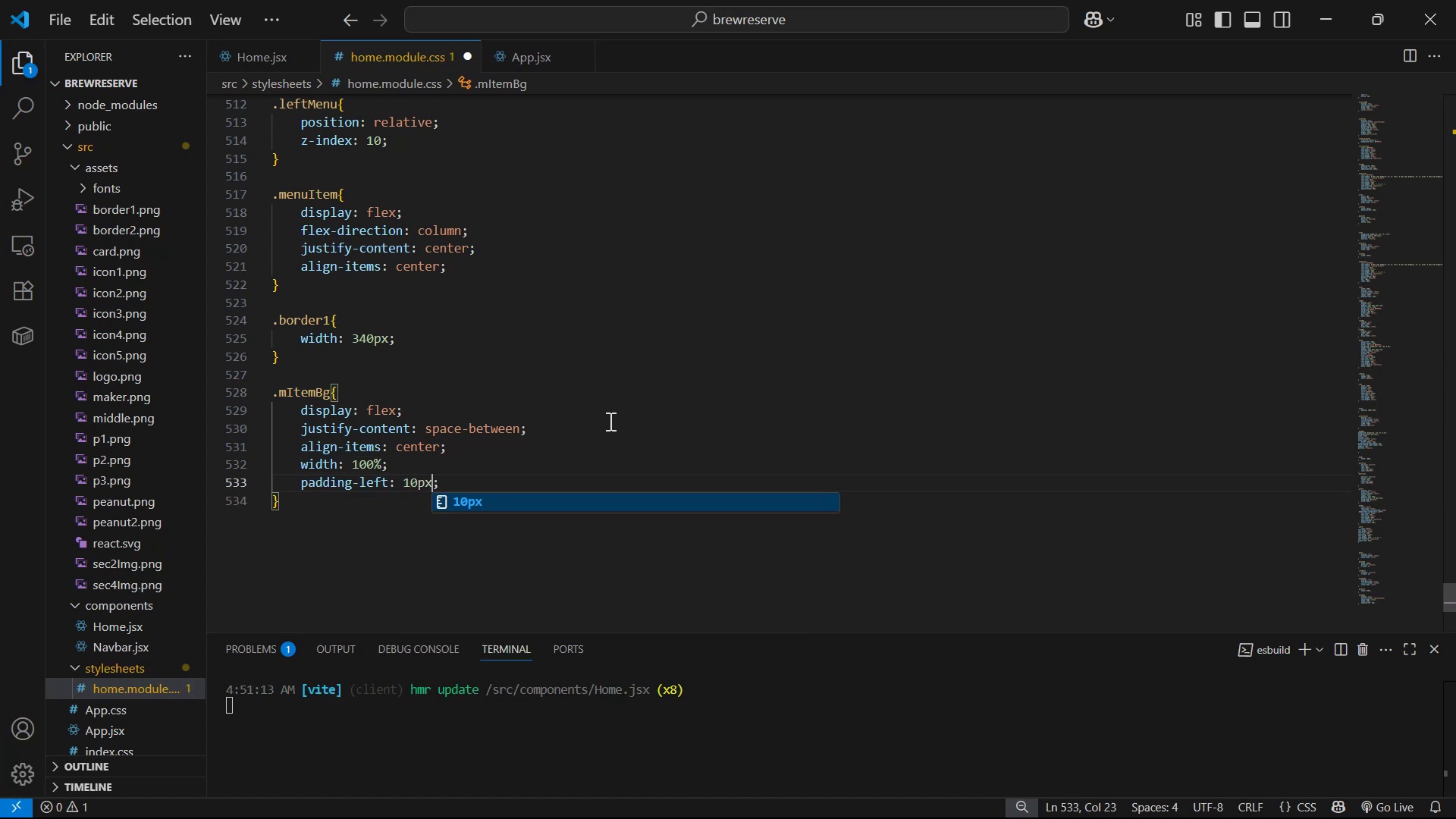 
key(Control+S)
 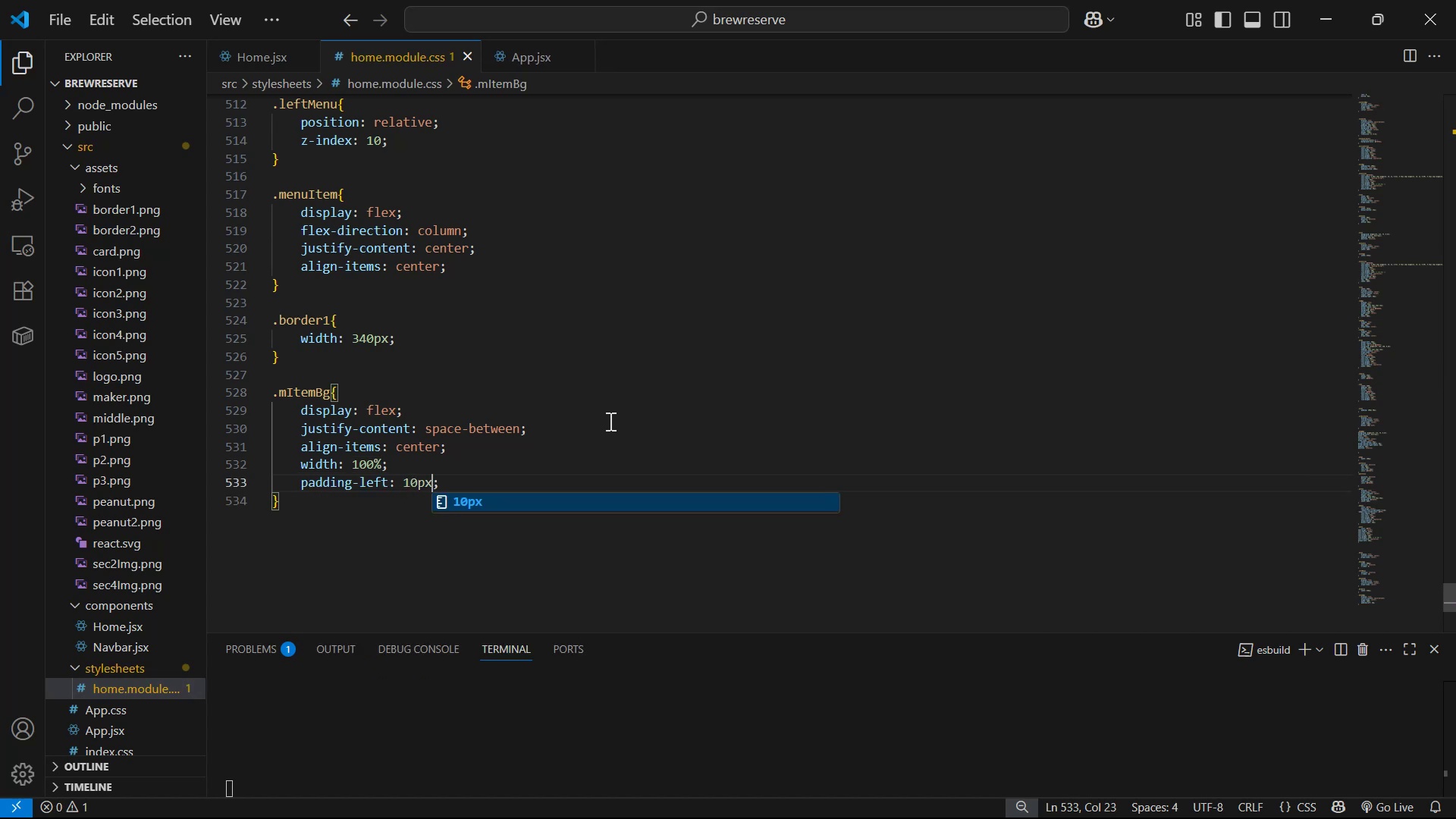 
key(Alt+AltLeft)
 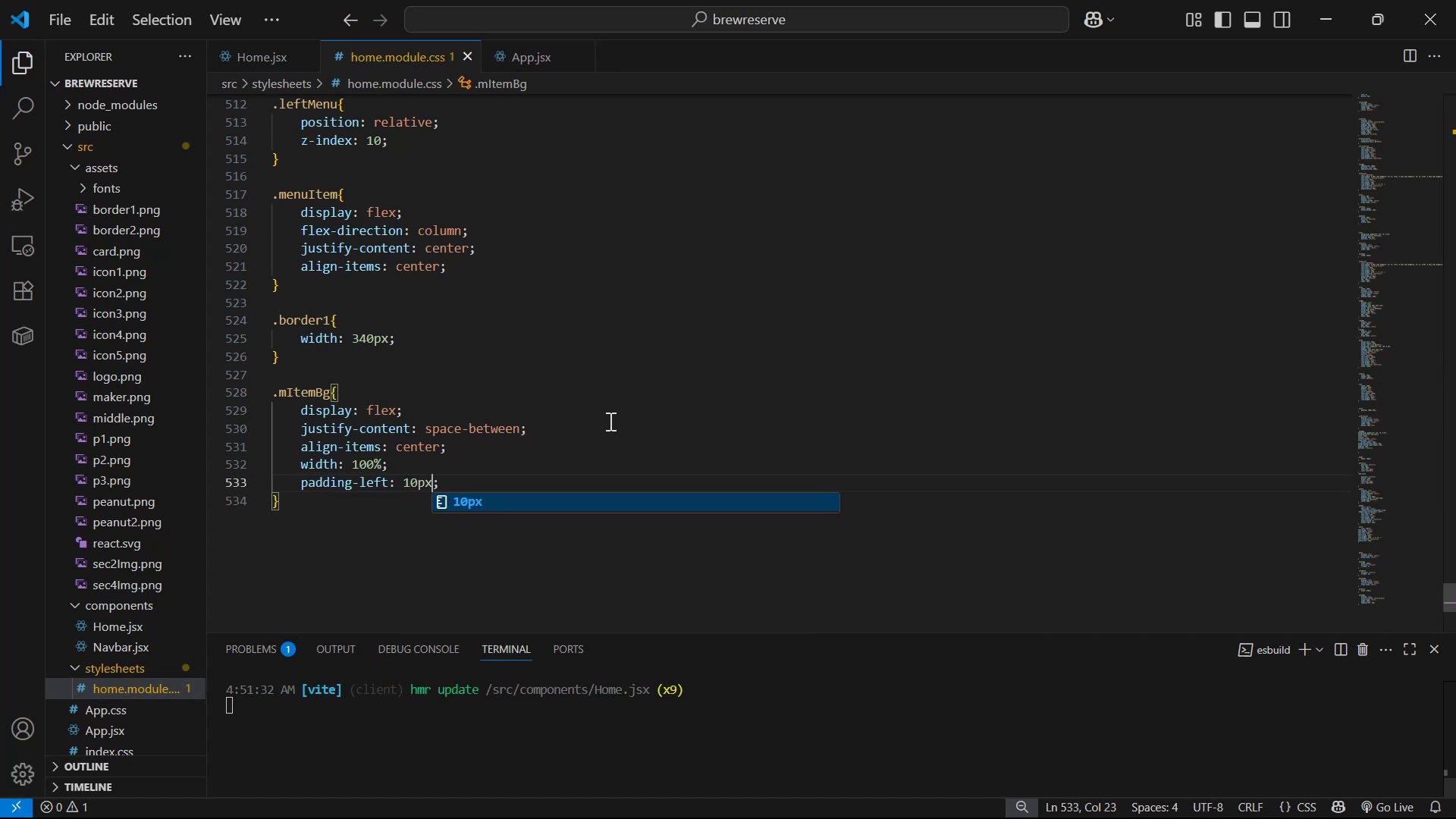 
key(Alt+Tab)
 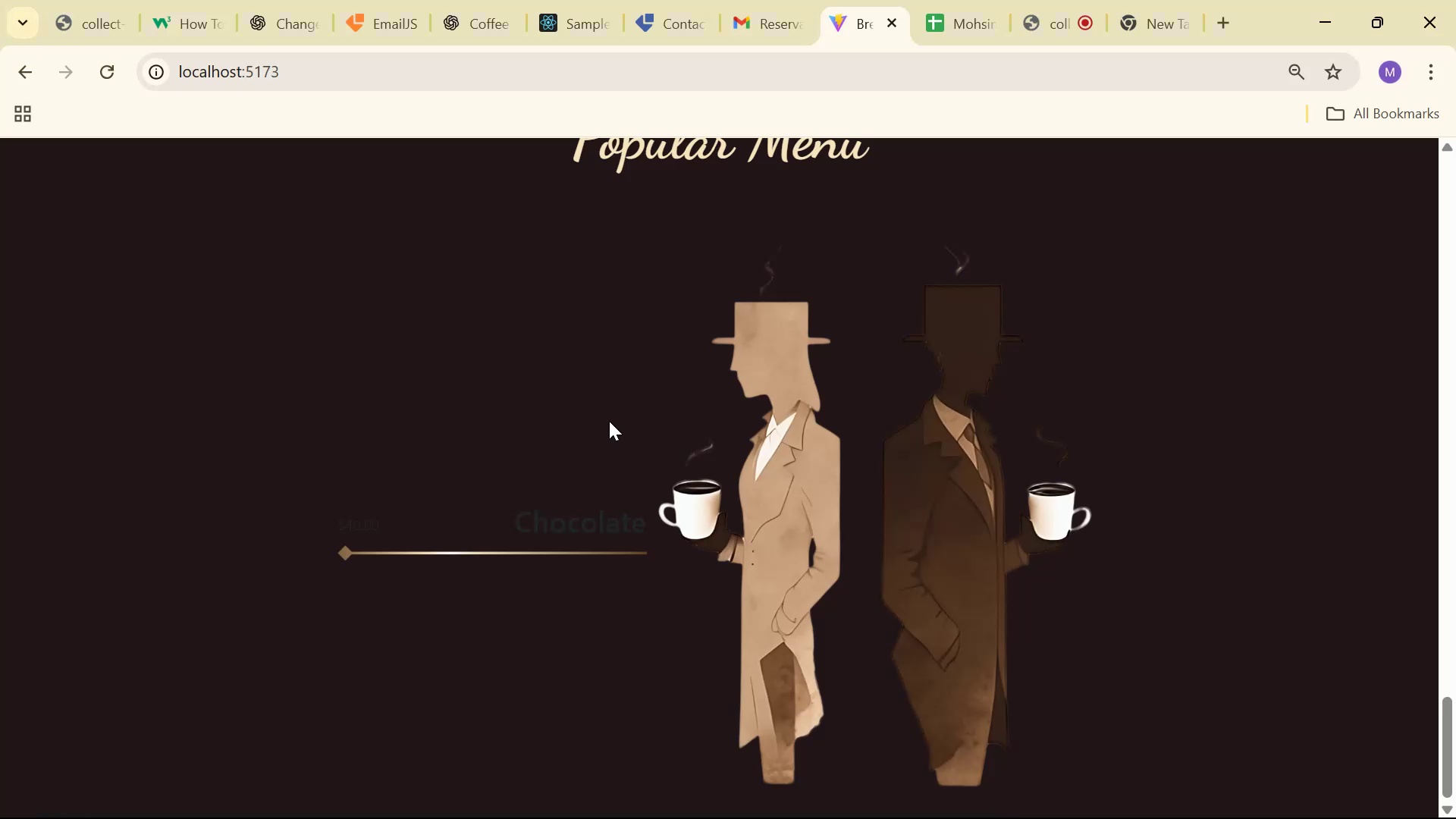 
key(Alt+Tab)
 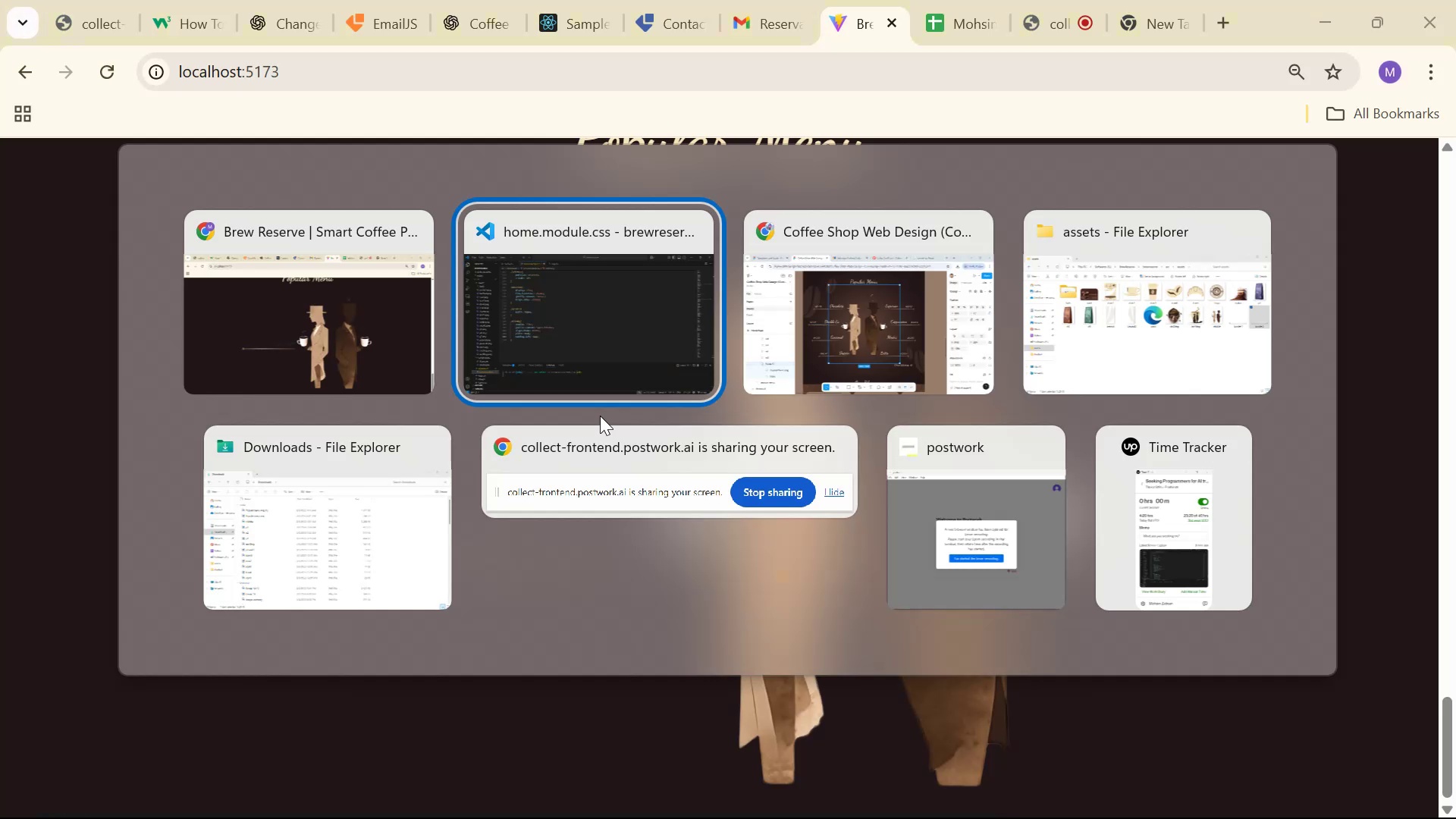 
key(Alt+AltLeft)
 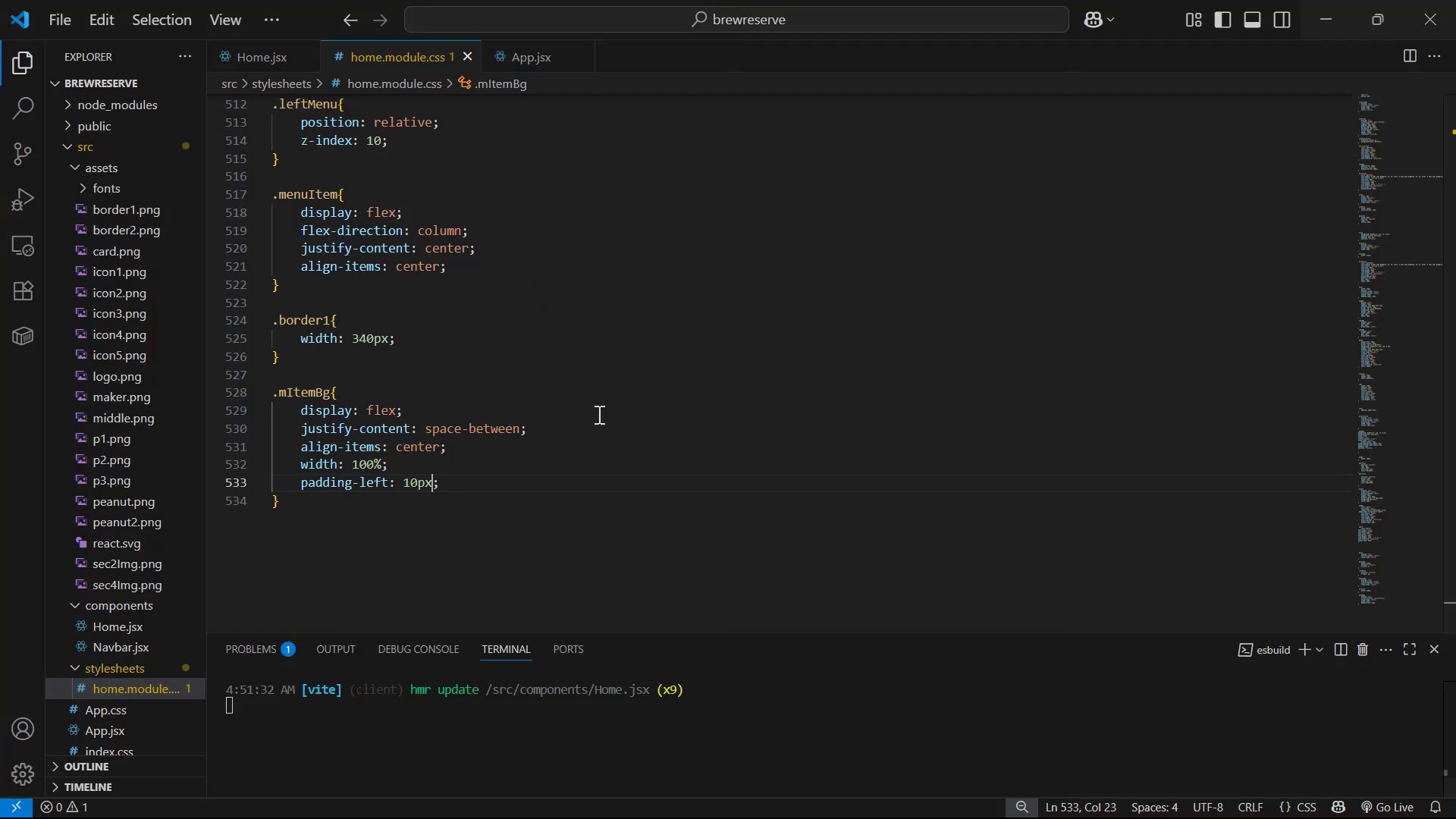 
key(Alt+Tab)
 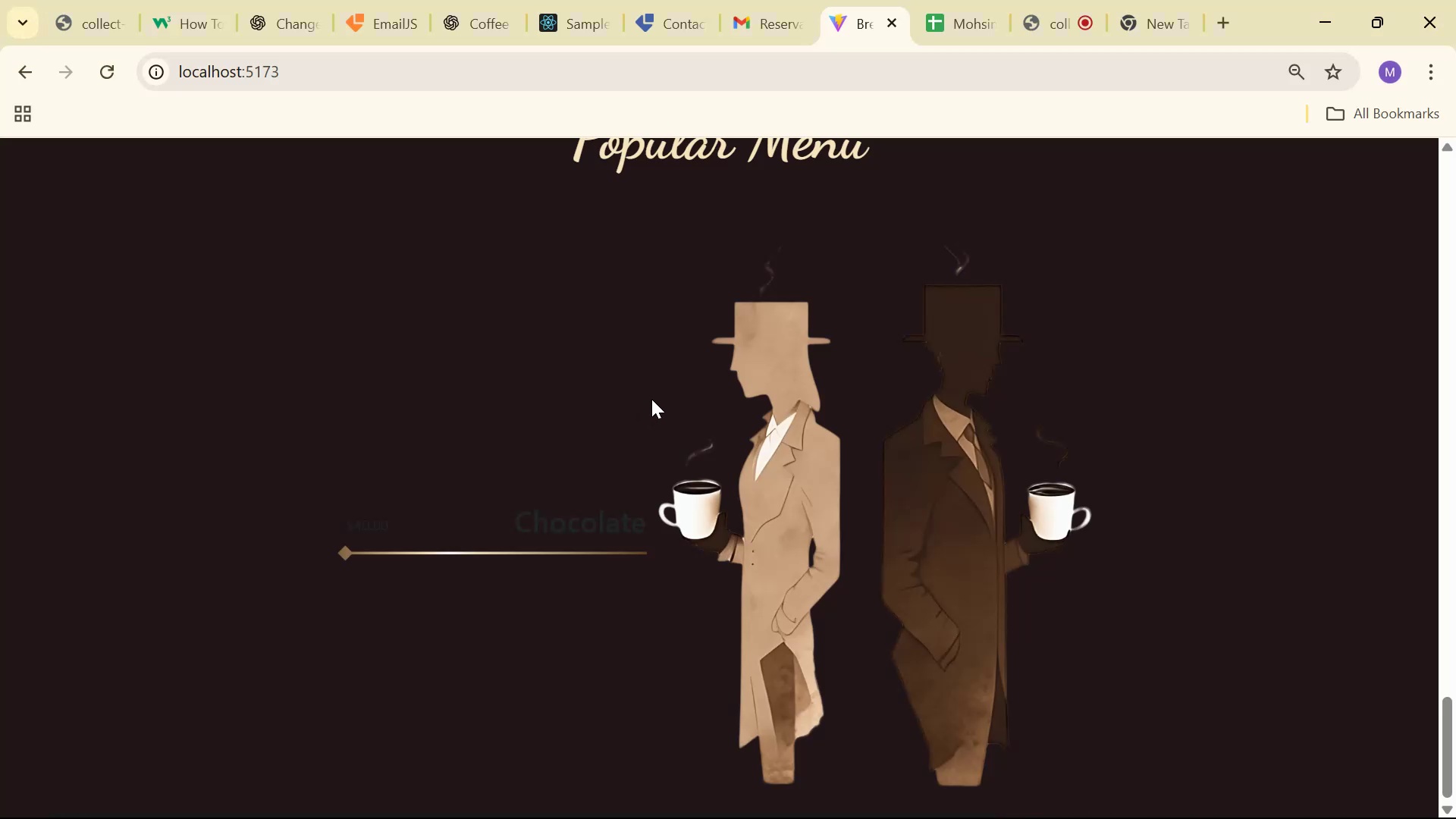 
key(Alt+AltLeft)
 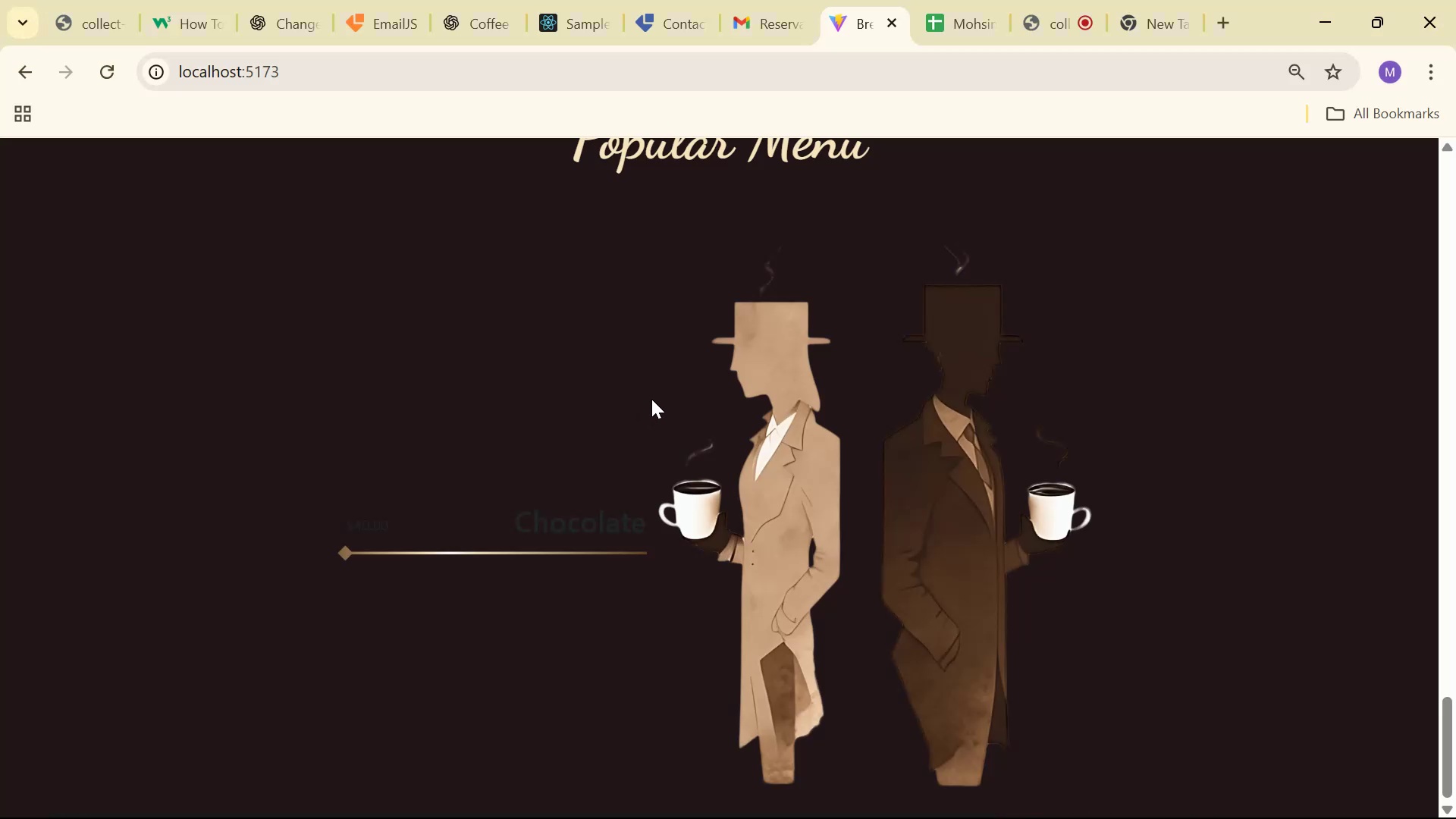 
key(Alt+Tab)
 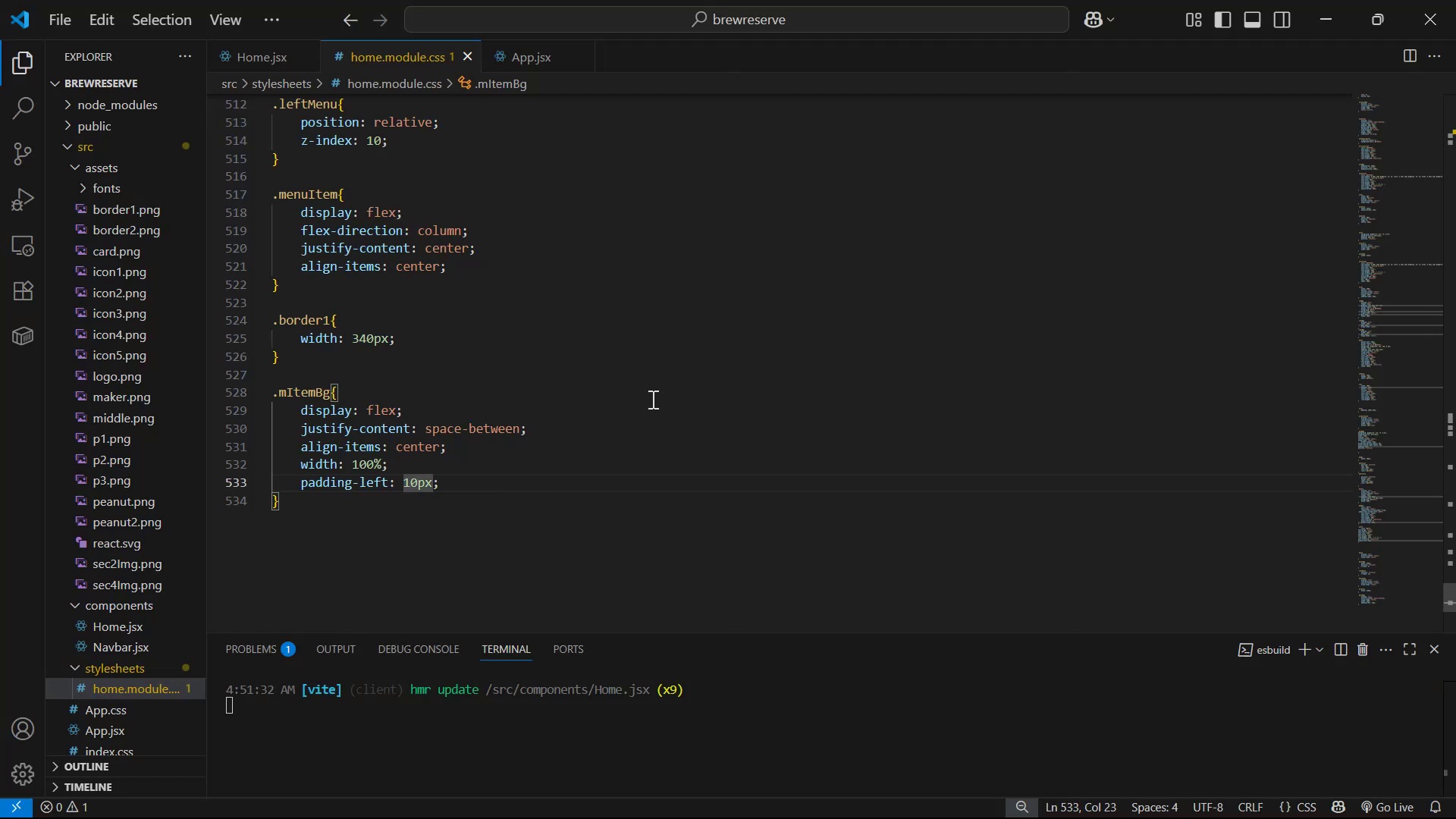 
key(ArrowLeft)
 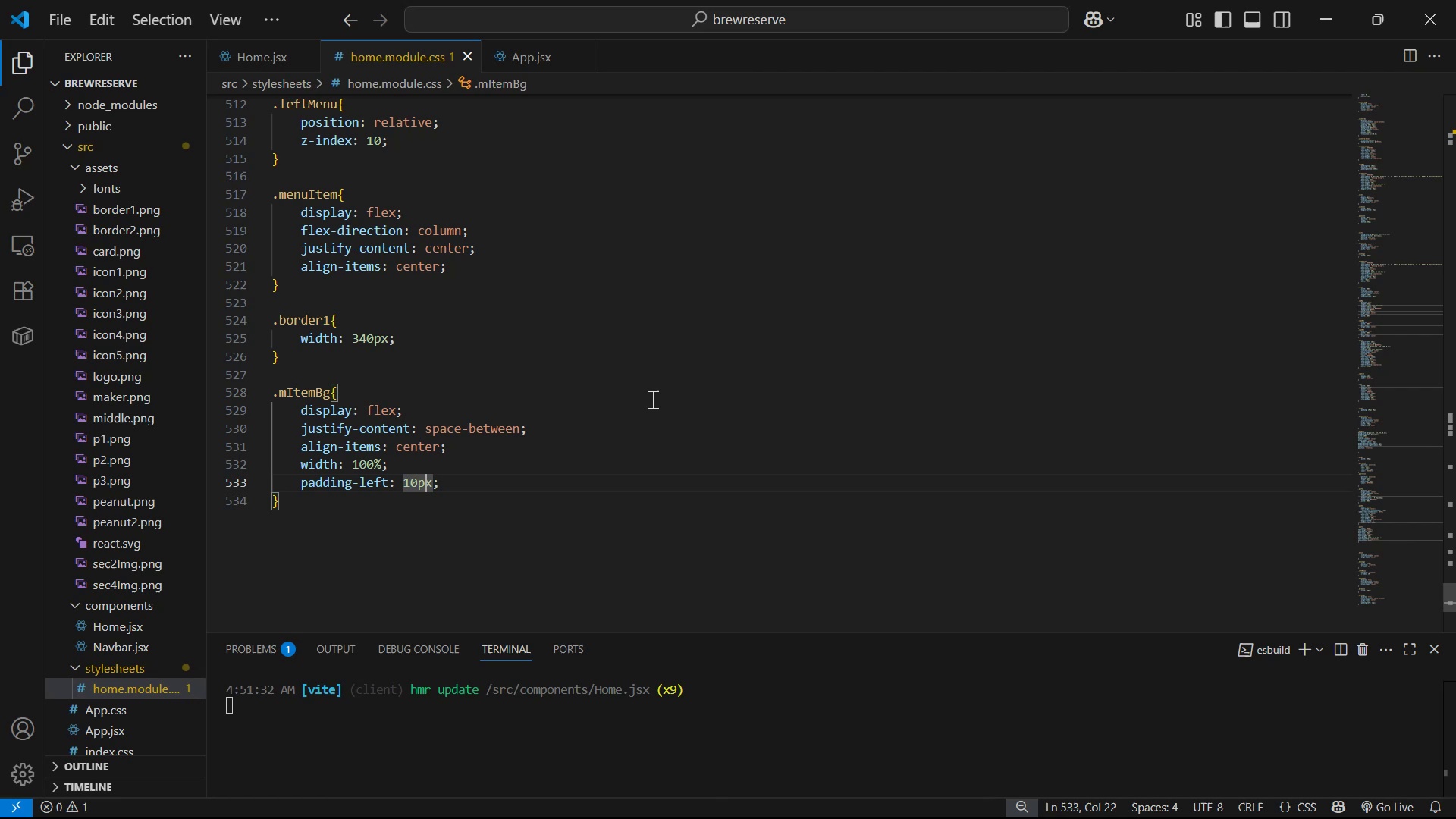 
key(ArrowLeft)
 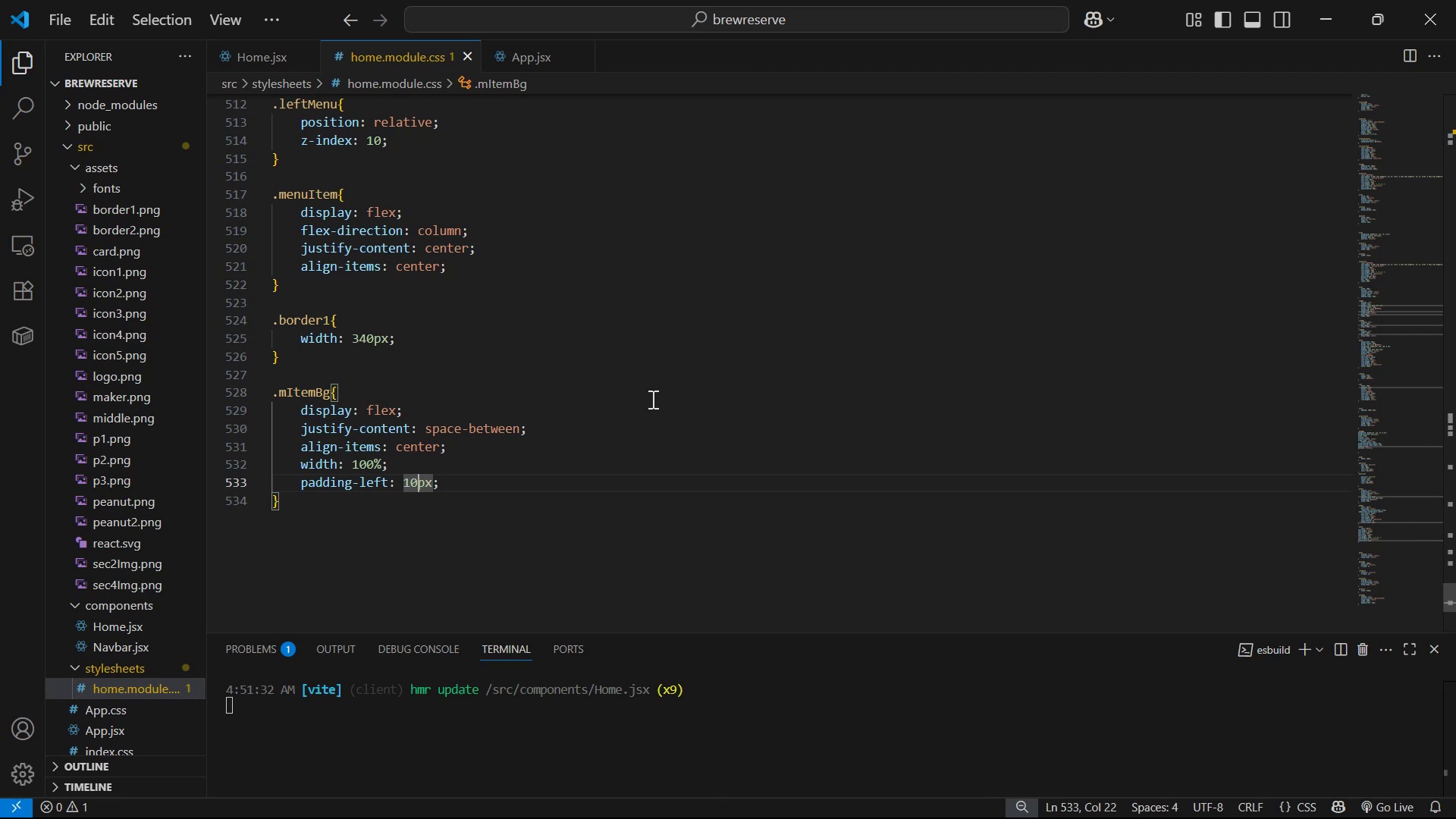 
key(ArrowLeft)
 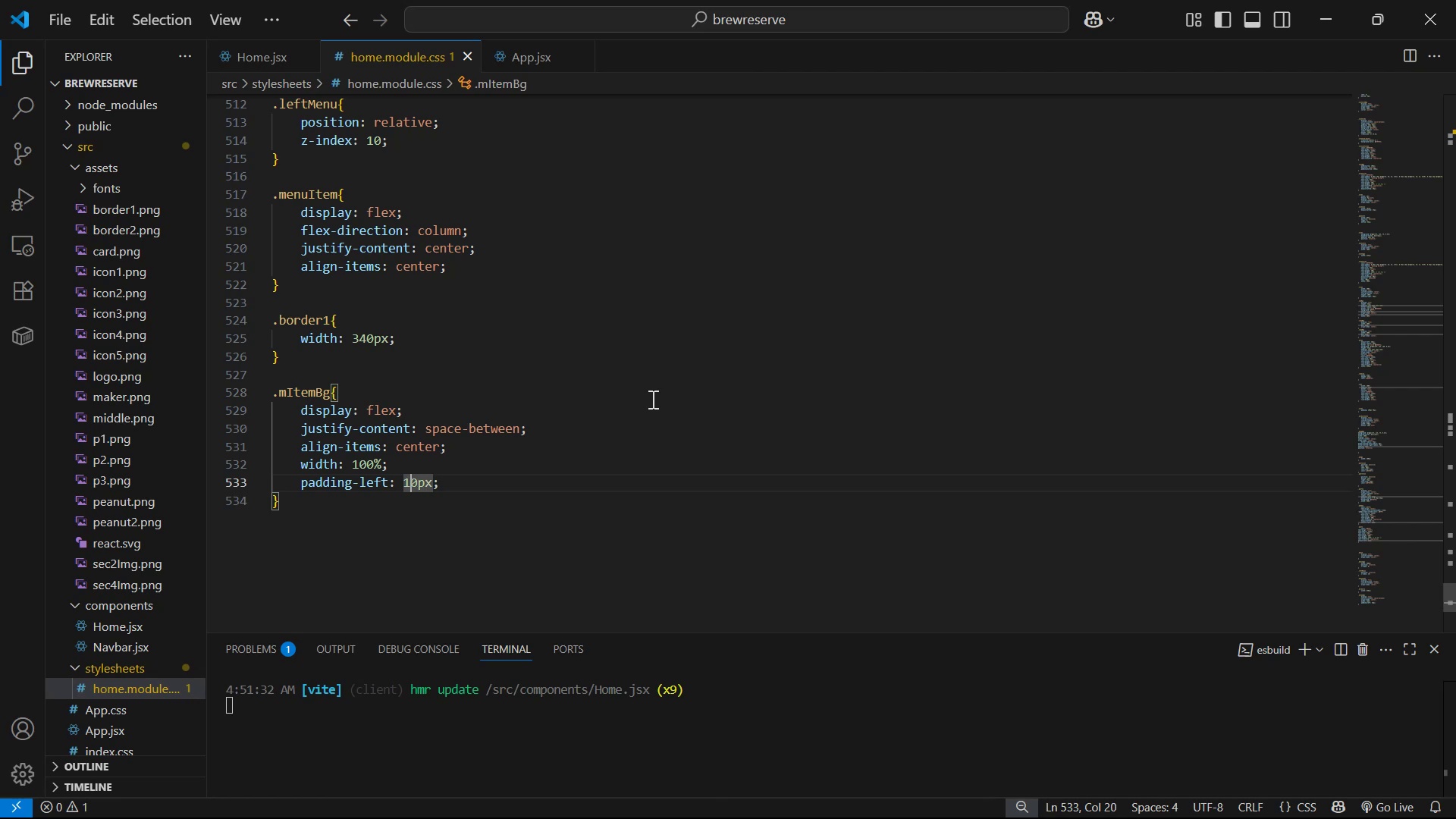 
key(Backspace)
 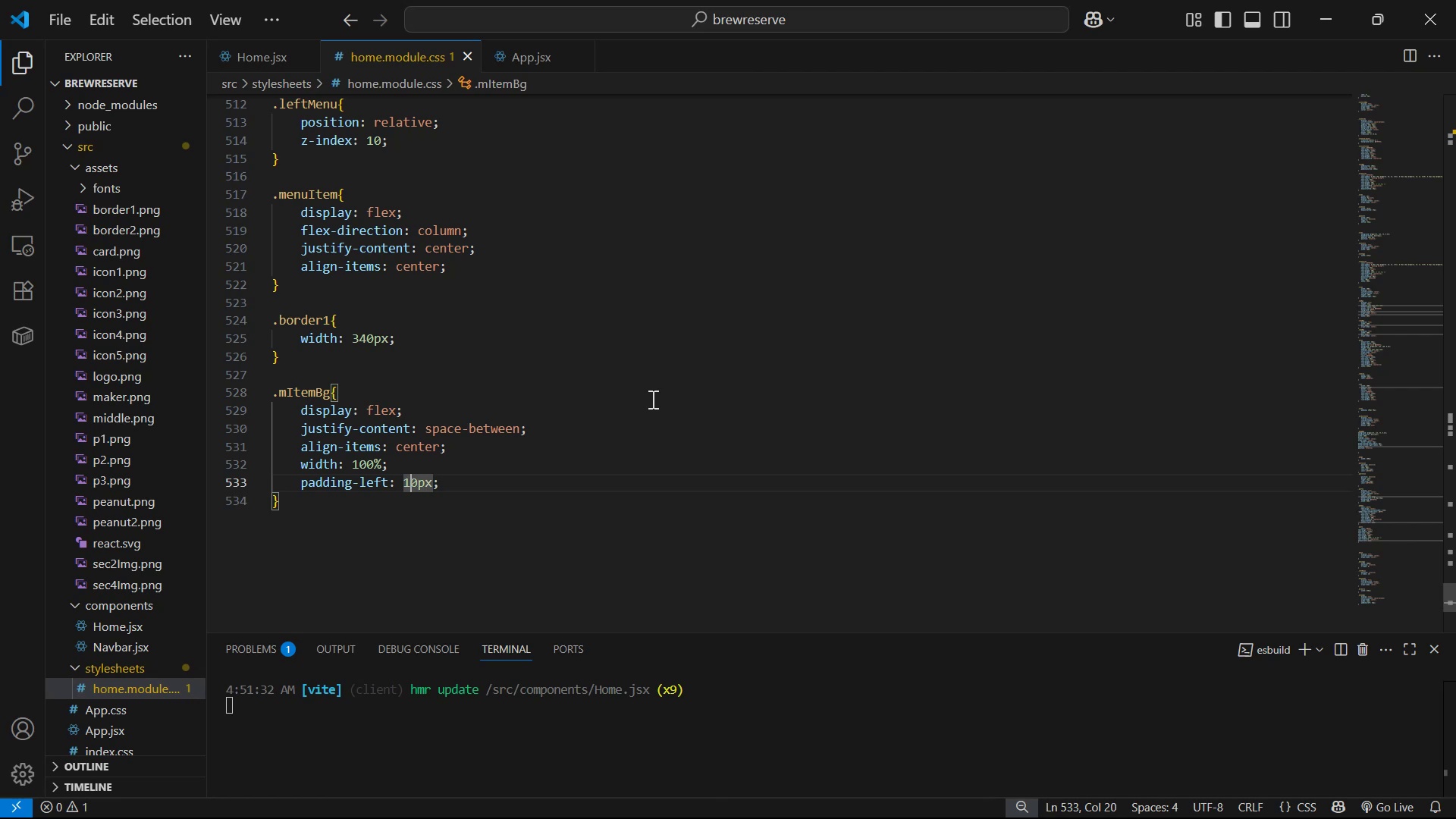 
key(2)
 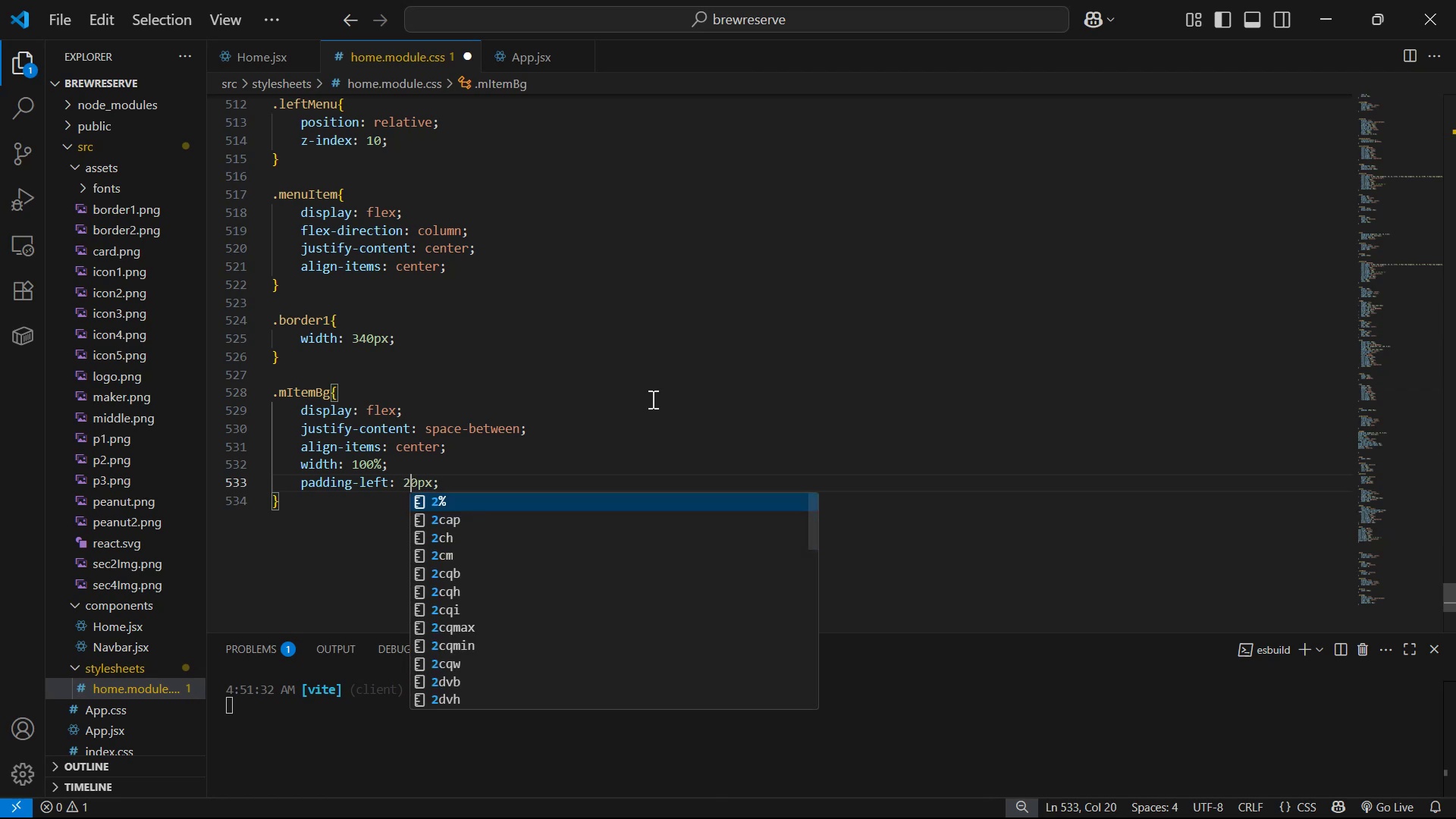 
key(Control+ControlLeft)
 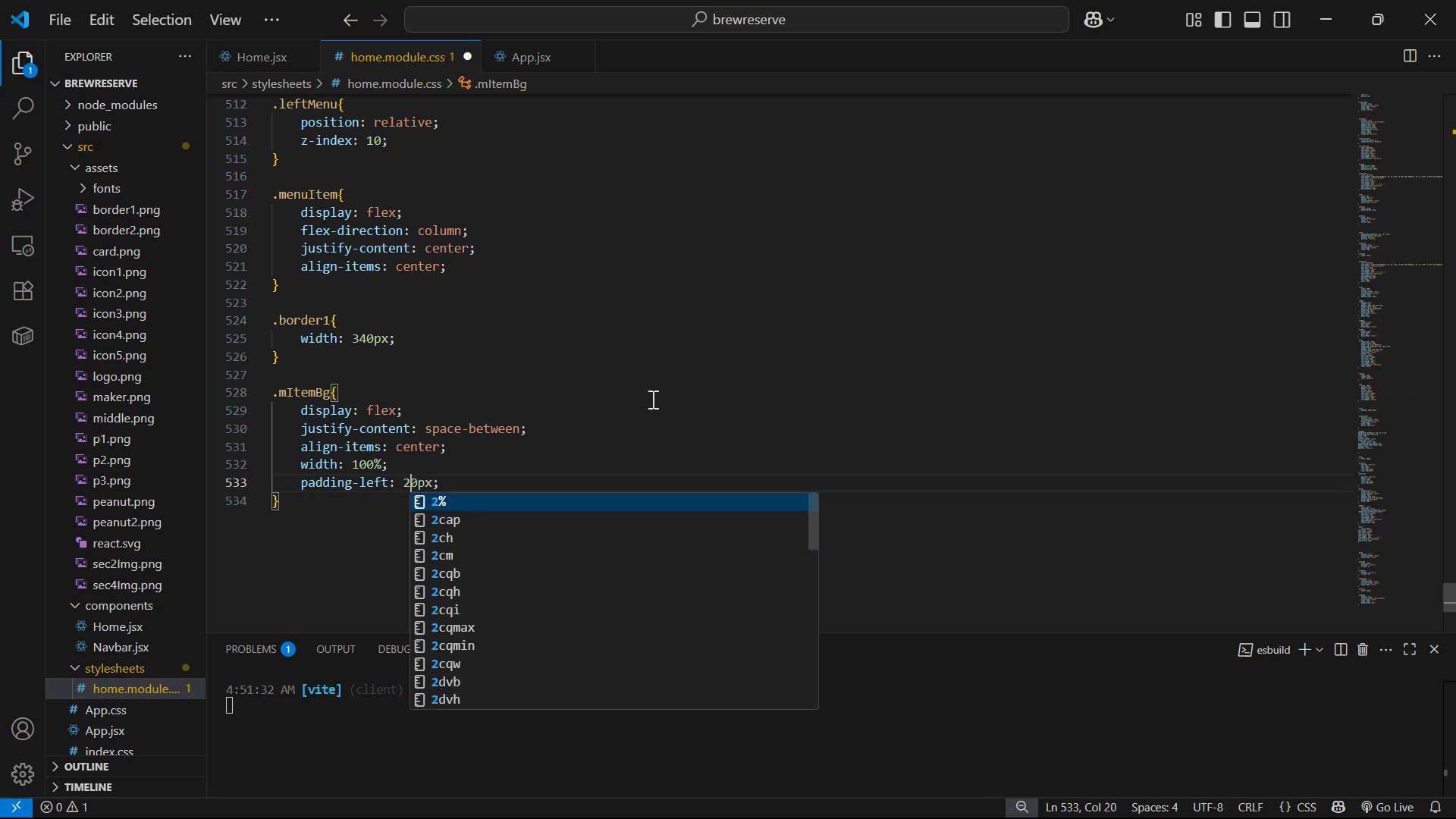 
key(Control+S)
 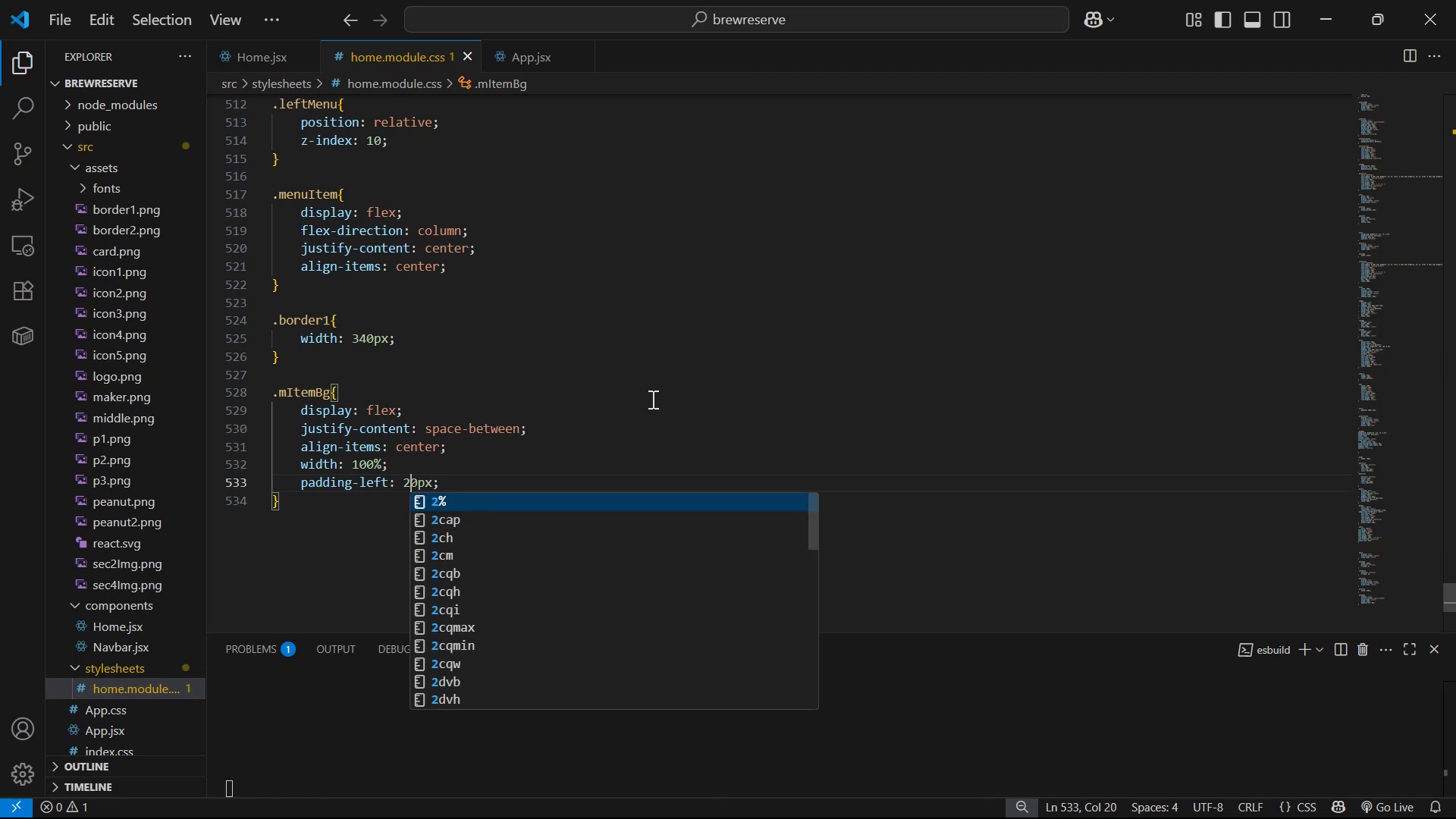 
key(Alt+AltLeft)
 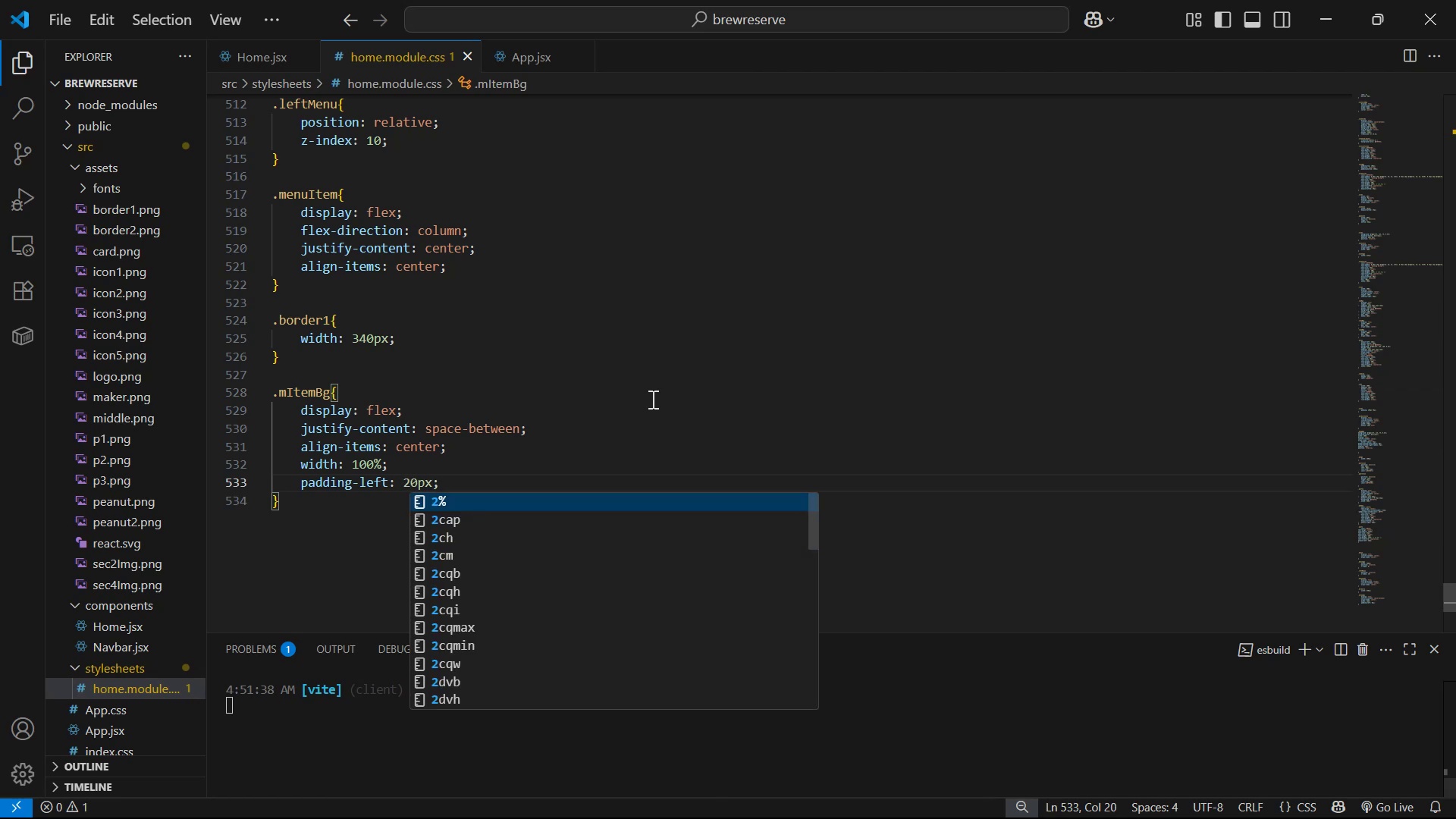 
key(Alt+Tab)
 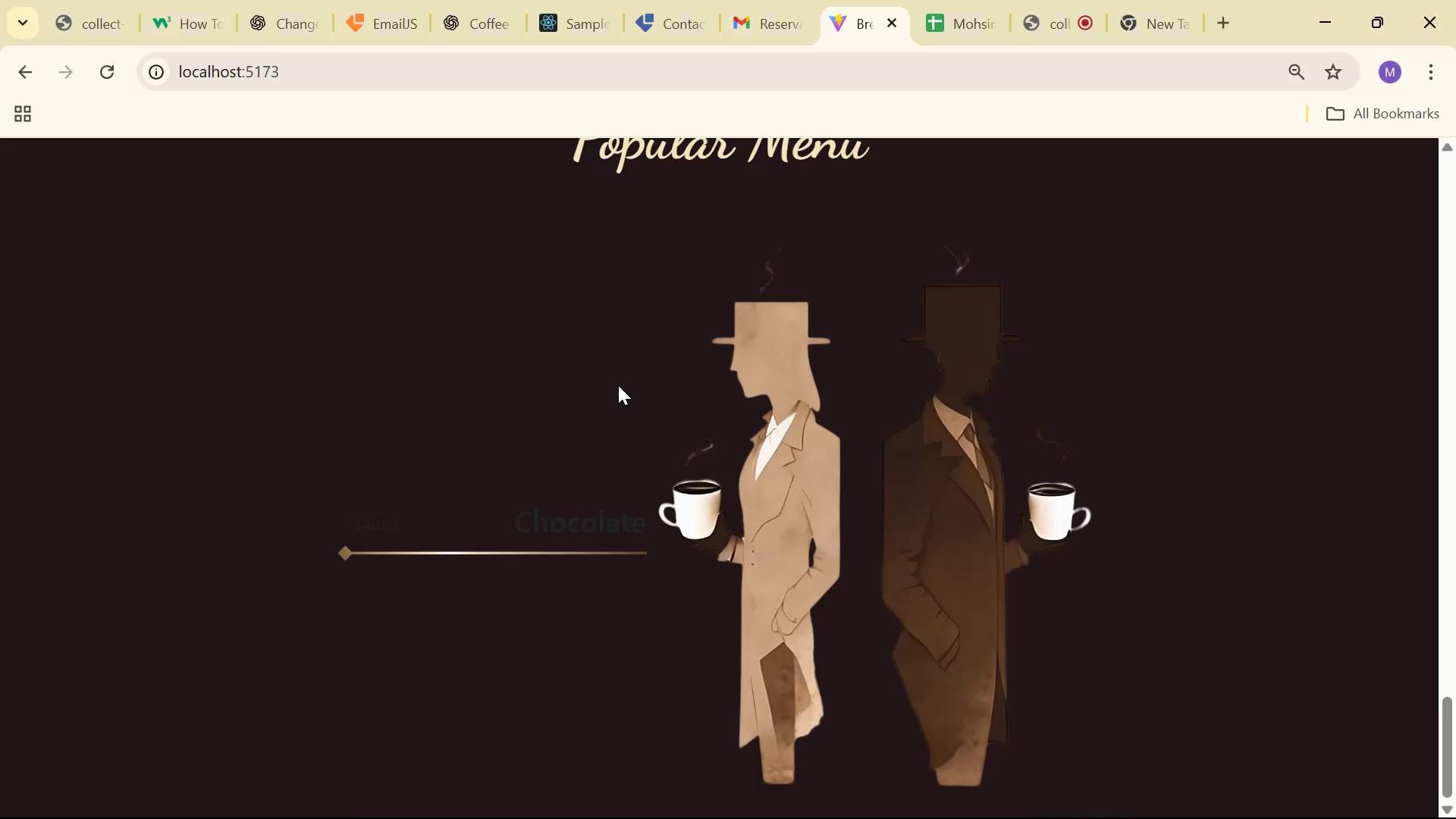 
key(Alt+AltLeft)
 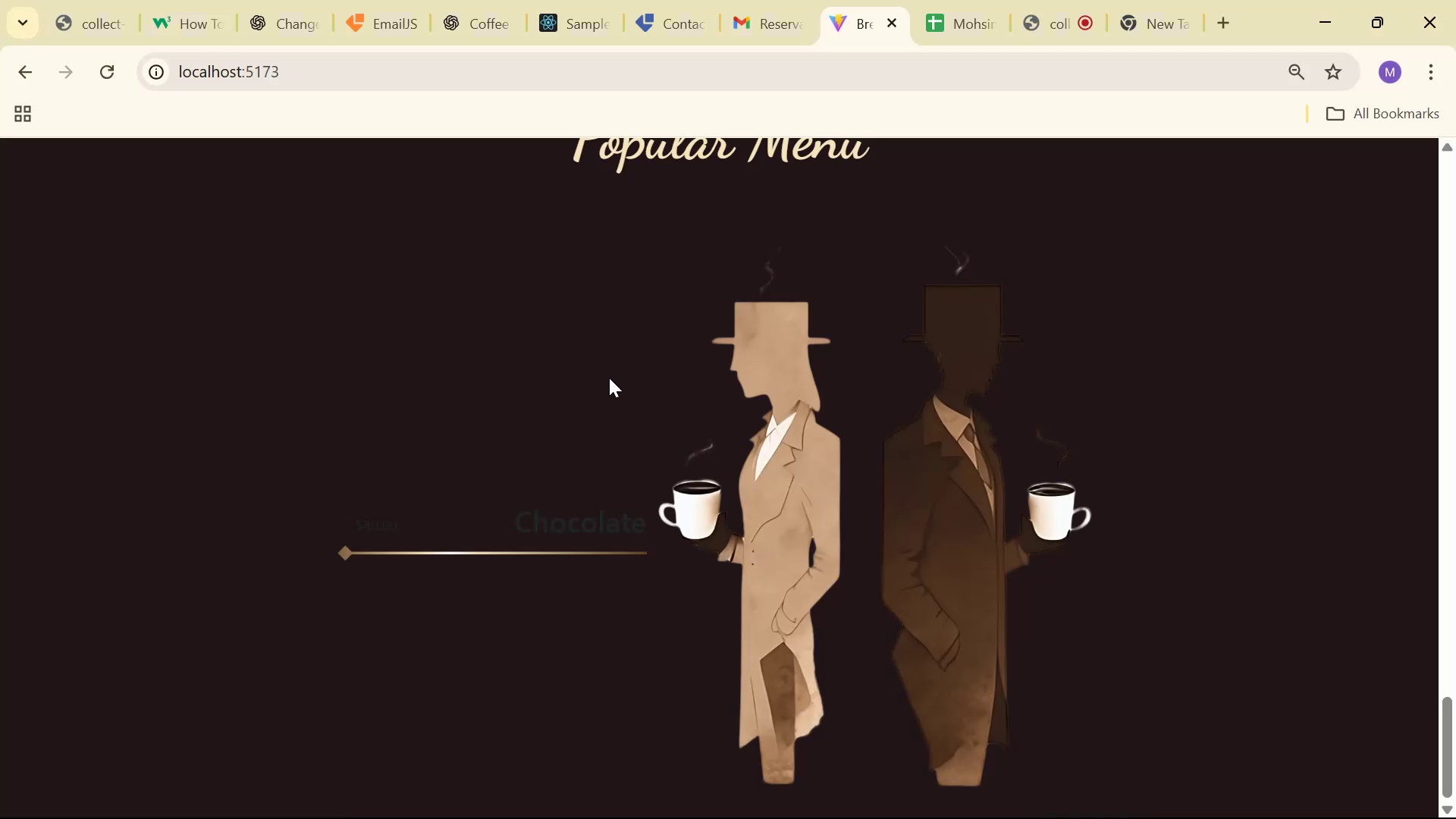 
key(Alt+Tab)
 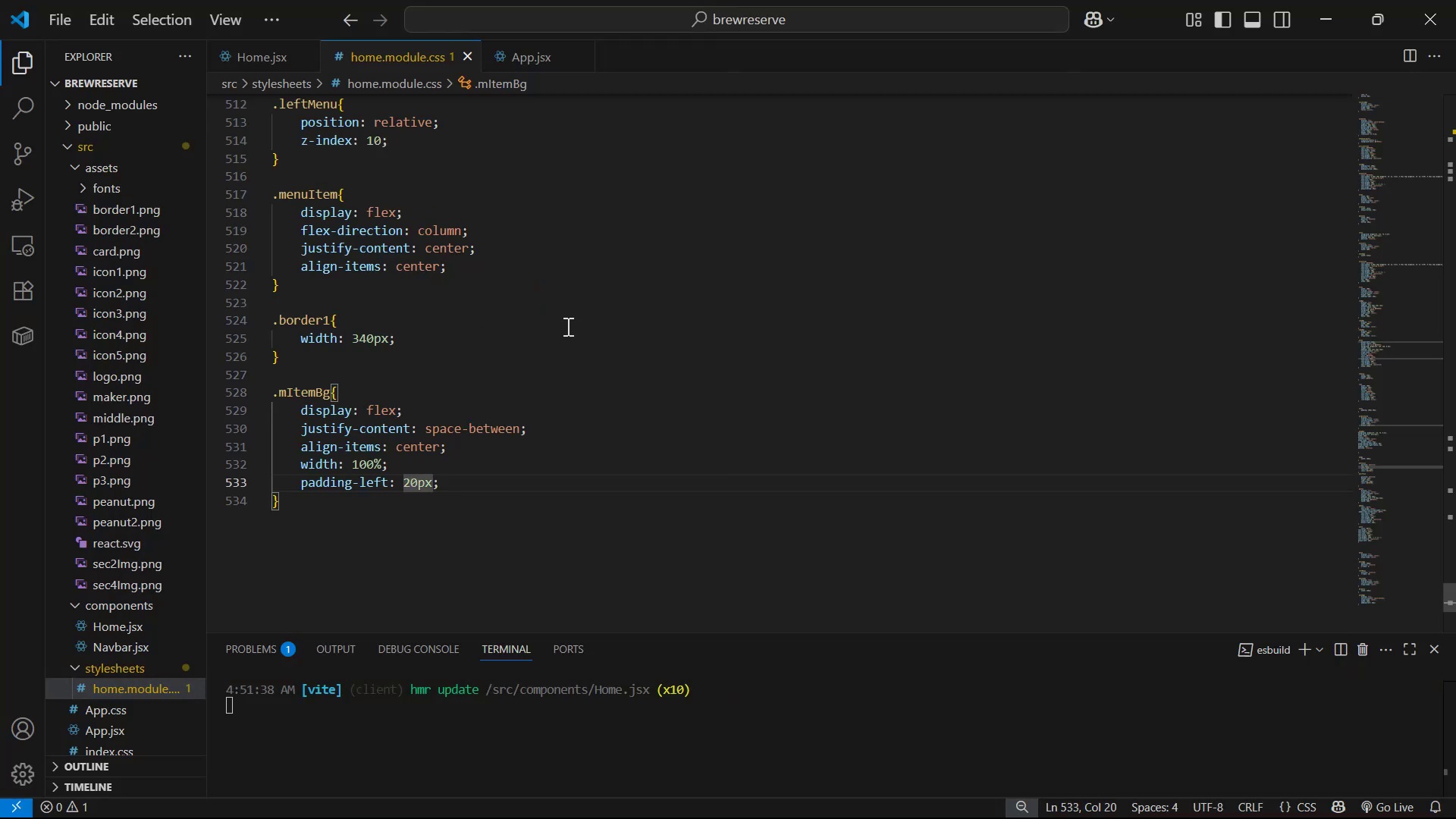 
left_click([254, 64])
 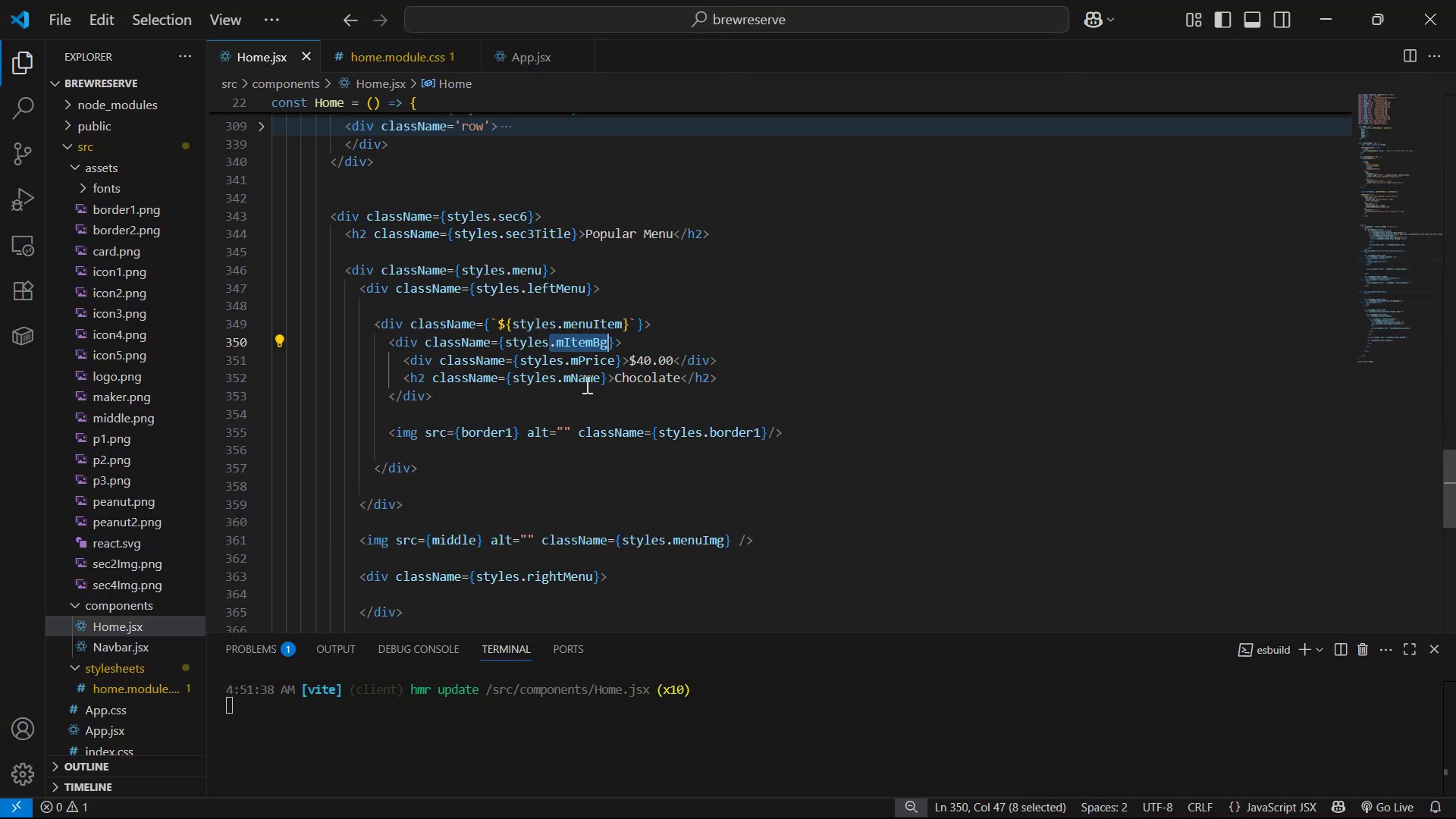 
left_click_drag(start_coordinate=[562, 362], to_coordinate=[613, 362])
 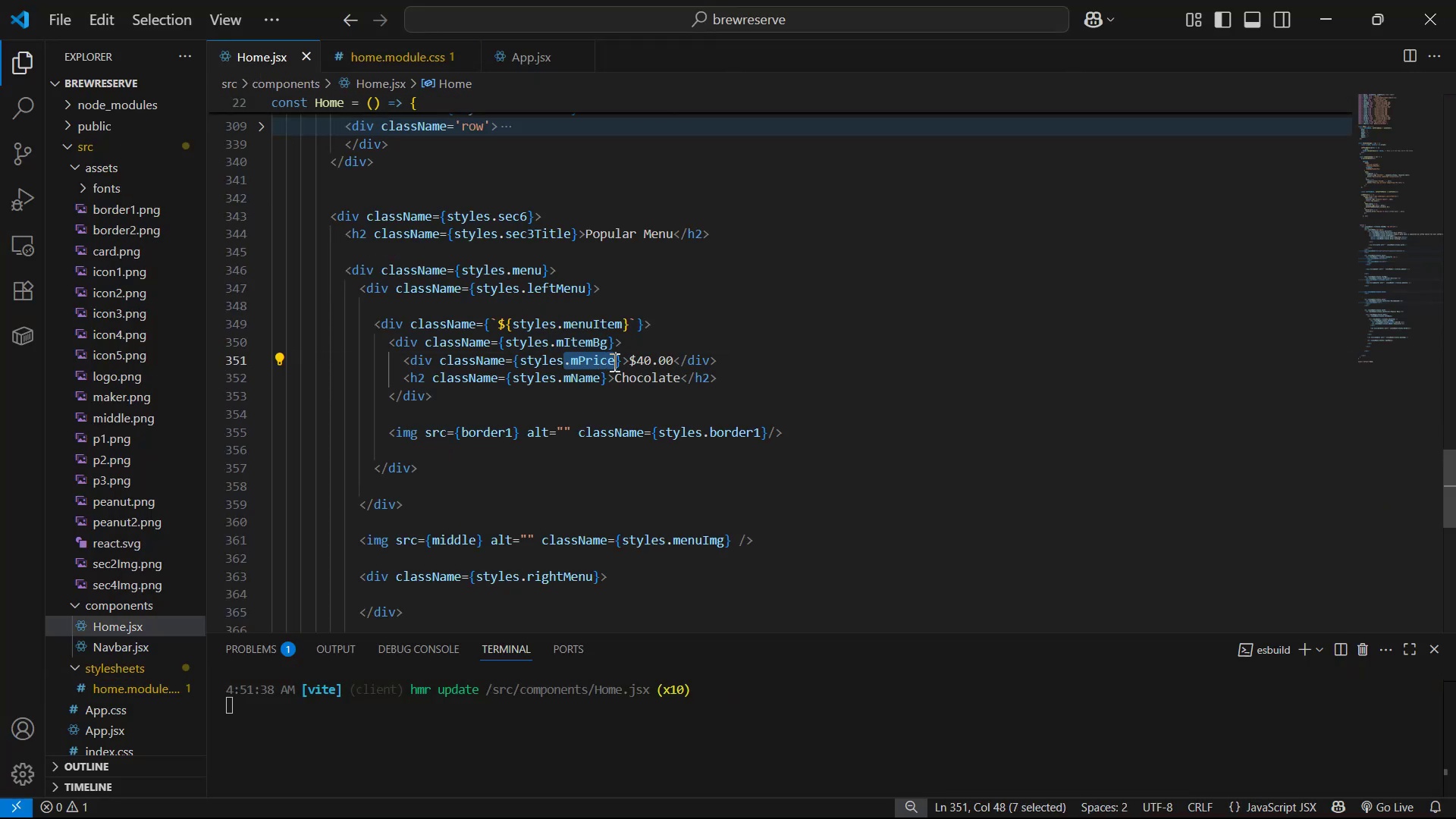 
key(Control+C)
 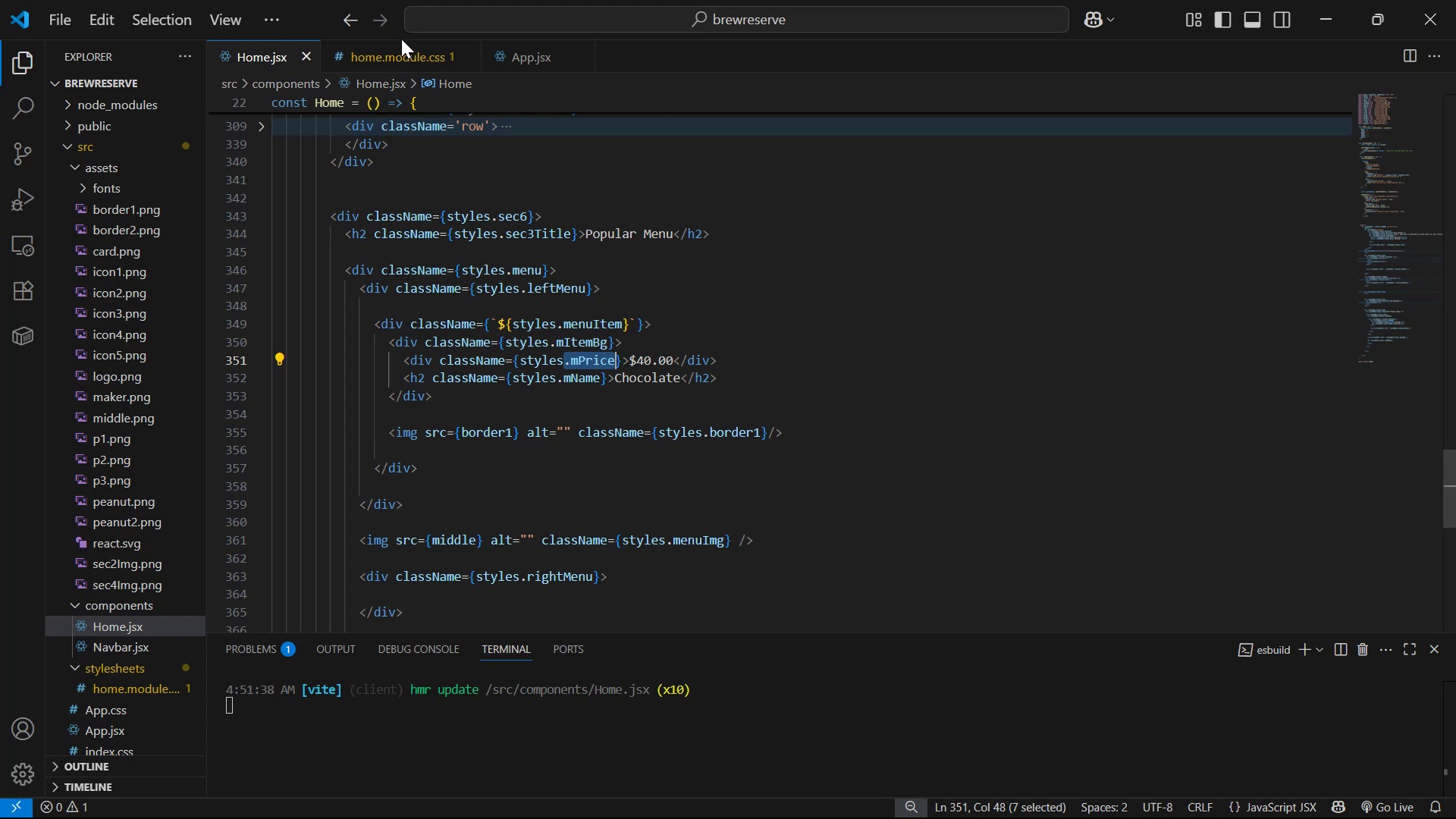 
double_click([400, 55])
 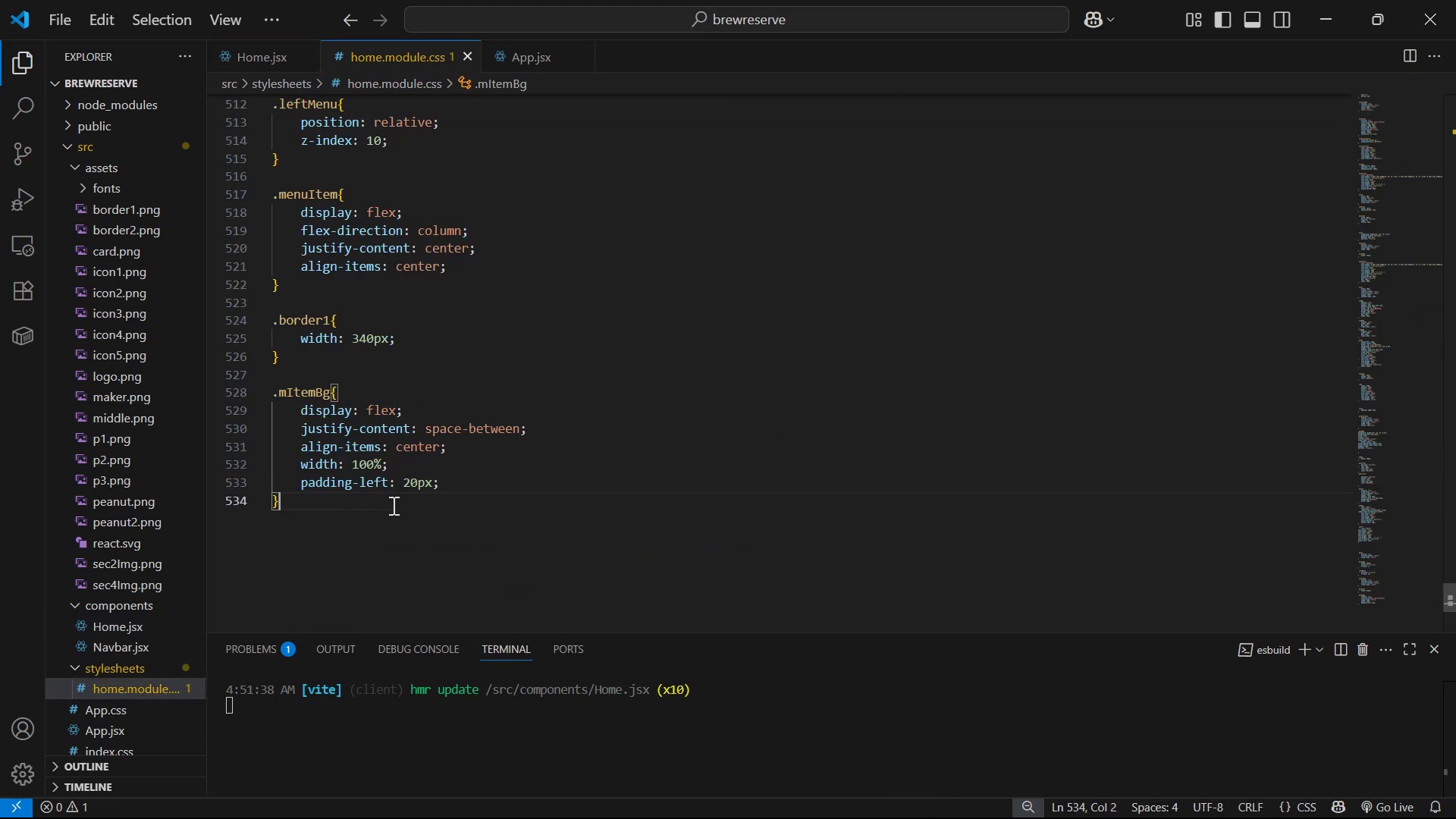 
key(Enter)
 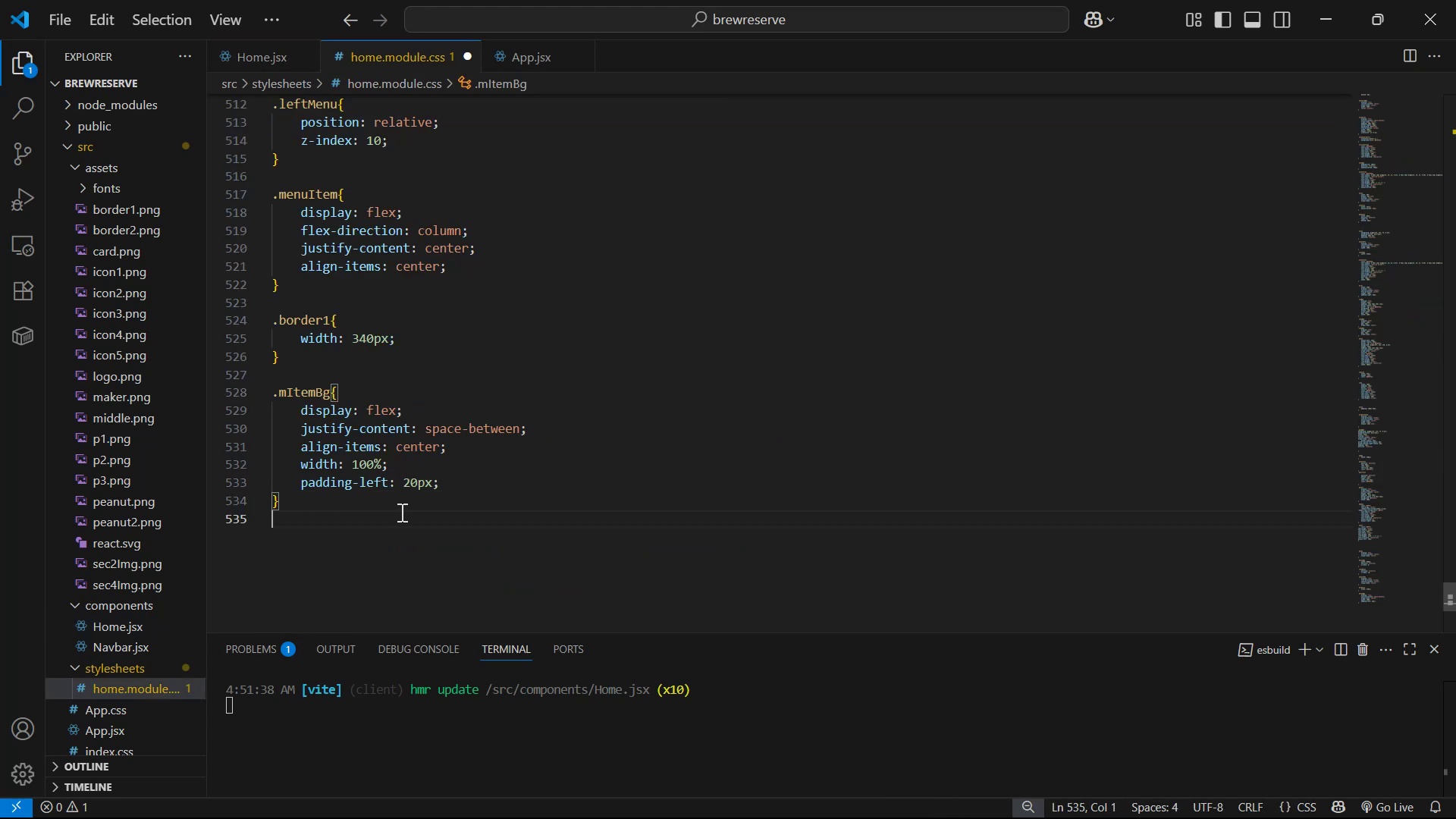 
key(Enter)
 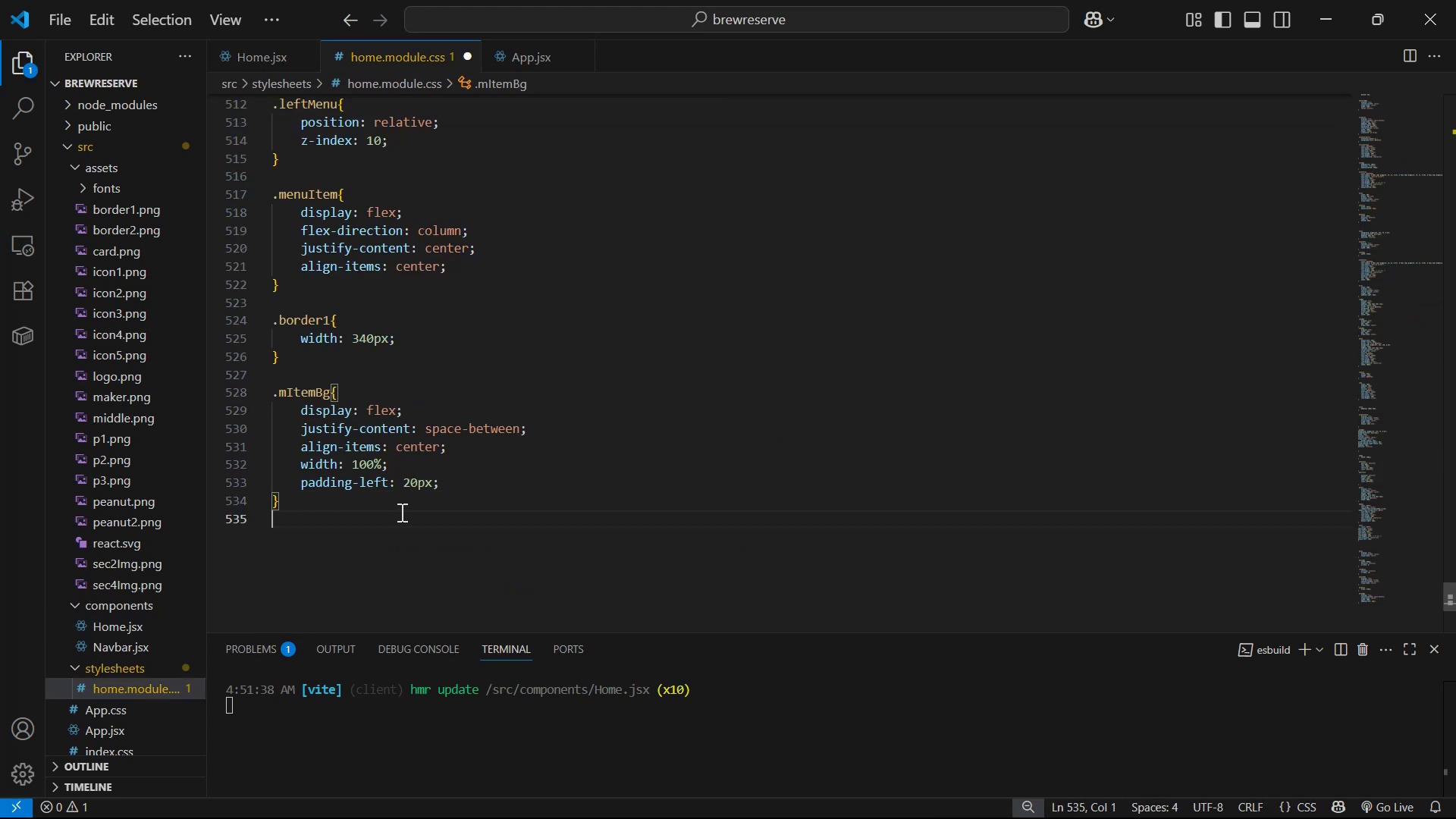 
key(Control+ControlLeft)
 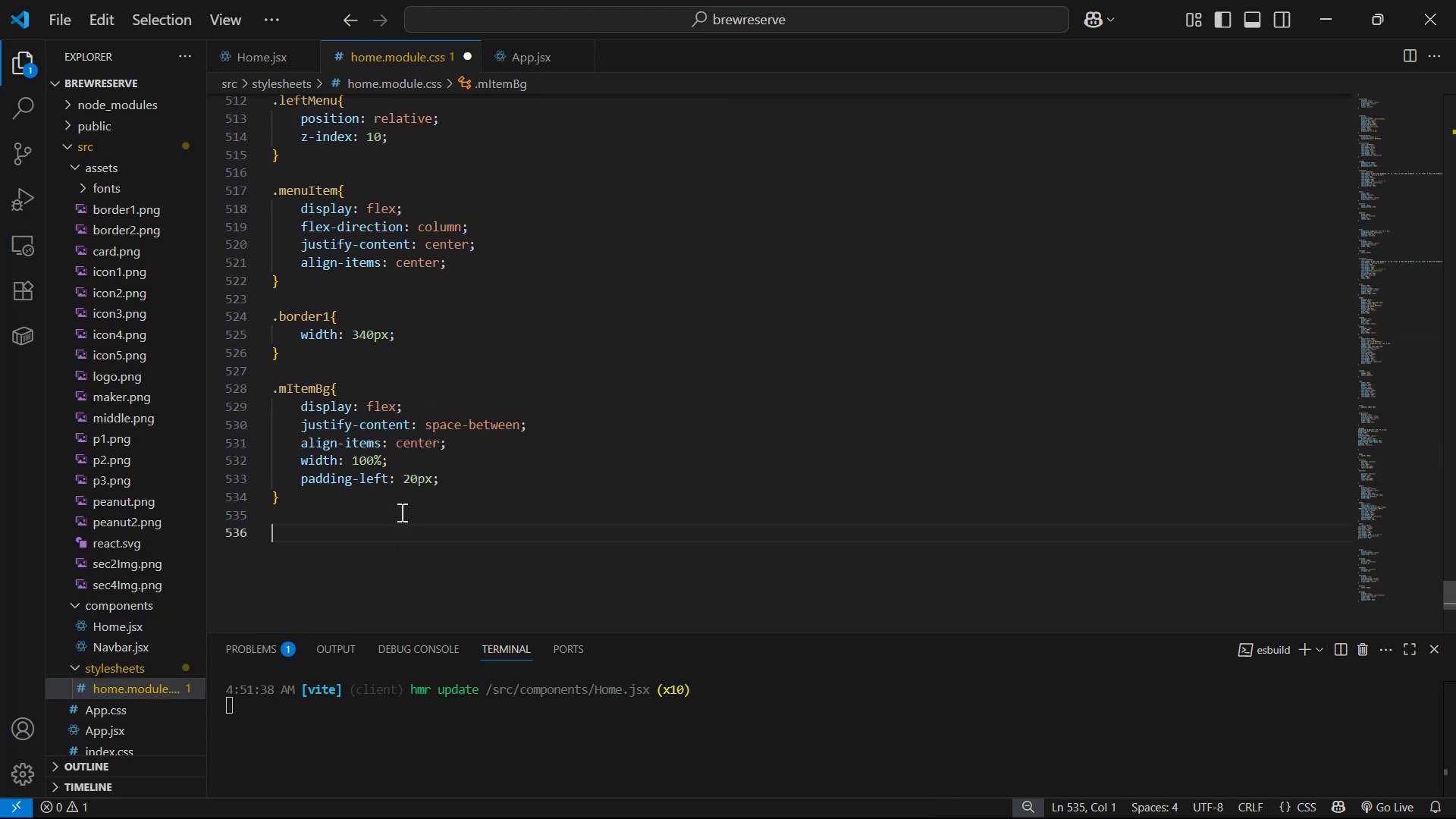 
key(Control+V)
 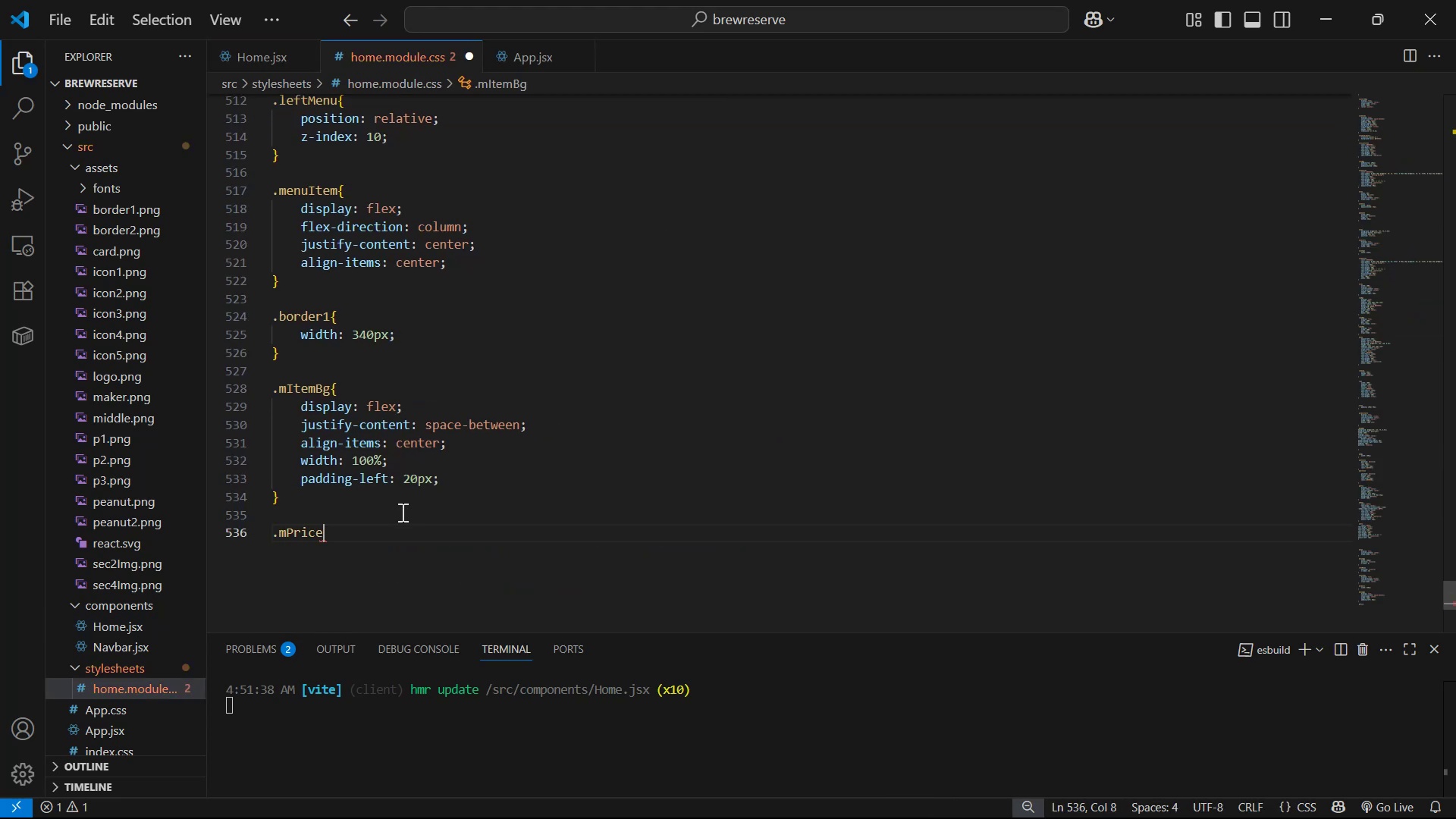 
key(Shift+BracketLeft)
 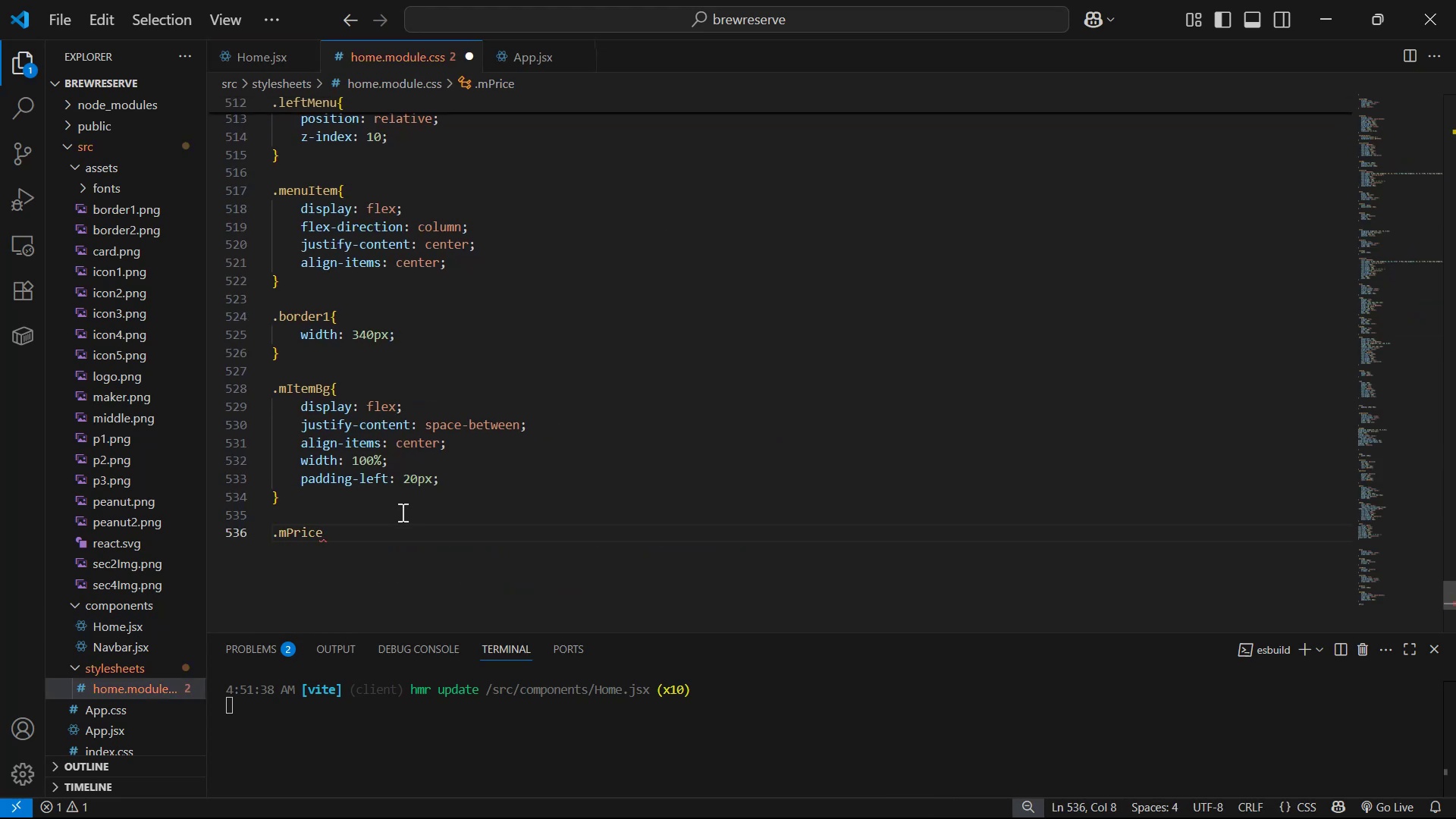 
key(Shift+Enter)
 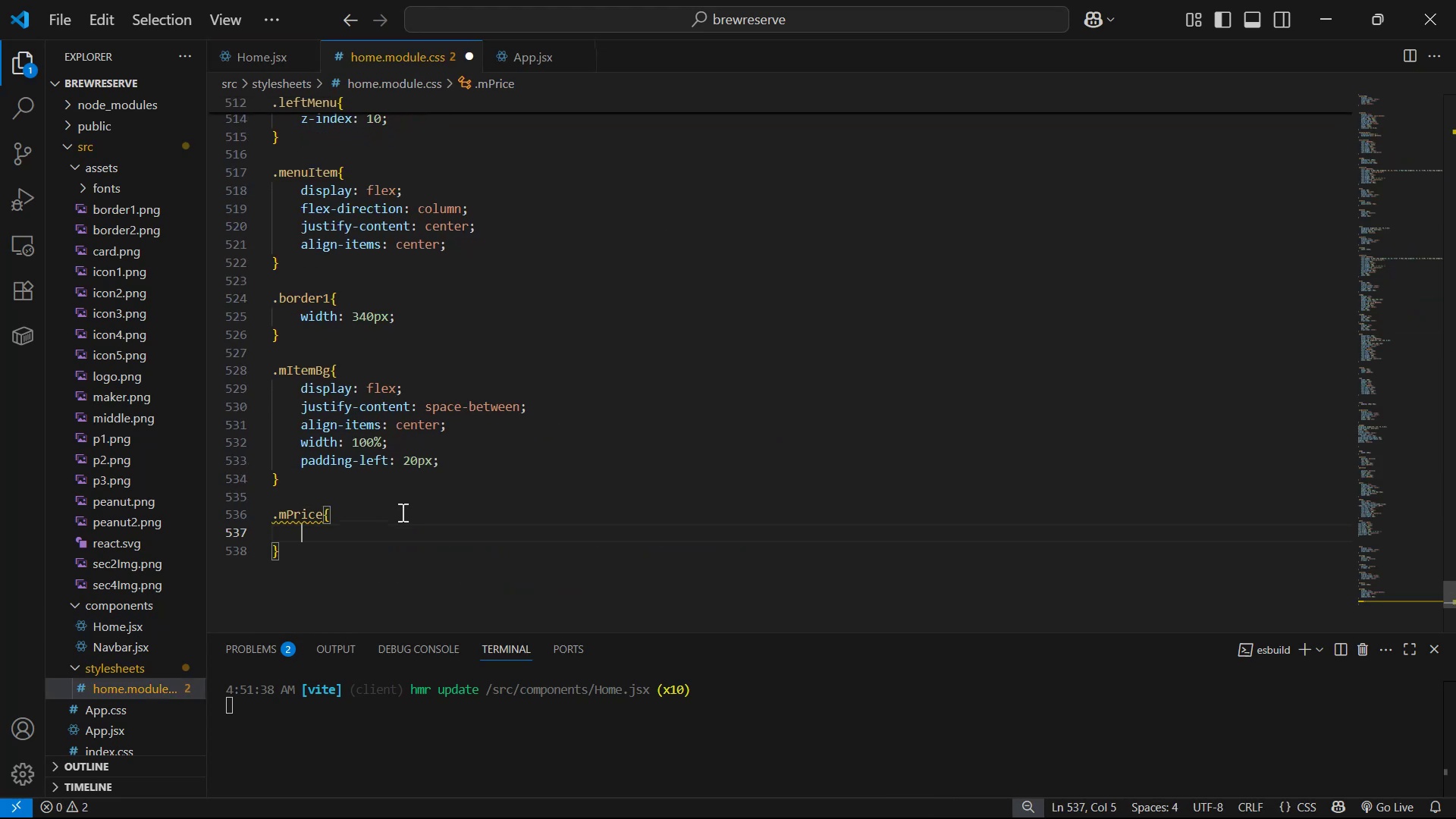 
key(Alt+Tab)
 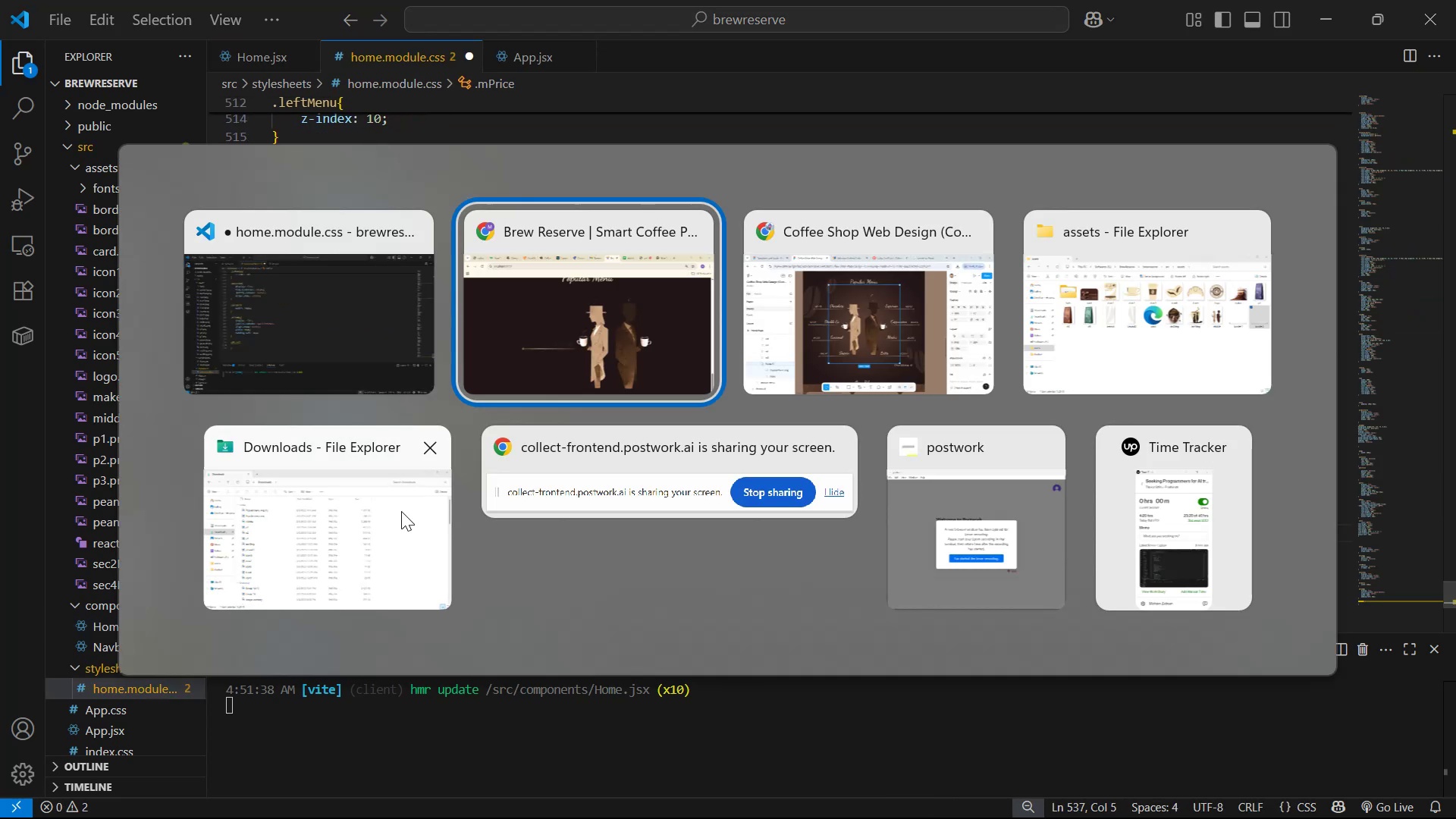 
key(Alt+Tab)
 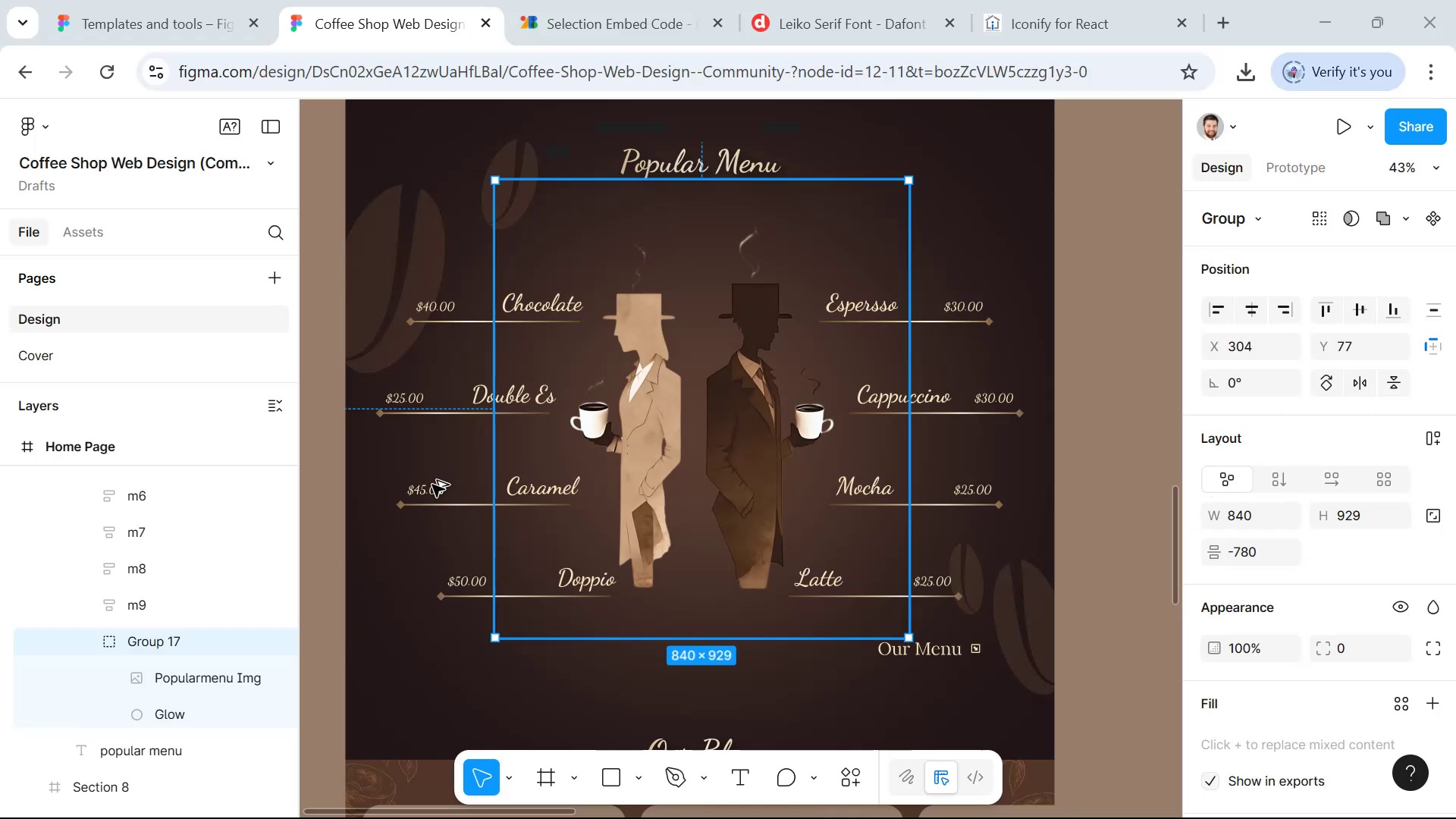 
hold_key(key=ControlLeft, duration=1.09)
left_click([432, 309])
 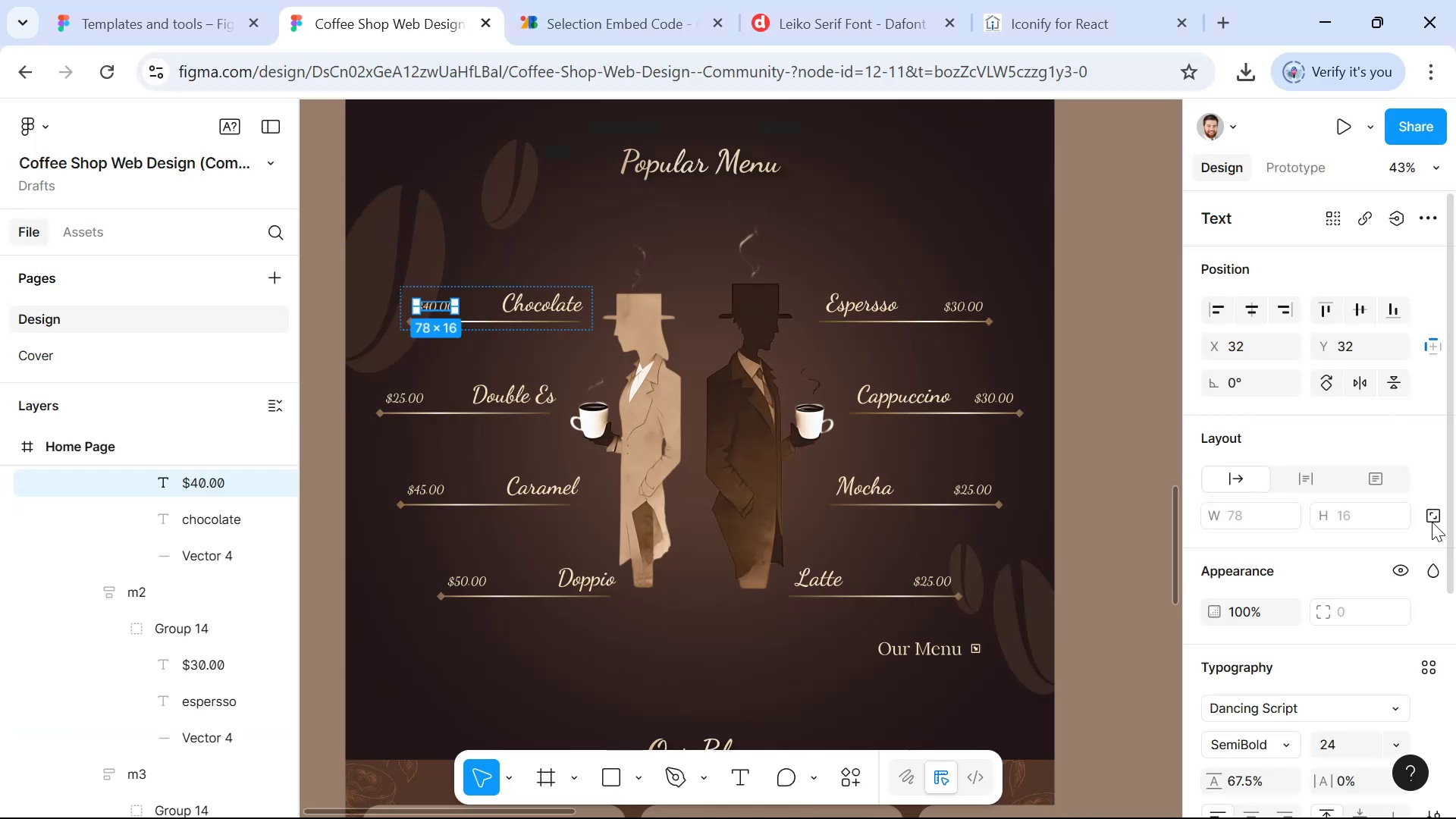 
scroll: coordinate [1380, 638], scroll_direction: down, amount: 1.0
 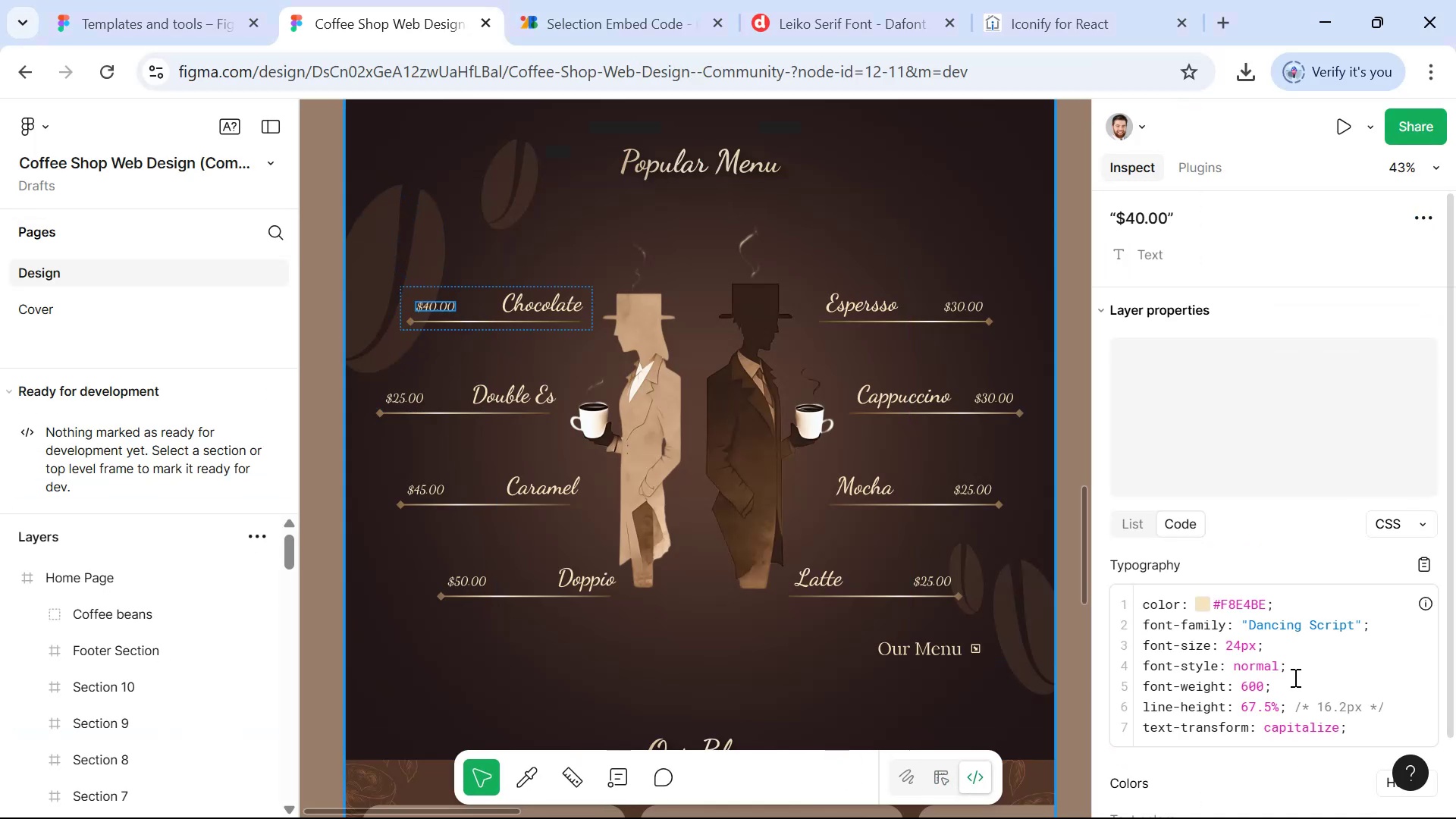 
left_click([1421, 564])
 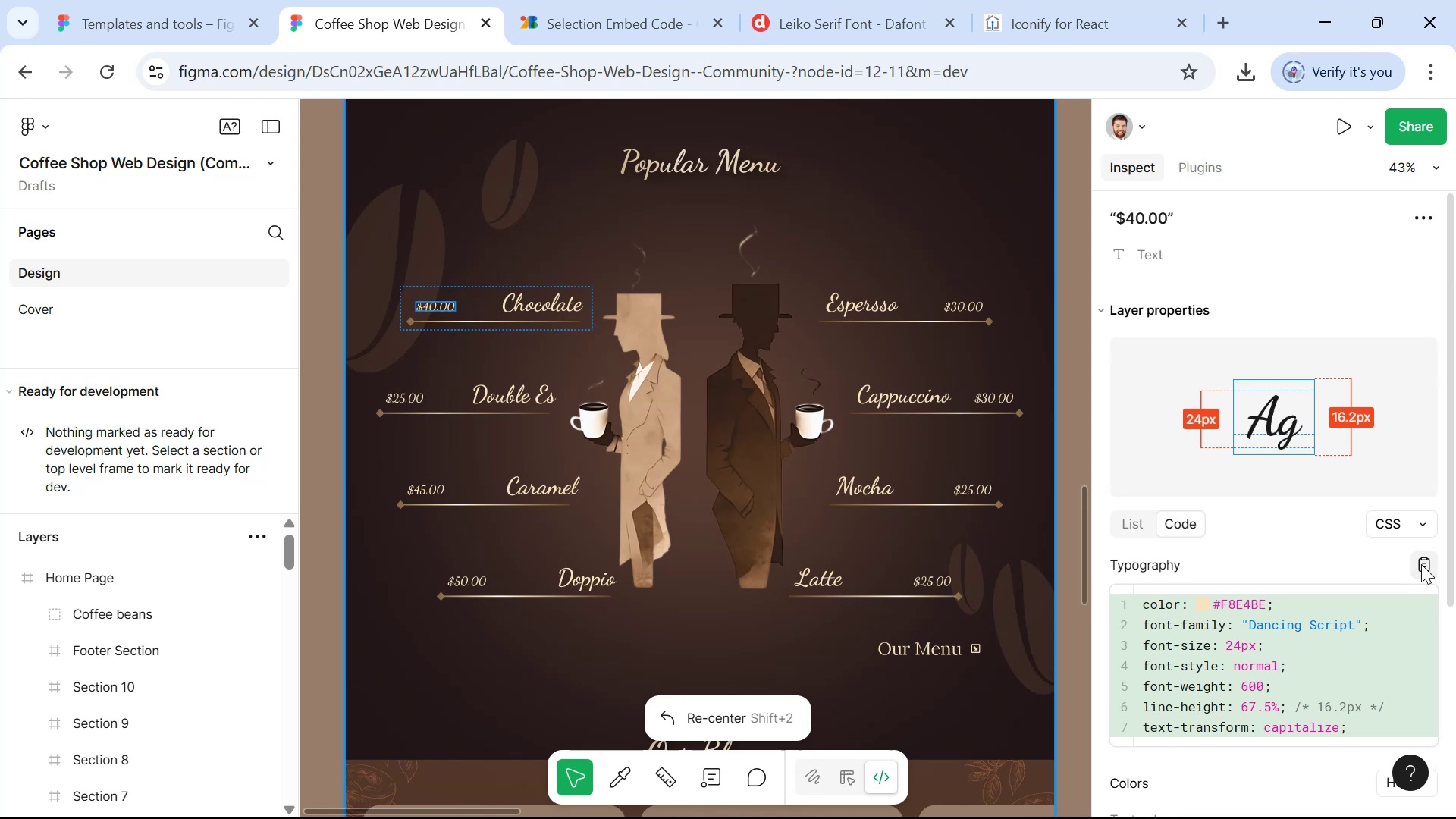 
key(Alt+Tab)
 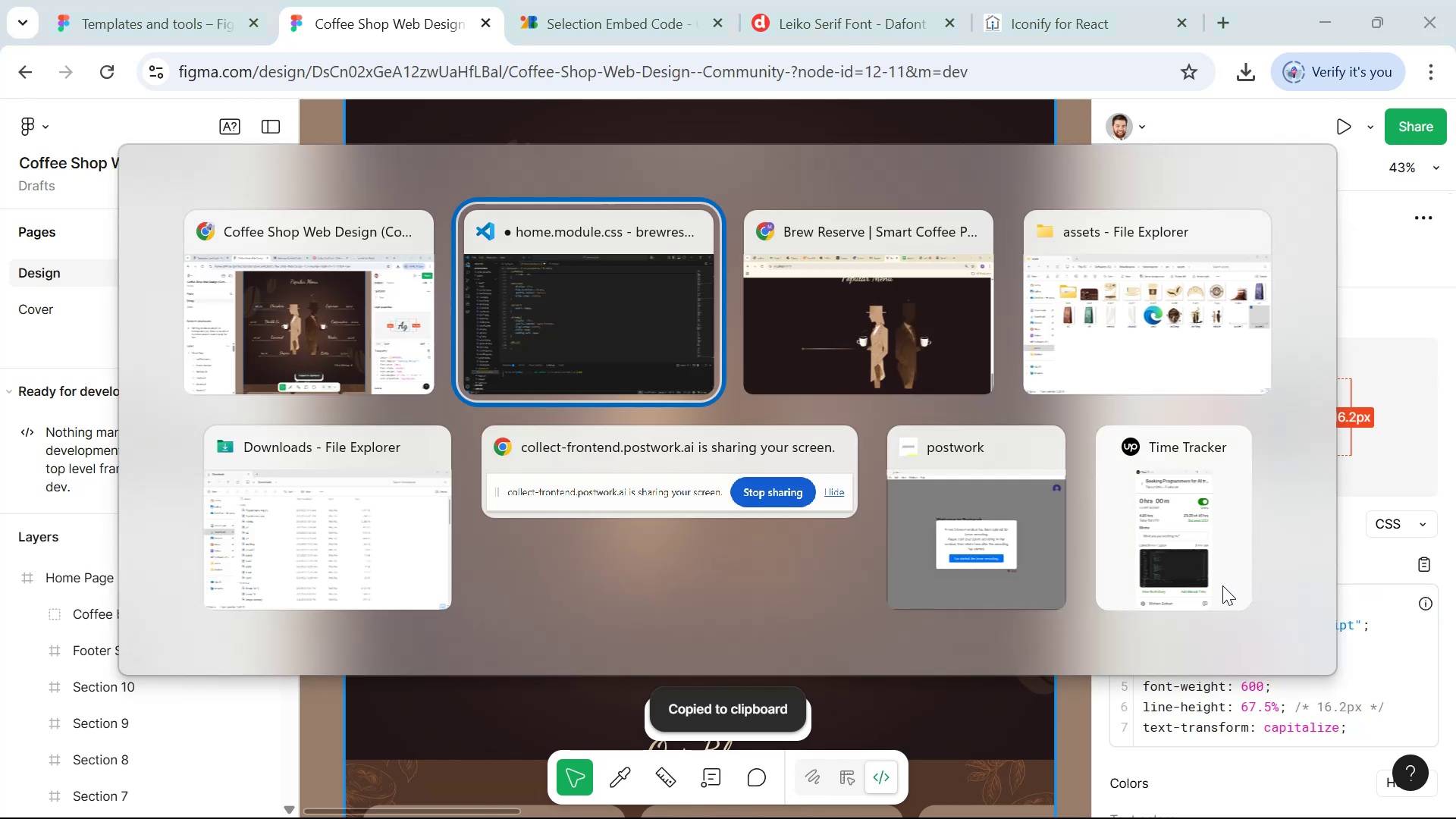 
key(Control+V)
 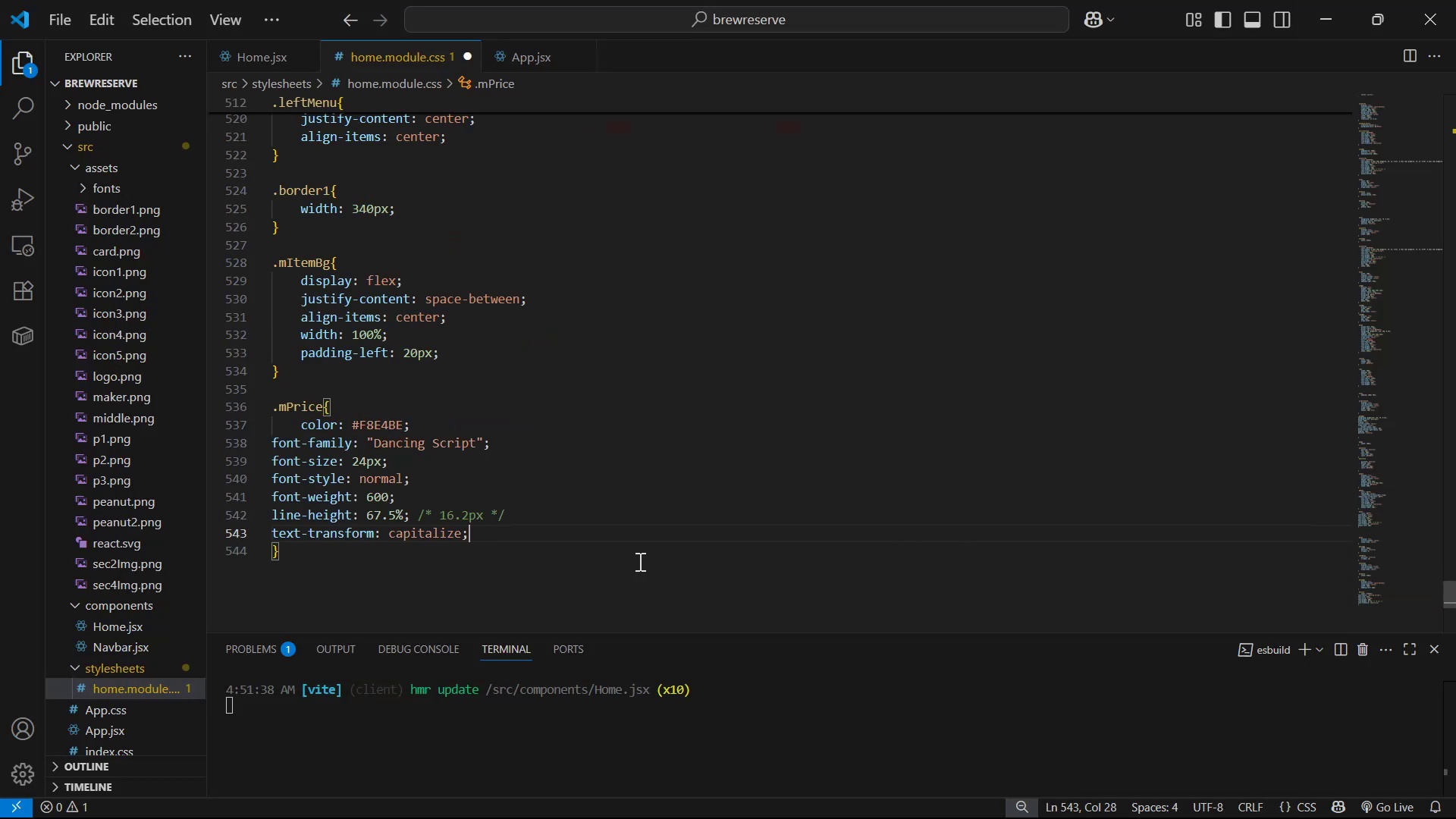 
left_click_drag(start_coordinate=[494, 535], to_coordinate=[255, 439])
 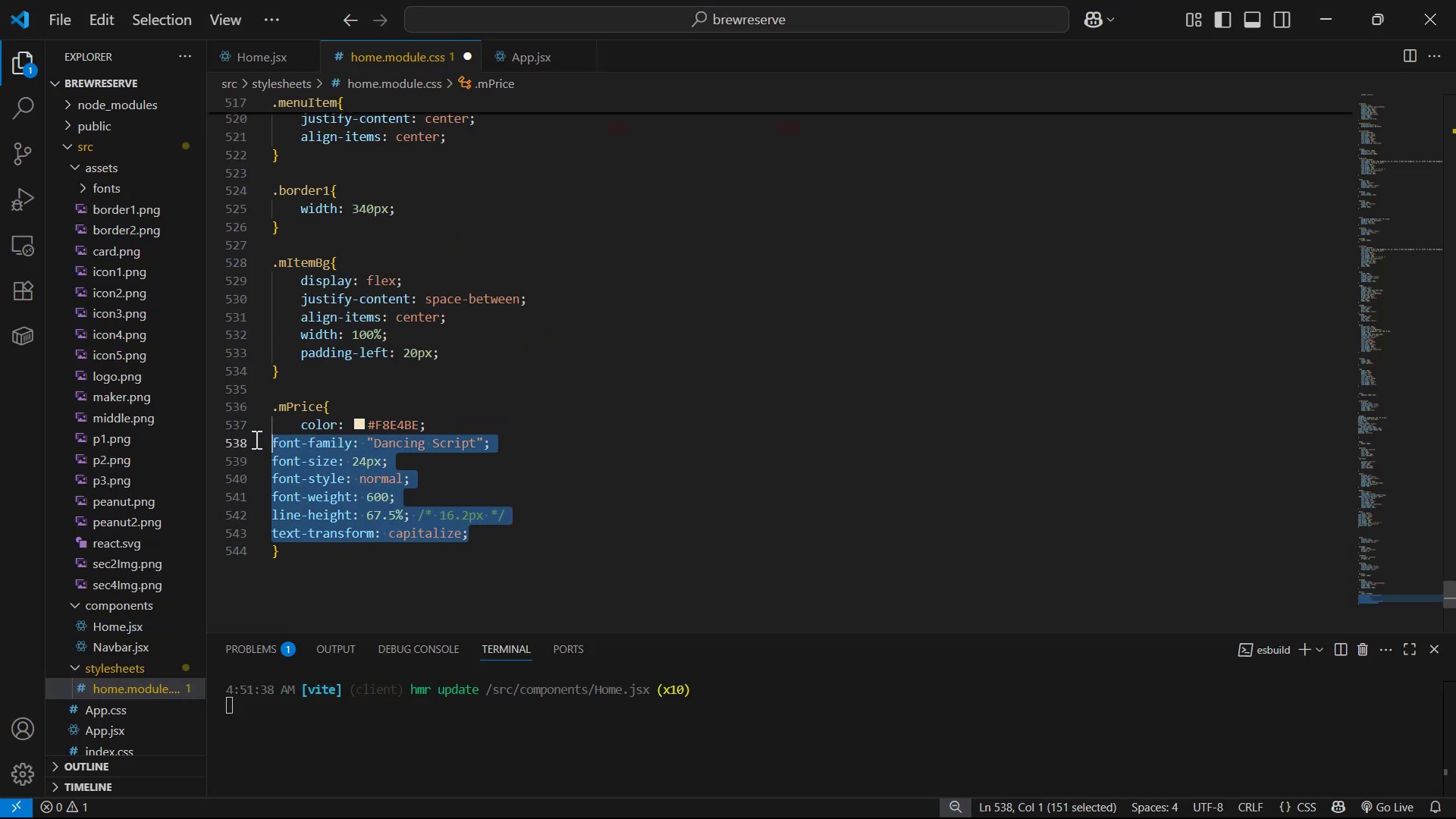 
key(Tab)
 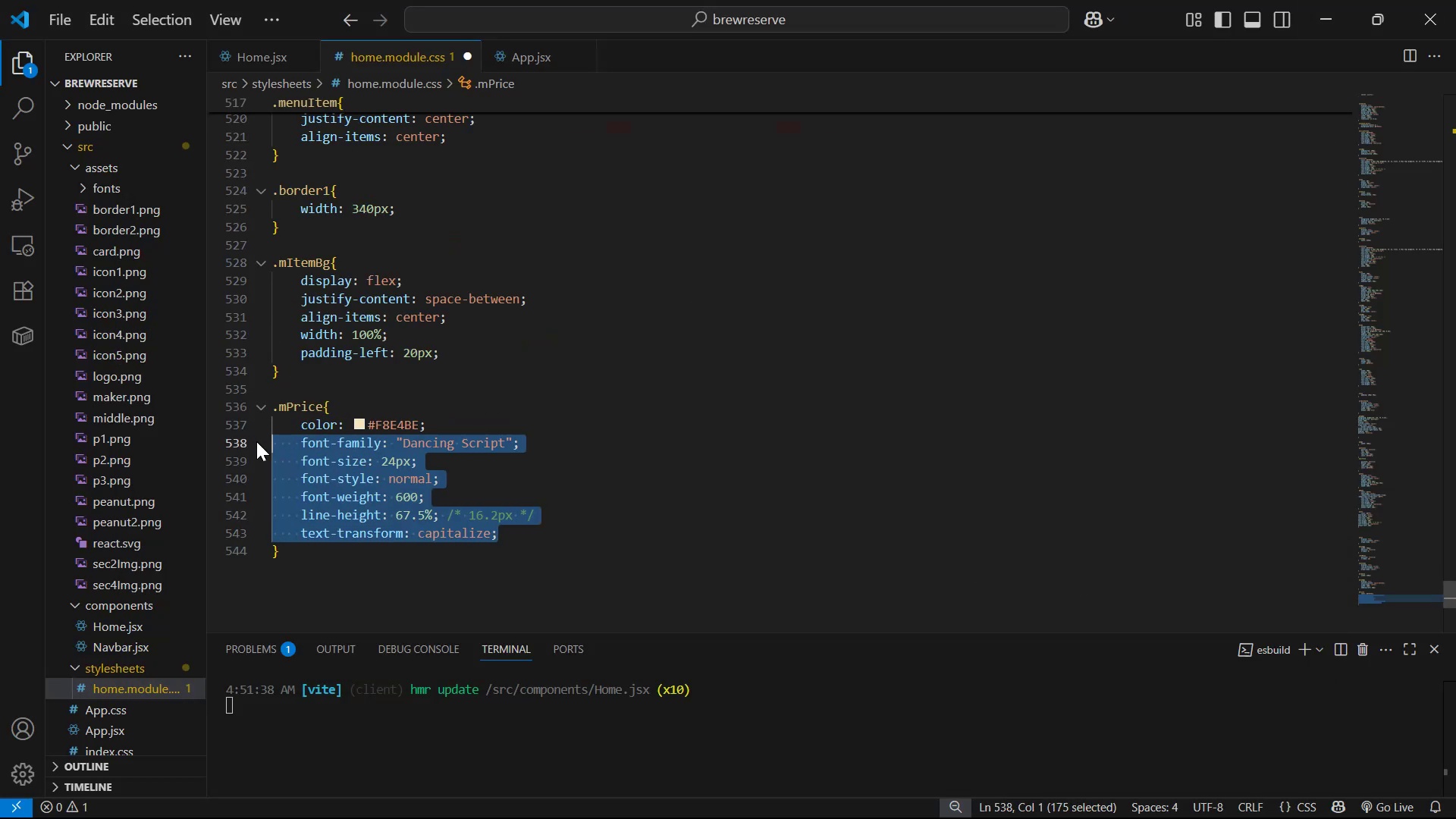 
key(Control+S)
 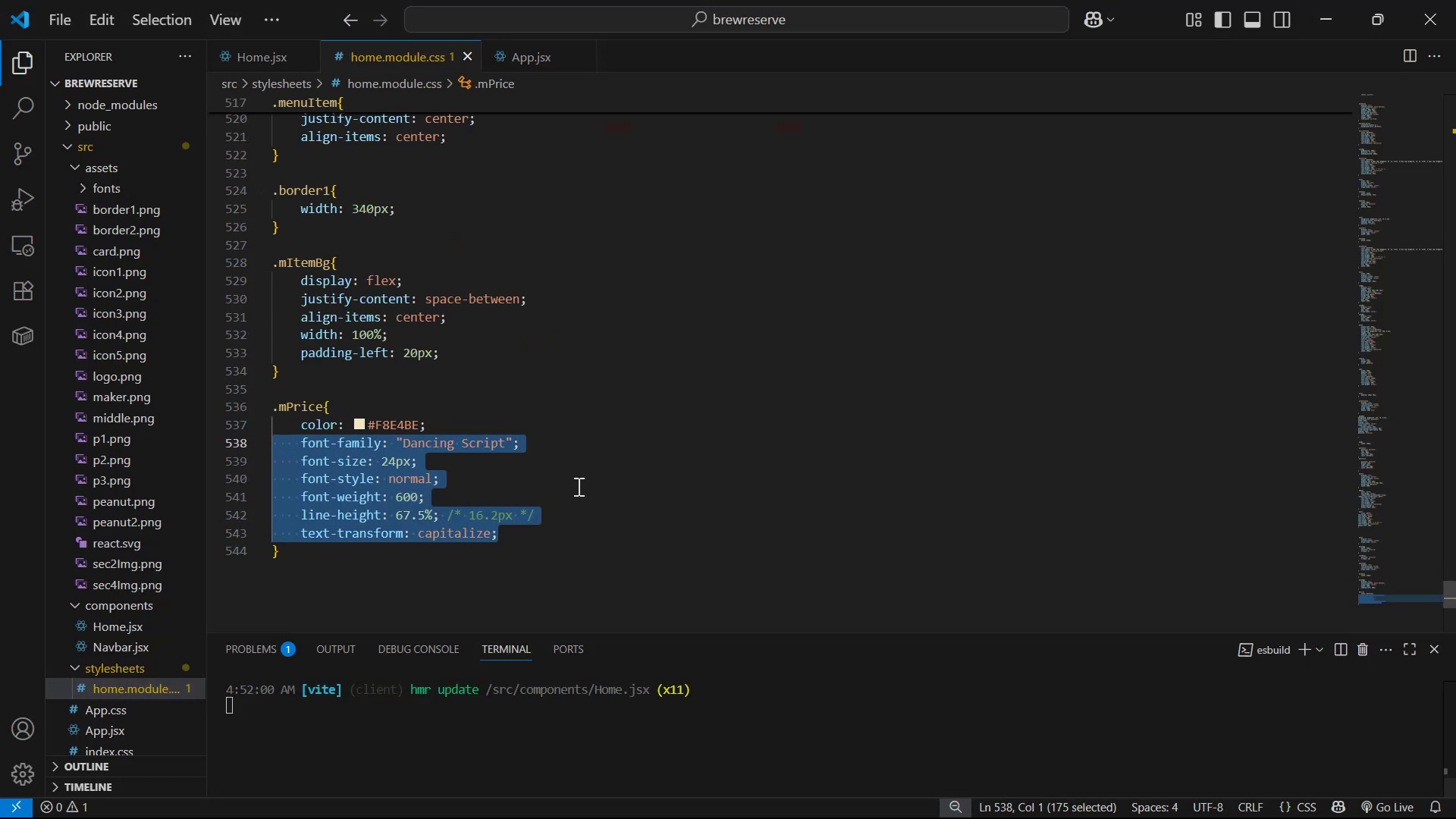 
key(Alt+Tab)
 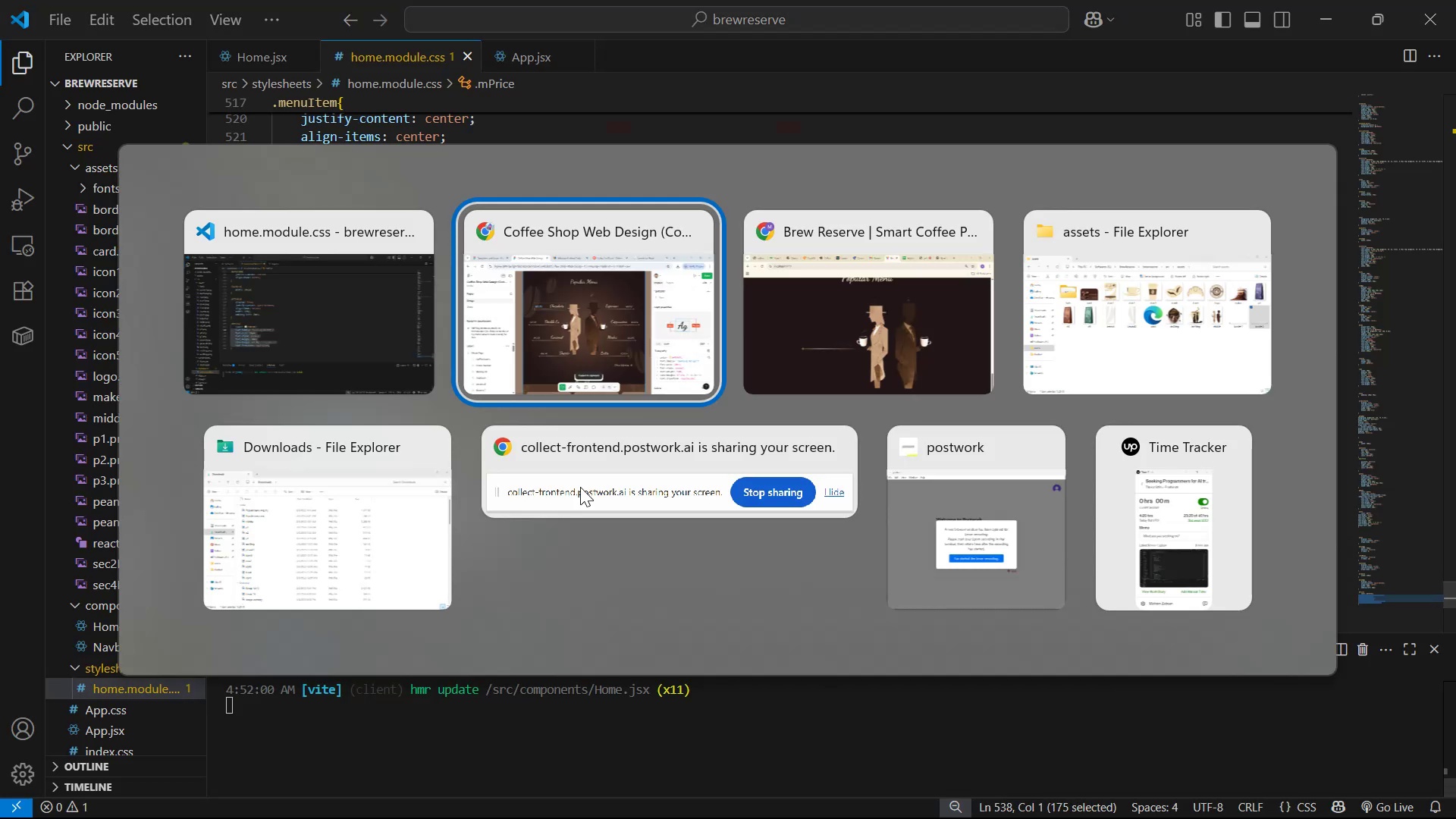 
key(Alt+Tab)
 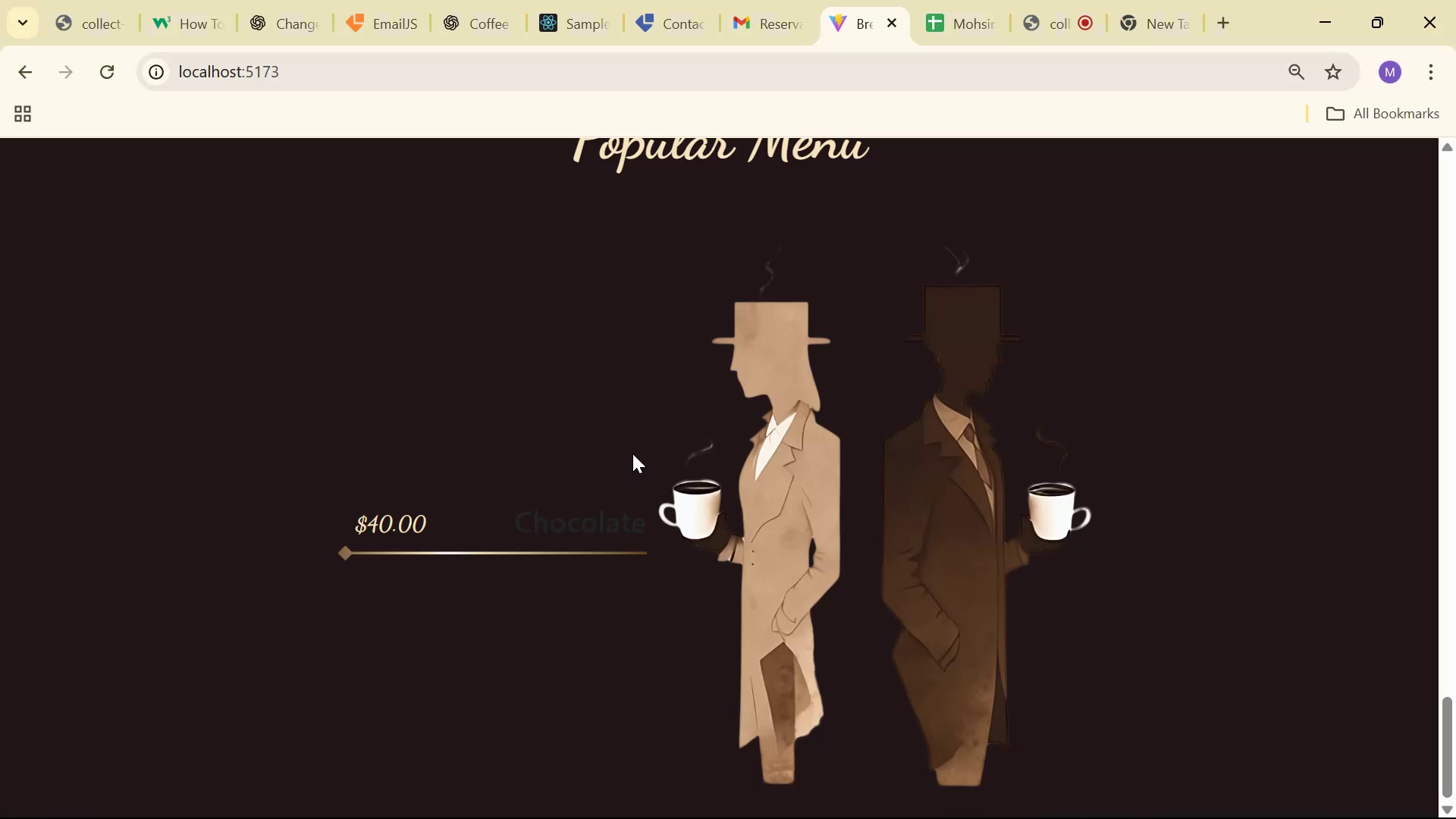 
key(Alt+Tab)
 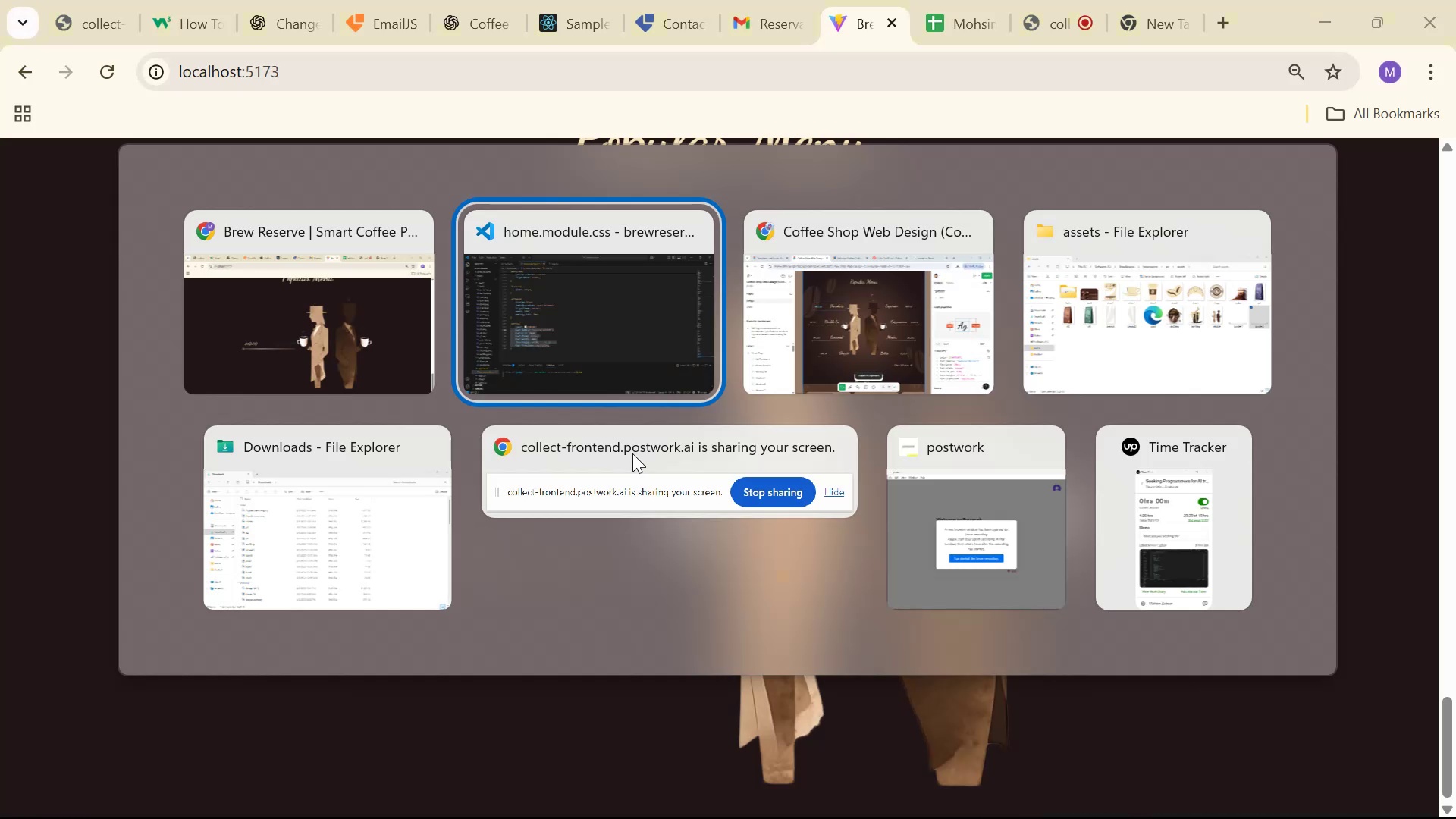 
key(Alt+Tab)
 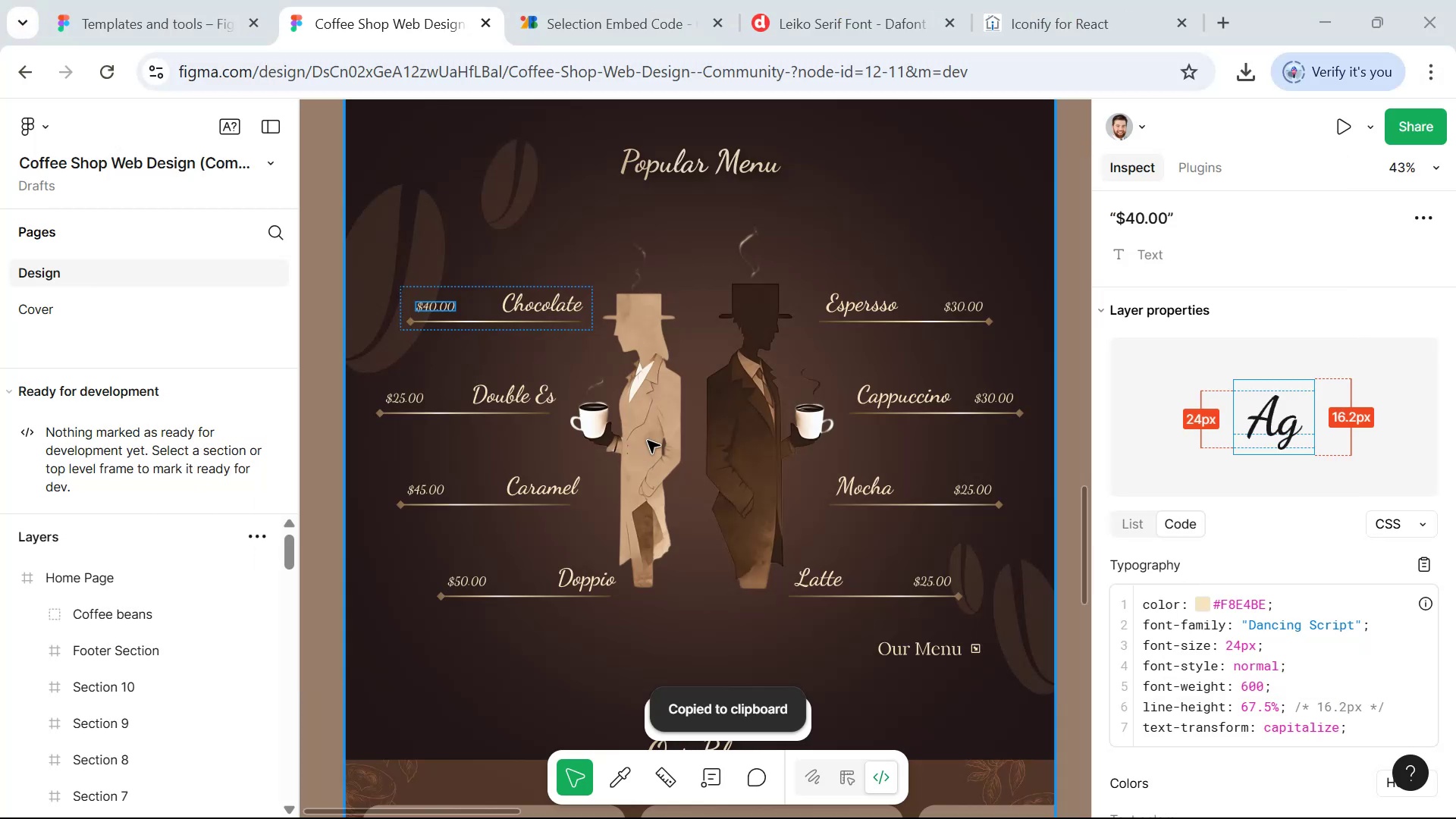 
hold_key(key=ControlLeft, duration=1.31)
left_click([540, 300])
 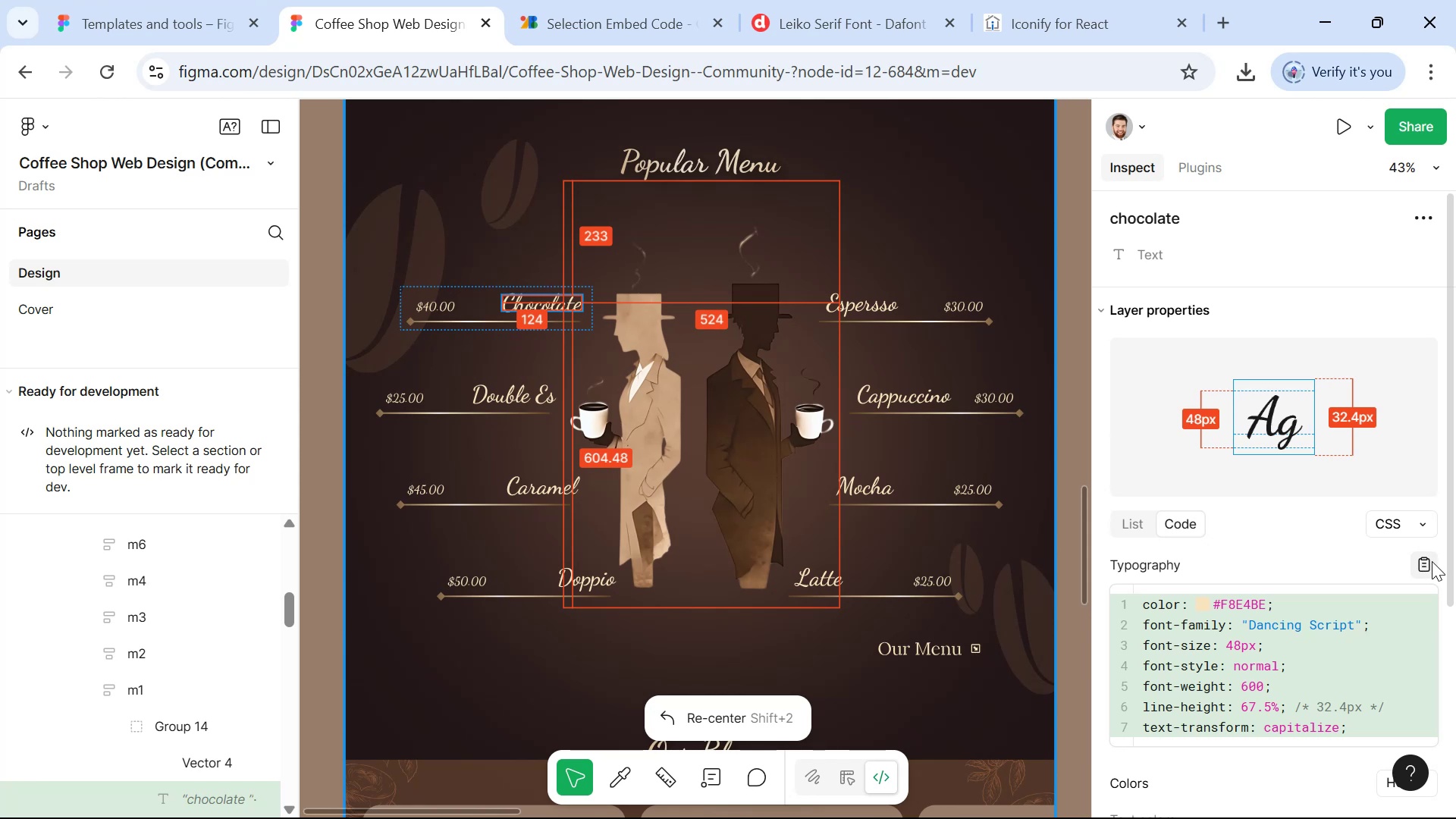 
key(Alt+Tab)
 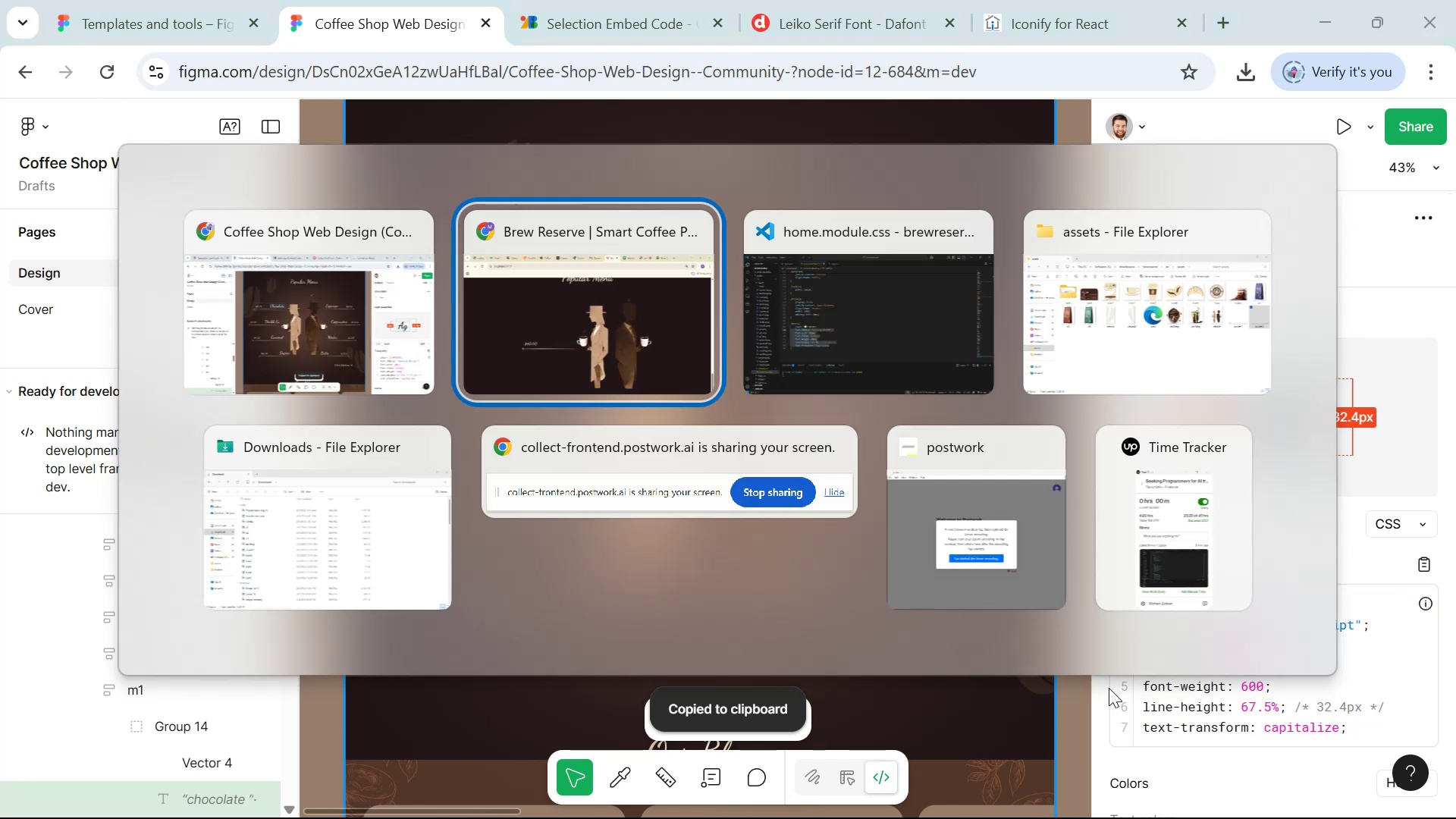 
key(Alt+Tab)
 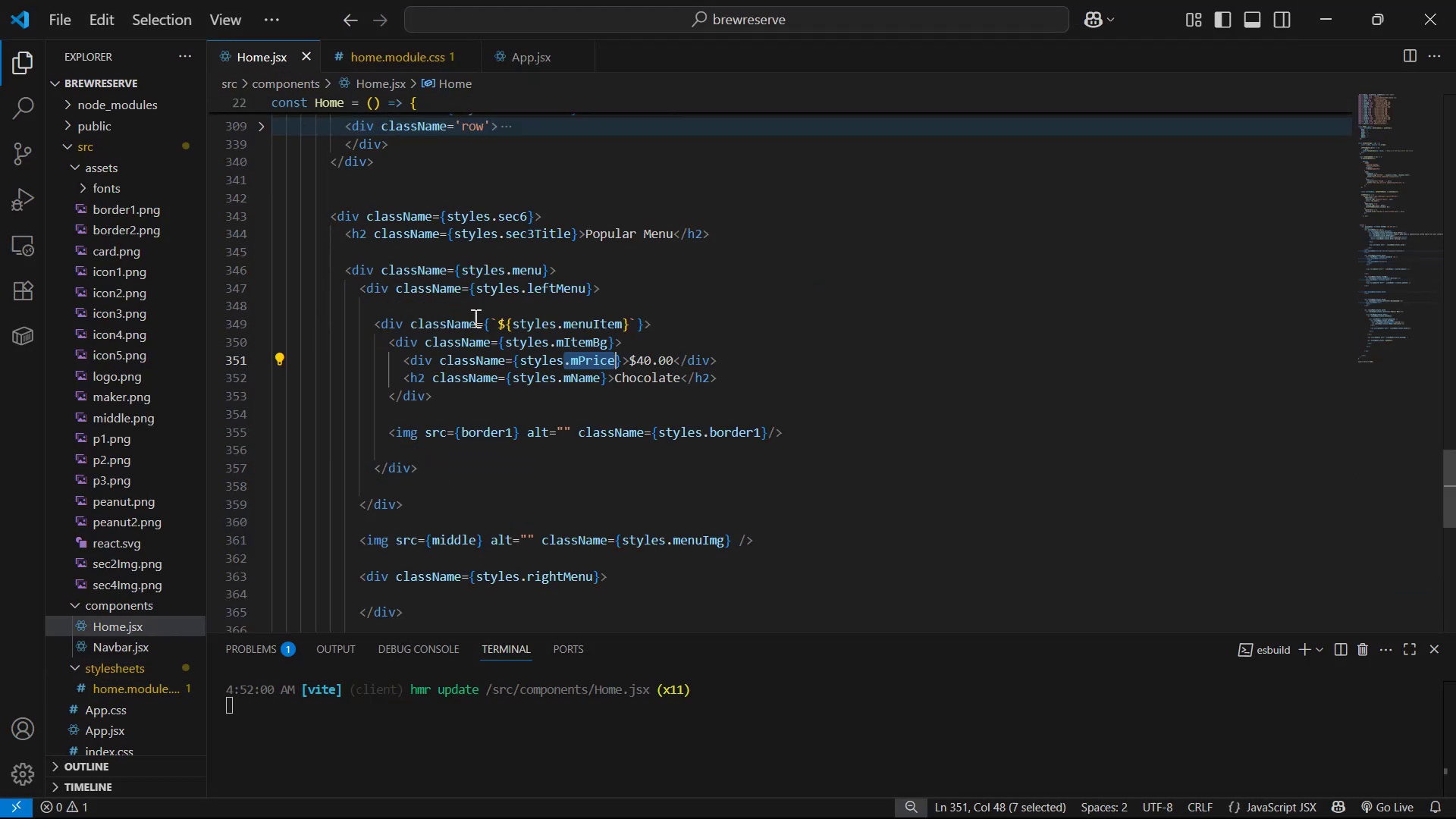 
left_click_drag(start_coordinate=[554, 377], to_coordinate=[599, 372])
 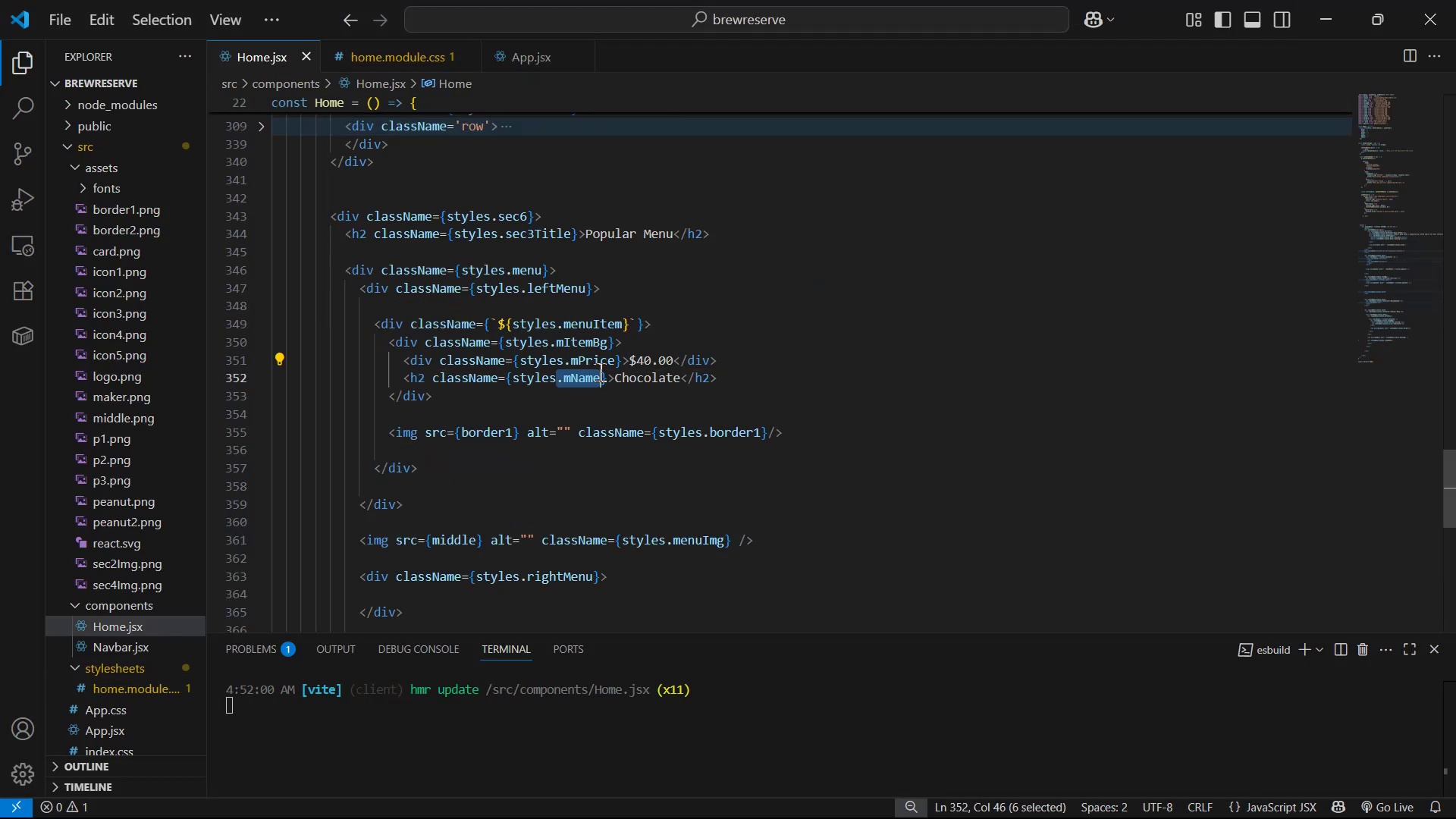 
key(Control+C)
 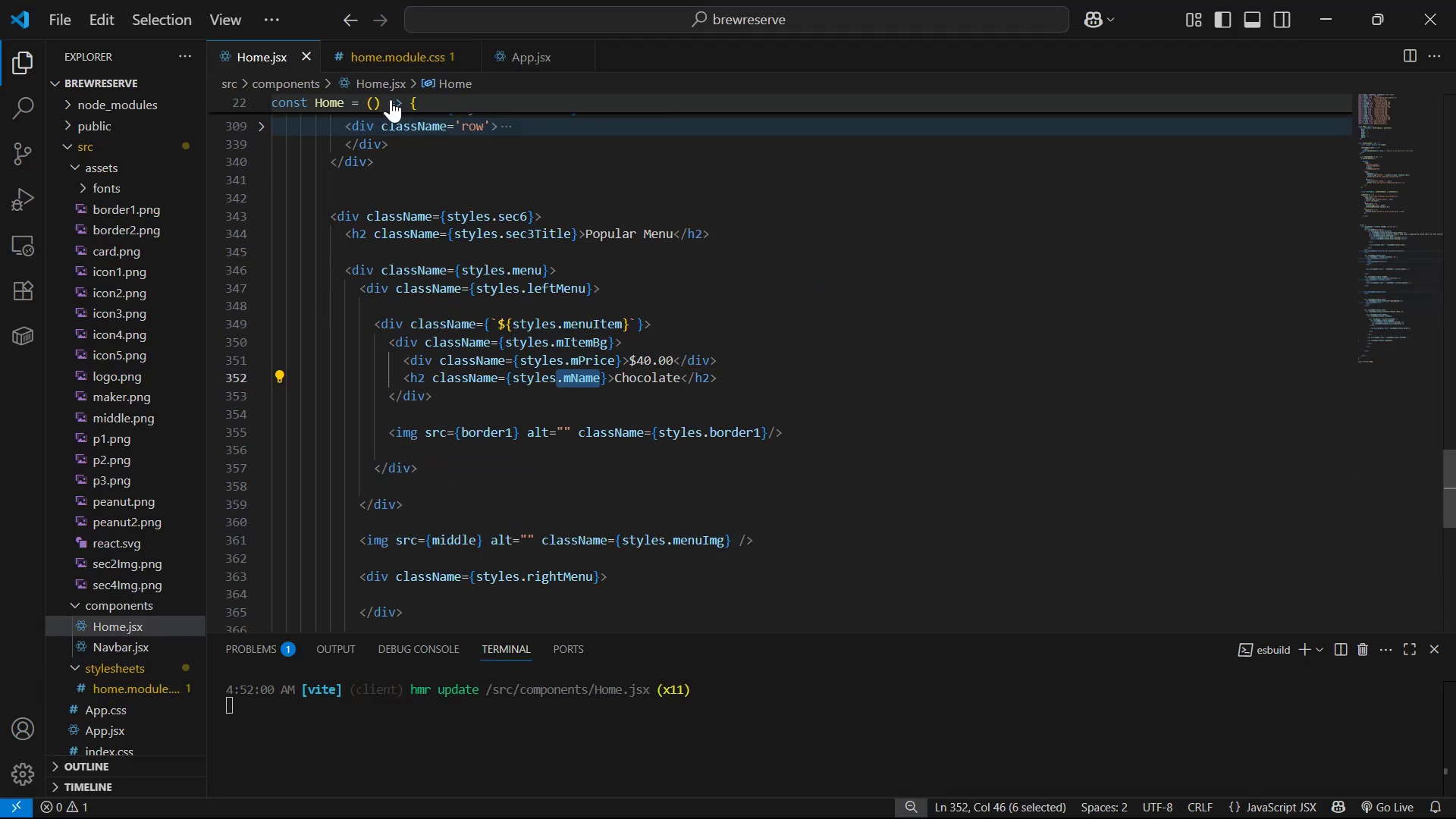 
left_click([397, 53])
 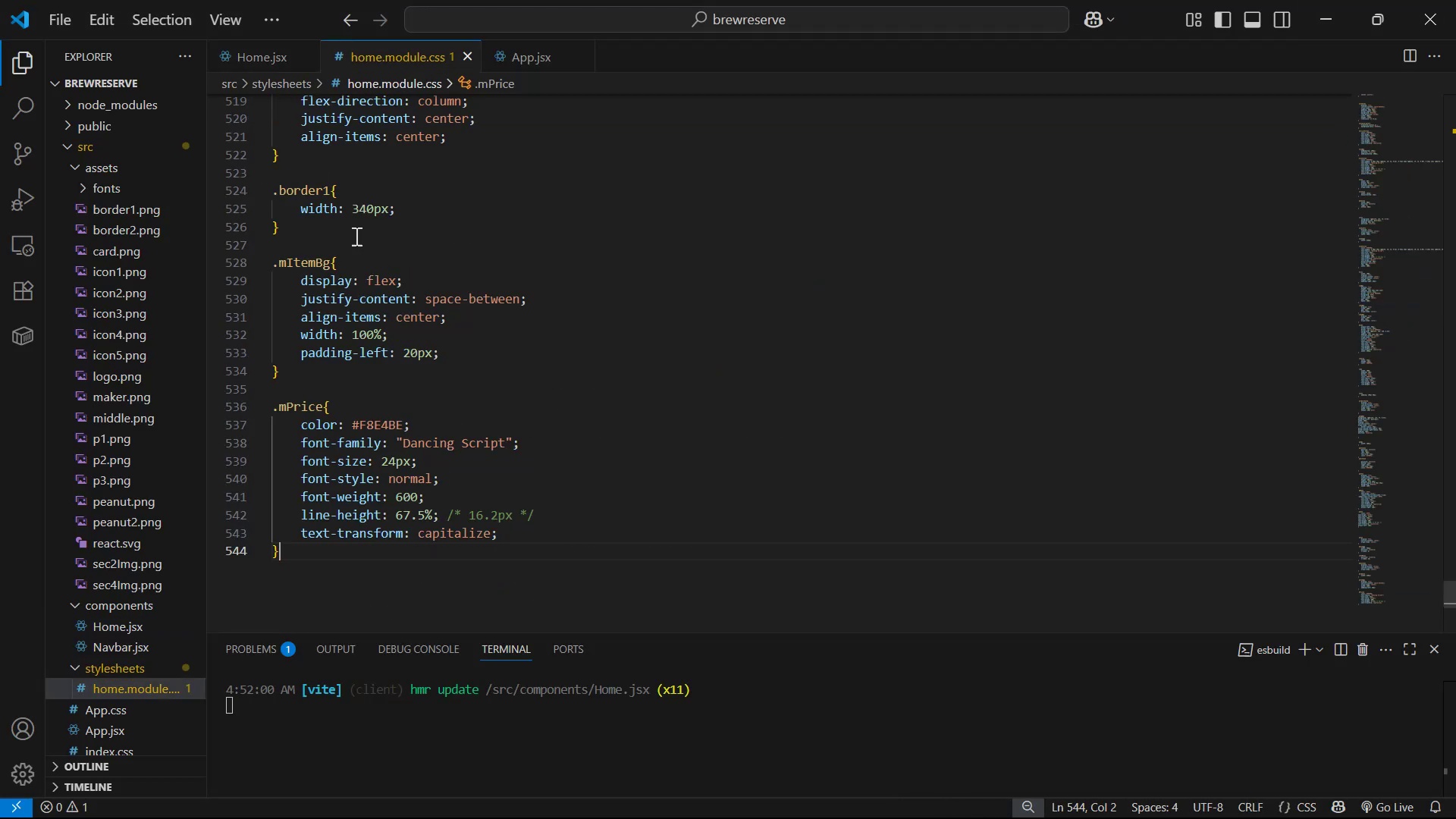 
key(Control+ControlLeft)
 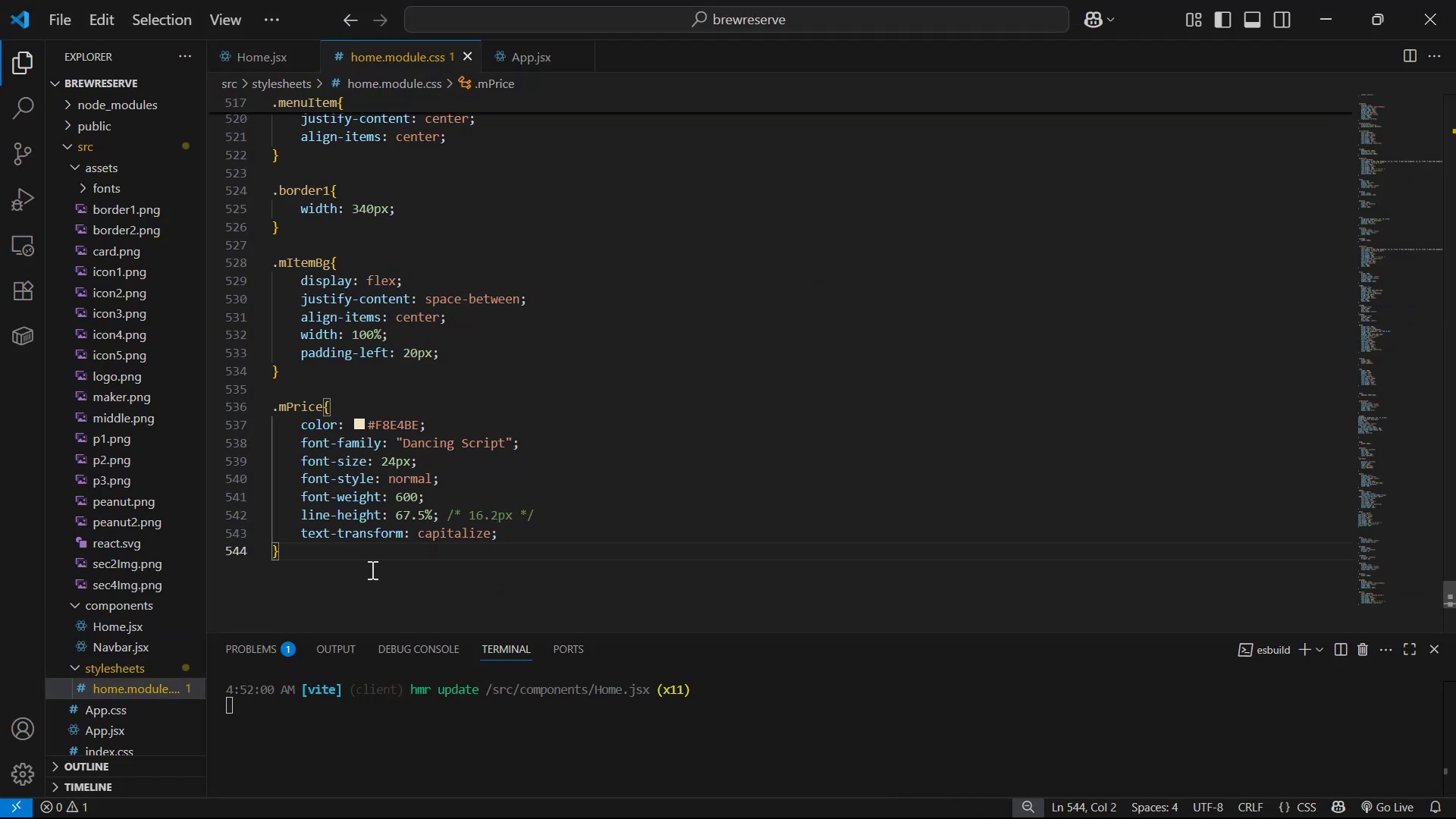 
key(Enter)
 